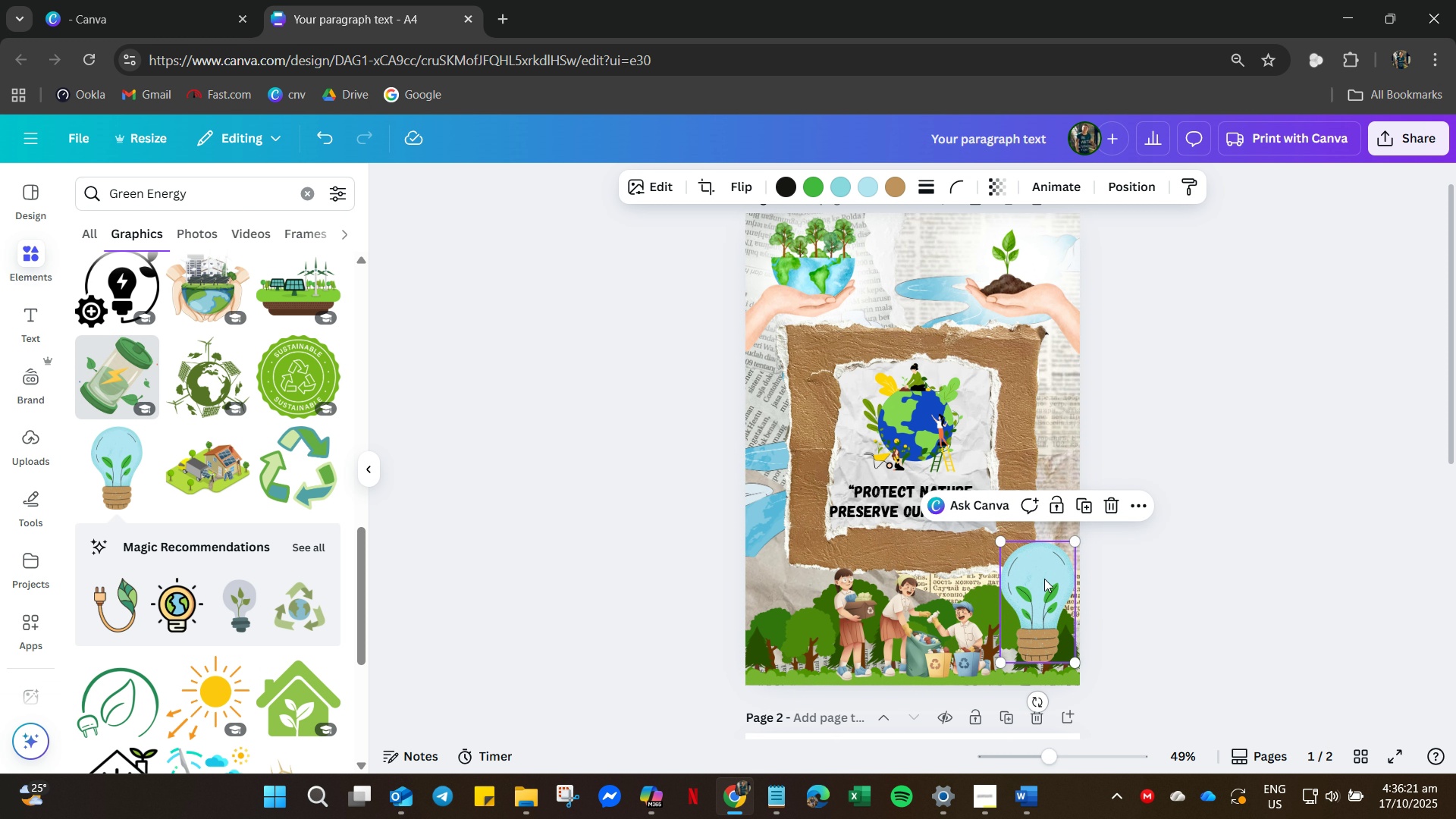 
left_click_drag(start_coordinate=[1021, 654], to_coordinate=[1036, 692])
 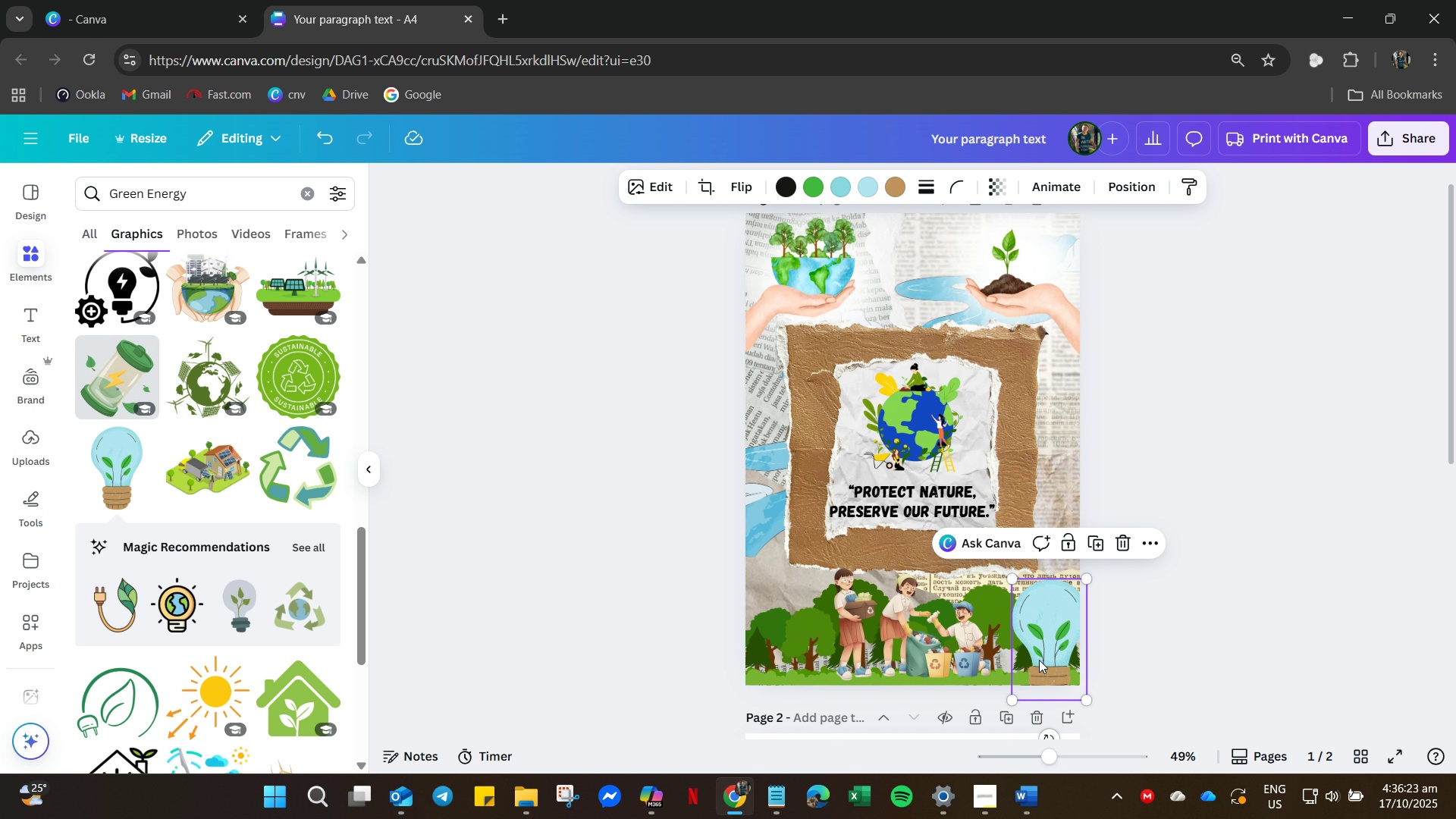 
left_click_drag(start_coordinate=[1042, 657], to_coordinate=[785, 614])
 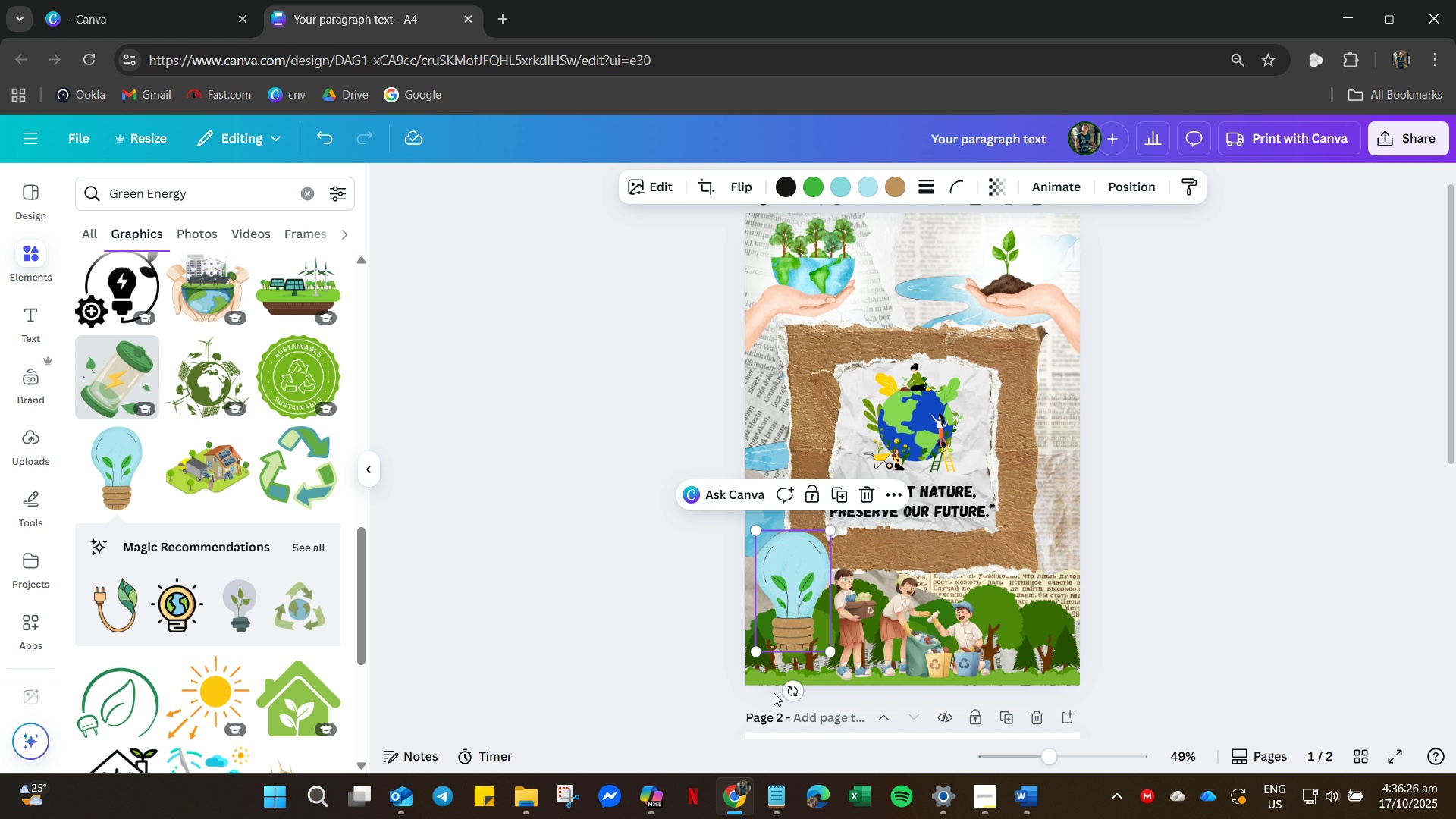 
key(Delete)
 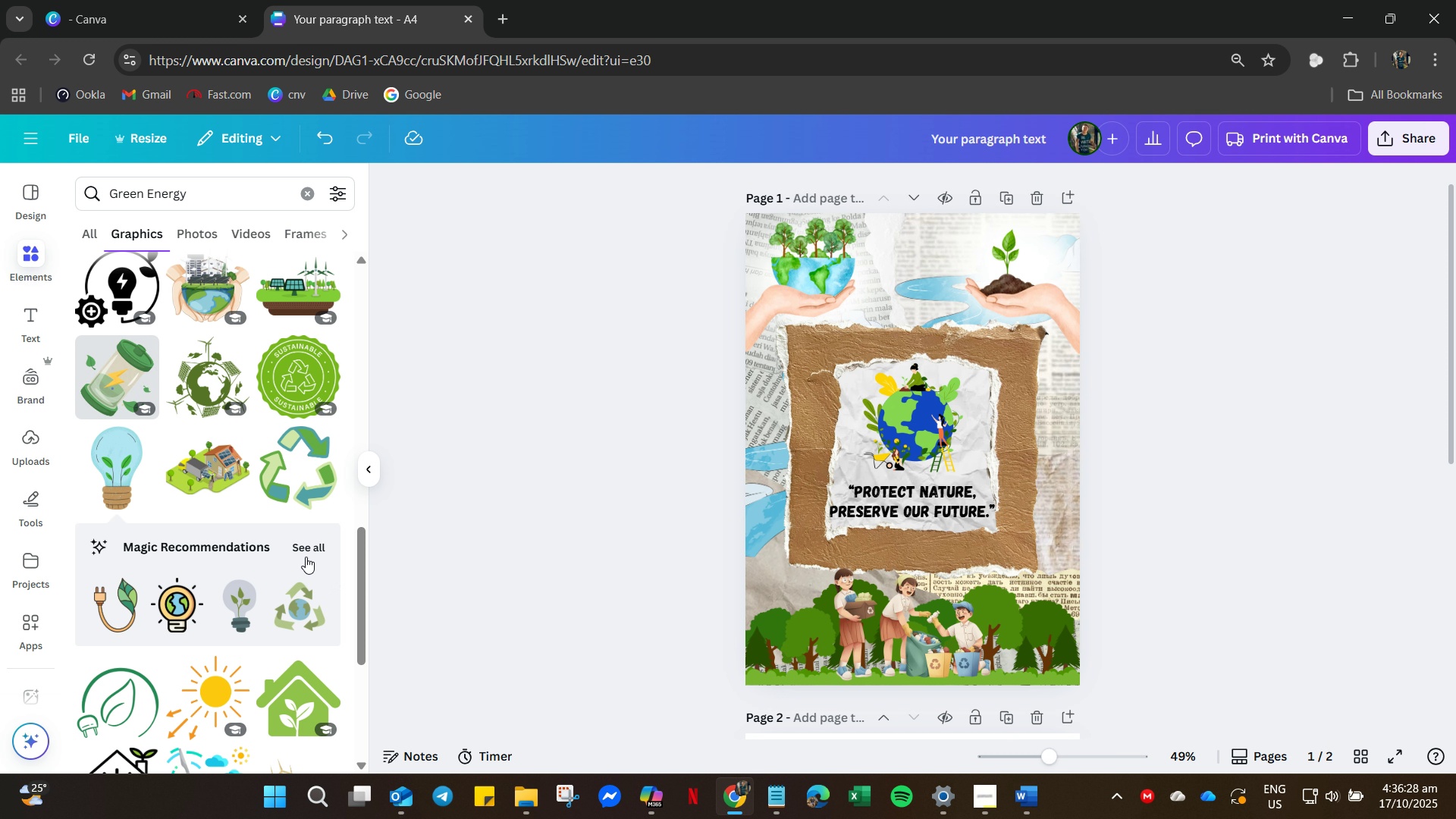 
left_click([305, 555])
 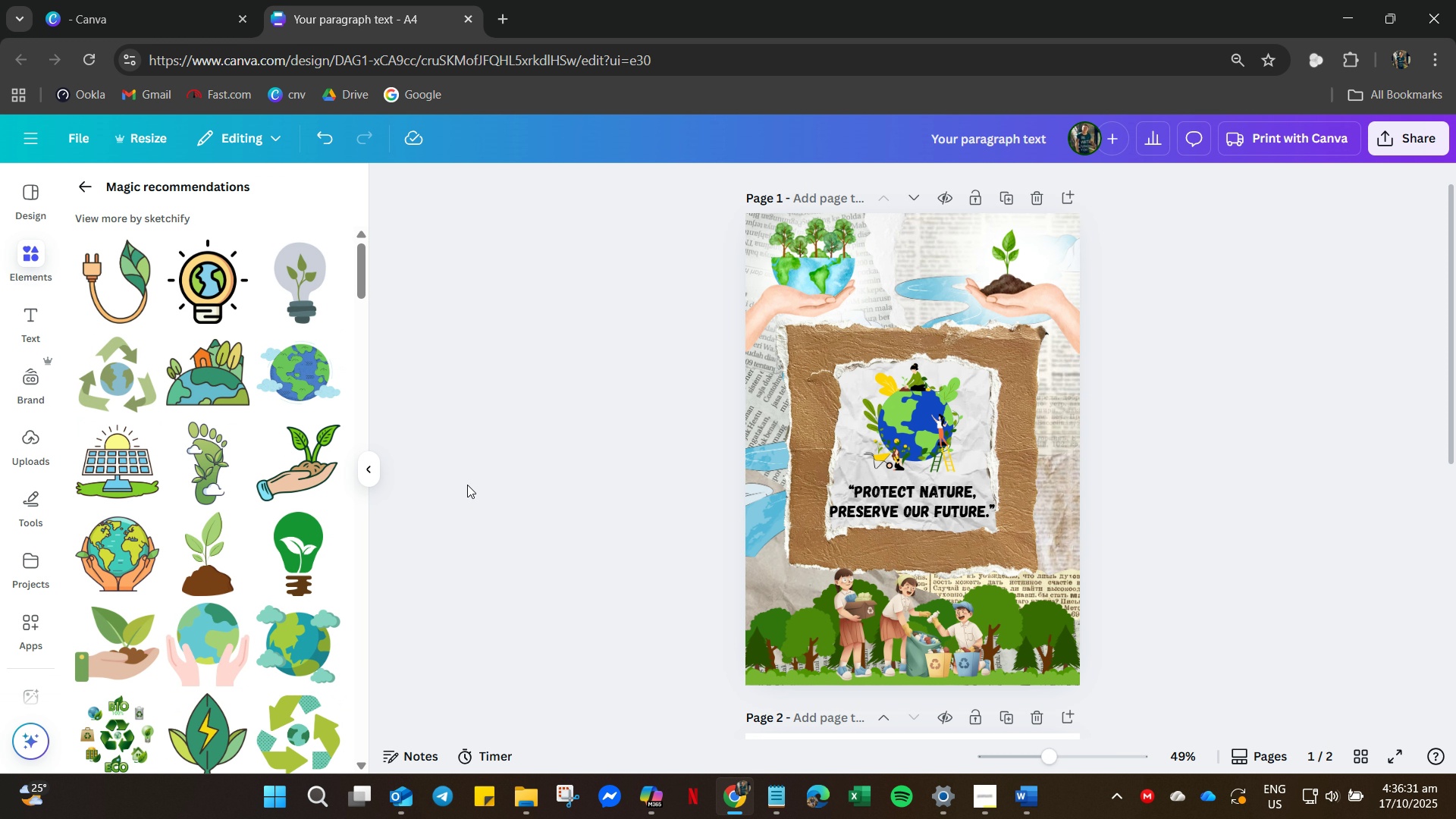 
scroll: coordinate [364, 567], scroll_direction: down, amount: 26.0
 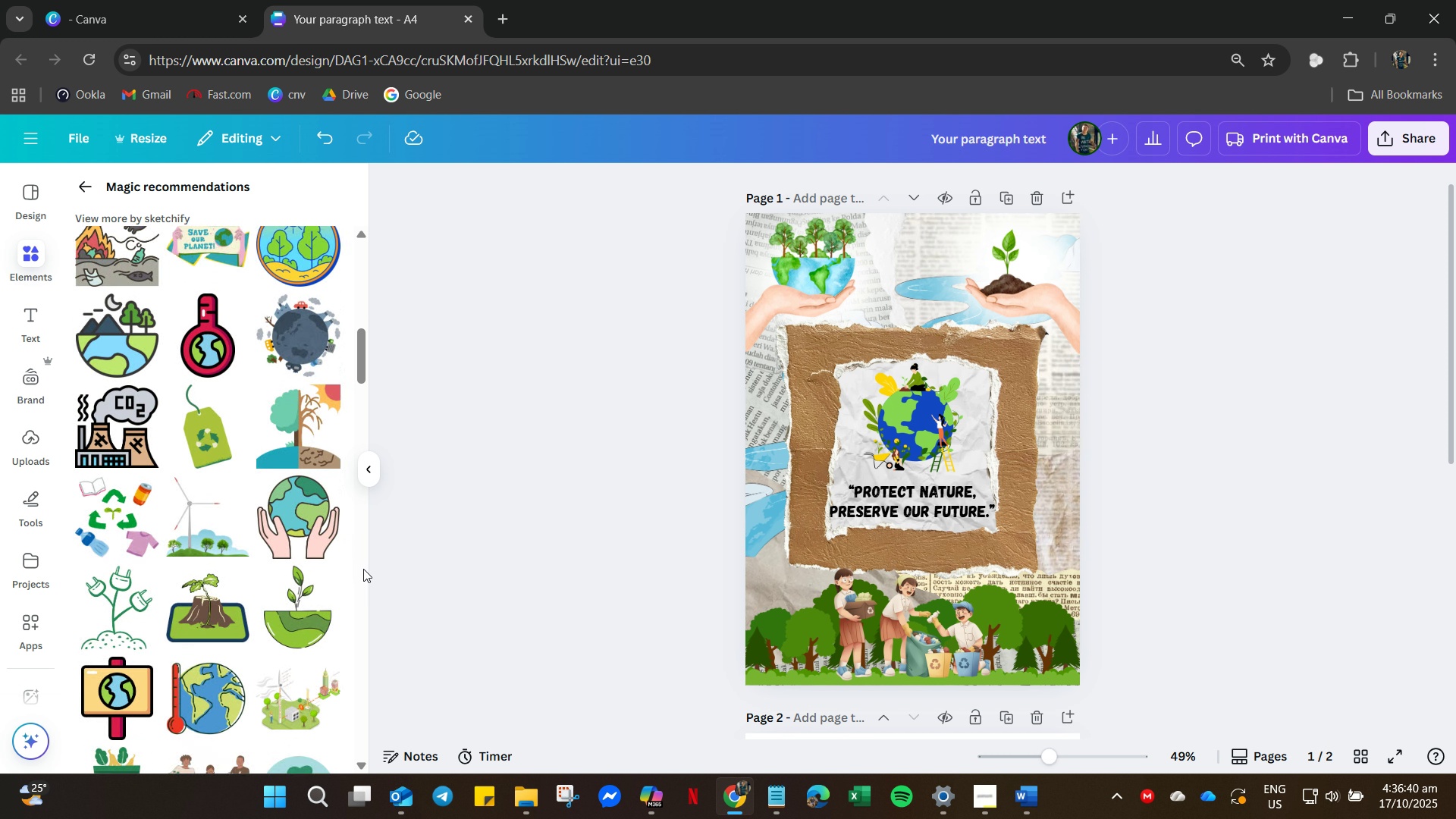 
scroll: coordinate [346, 578], scroll_direction: down, amount: 8.0
 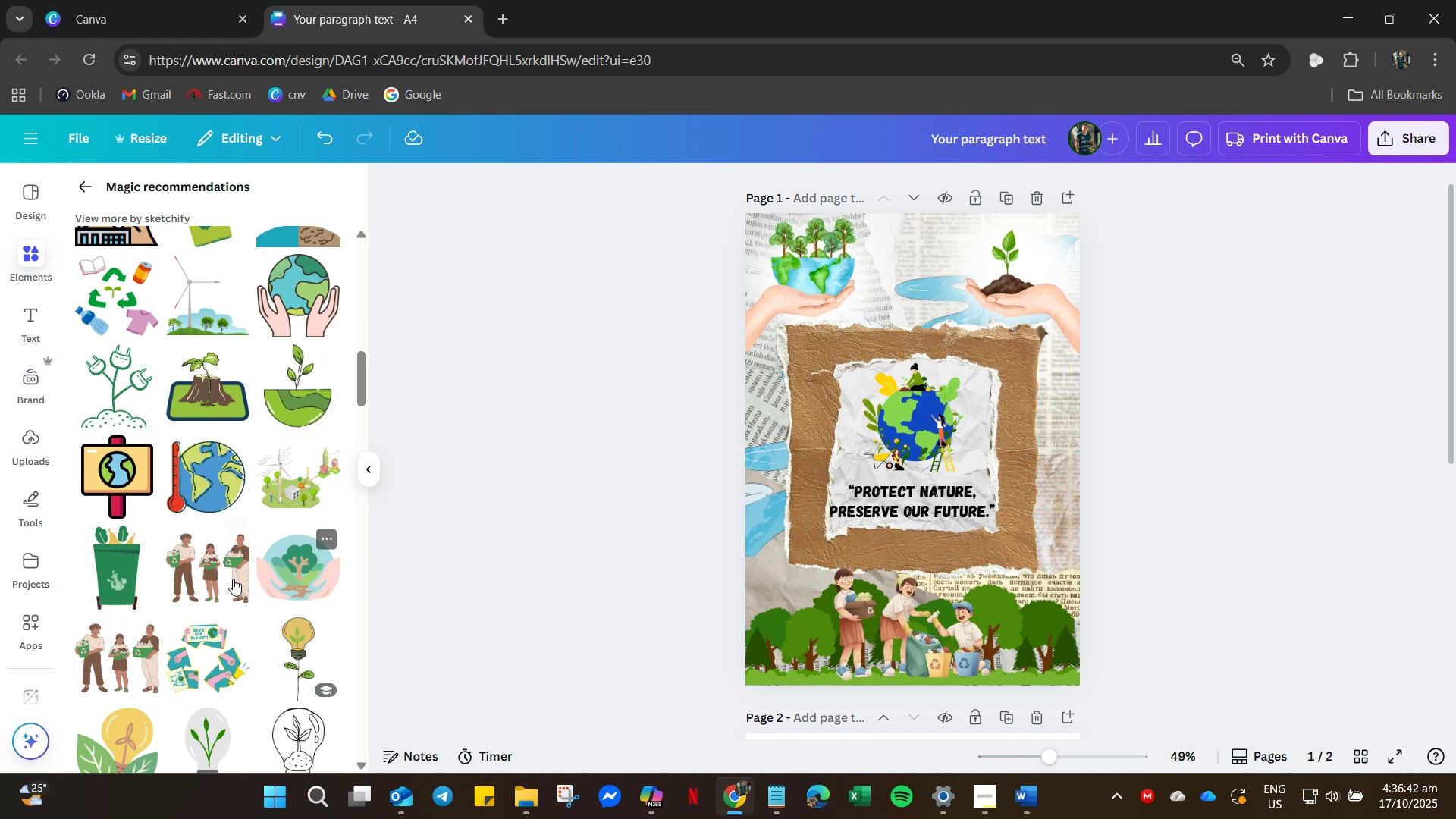 
mouse_move([223, 588])
 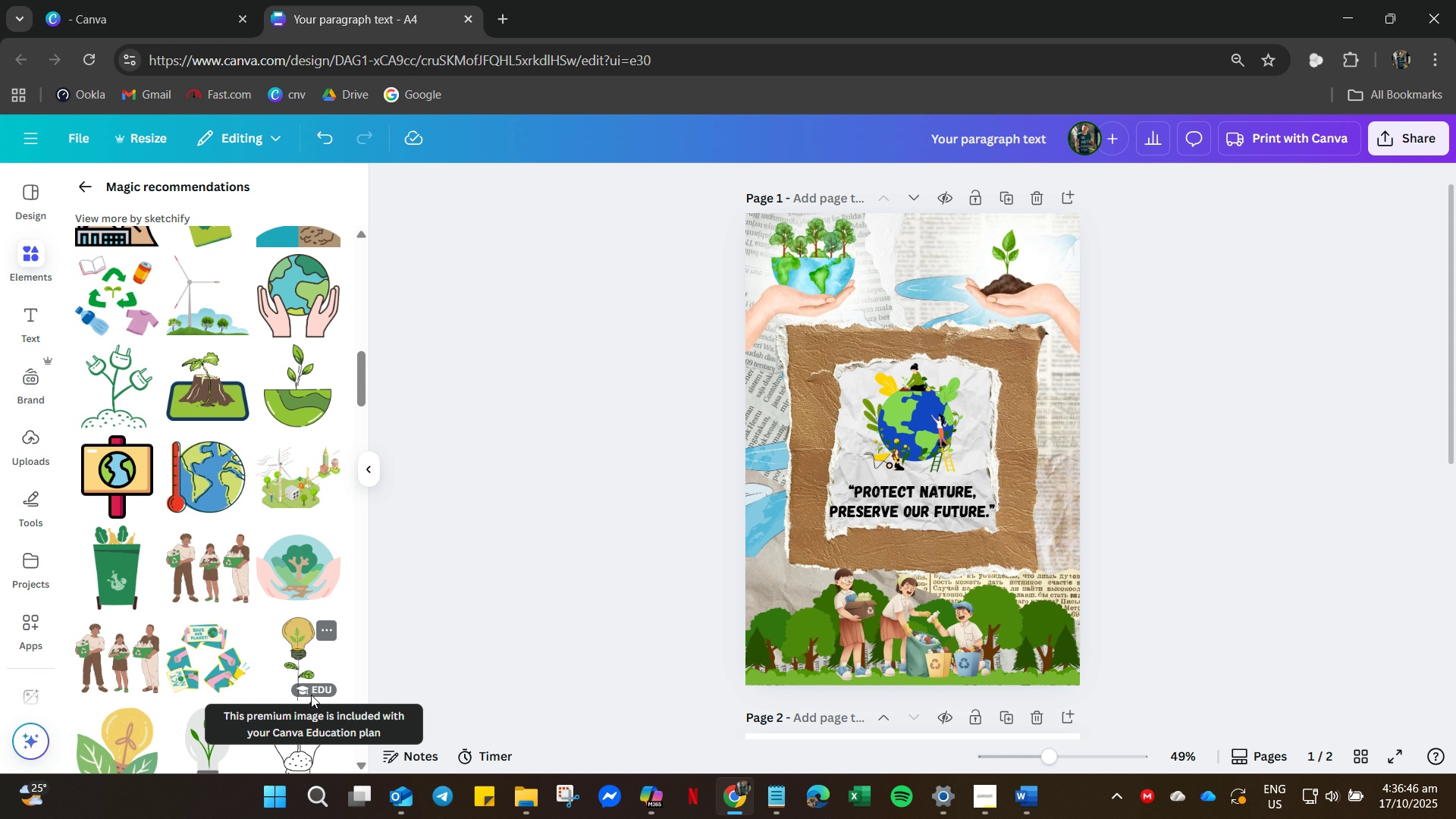 
scroll: coordinate [271, 642], scroll_direction: down, amount: 15.0
 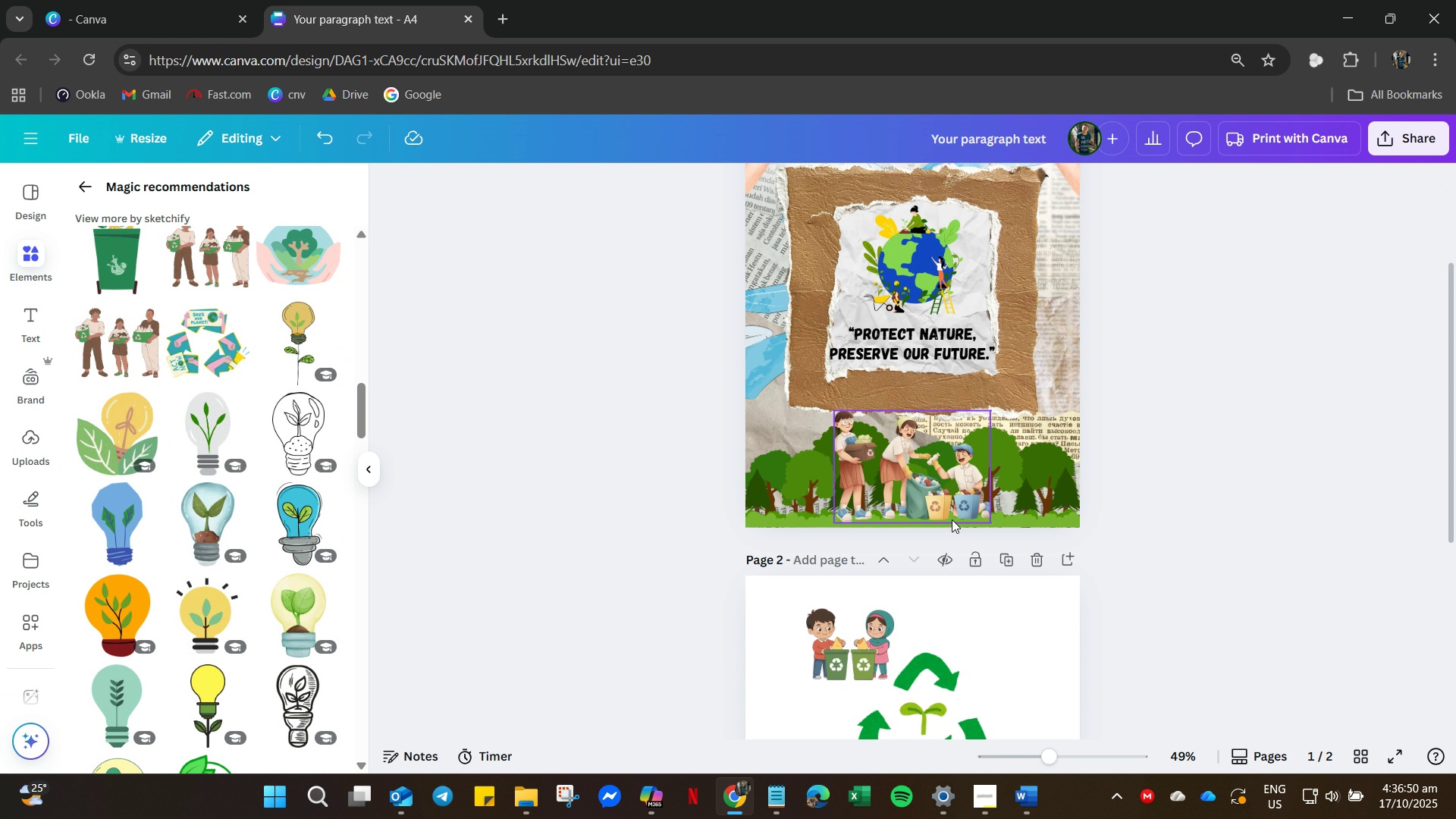 
scroll: coordinate [959, 525], scroll_direction: up, amount: 3.0
 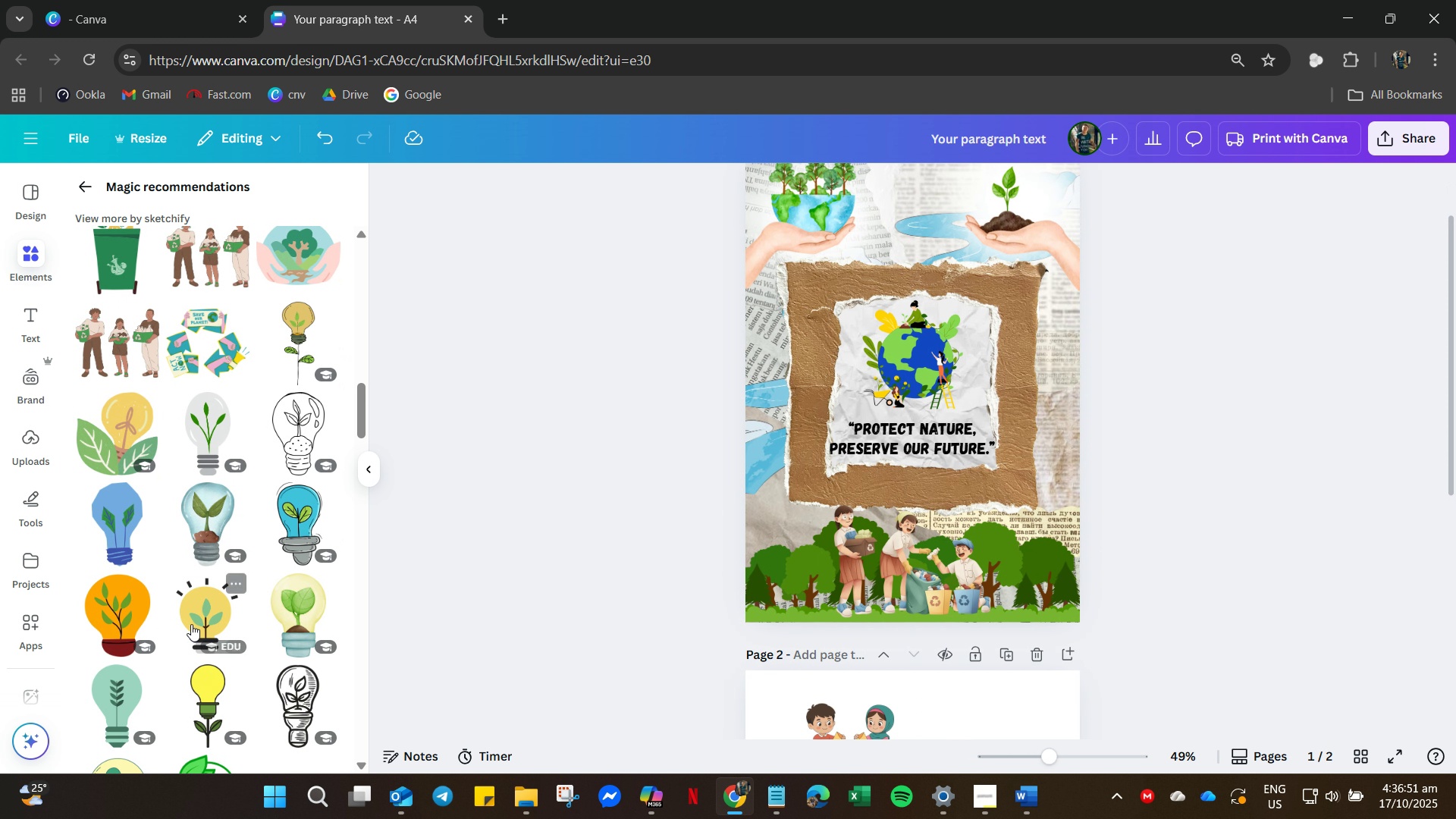 
mouse_move([168, 606])
 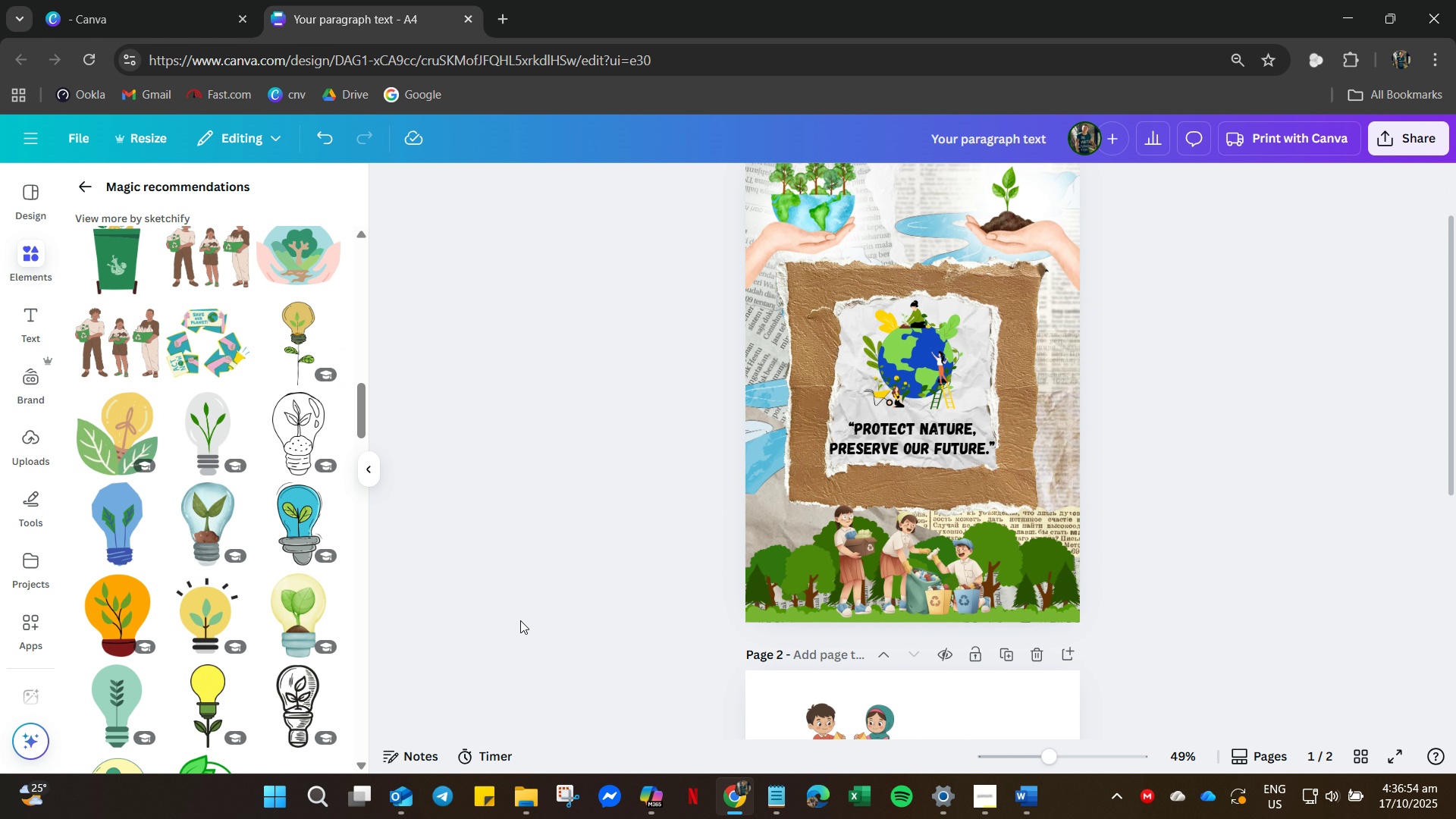 
scroll: coordinate [279, 622], scroll_direction: down, amount: 39.0
 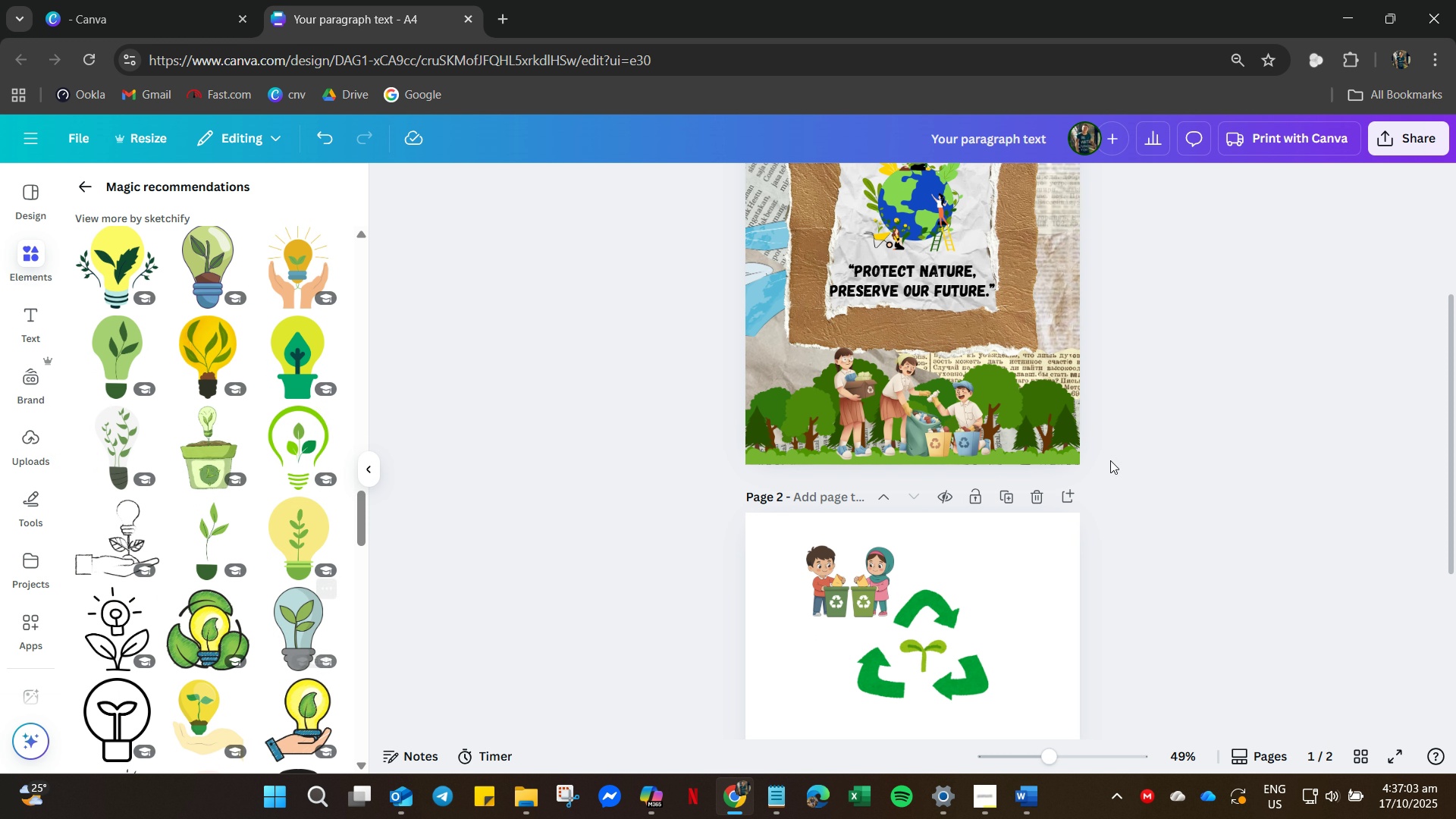 
scroll: coordinate [1192, 377], scroll_direction: up, amount: 6.0
 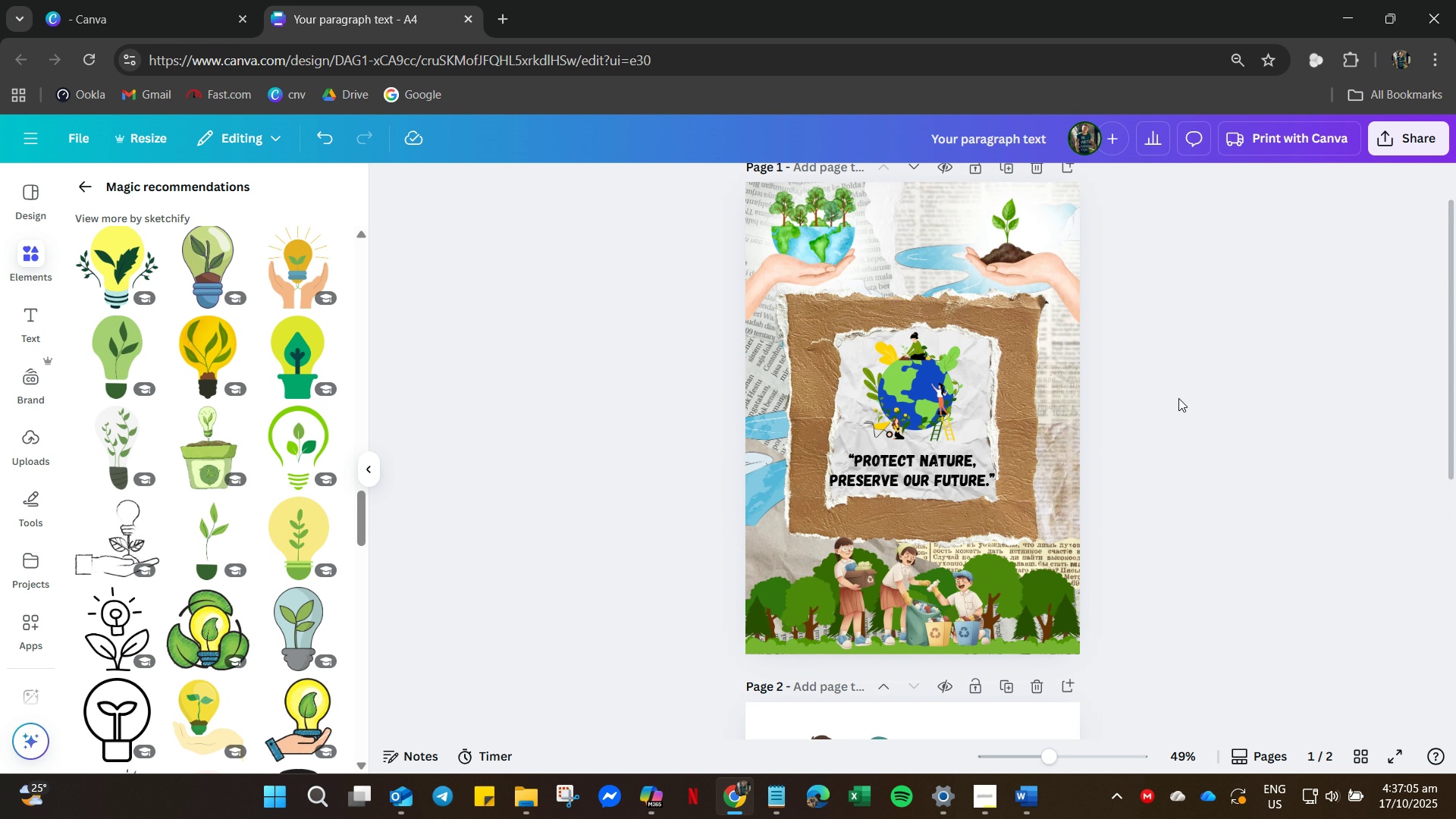 
scroll: coordinate [1030, 528], scroll_direction: down, amount: 13.0
 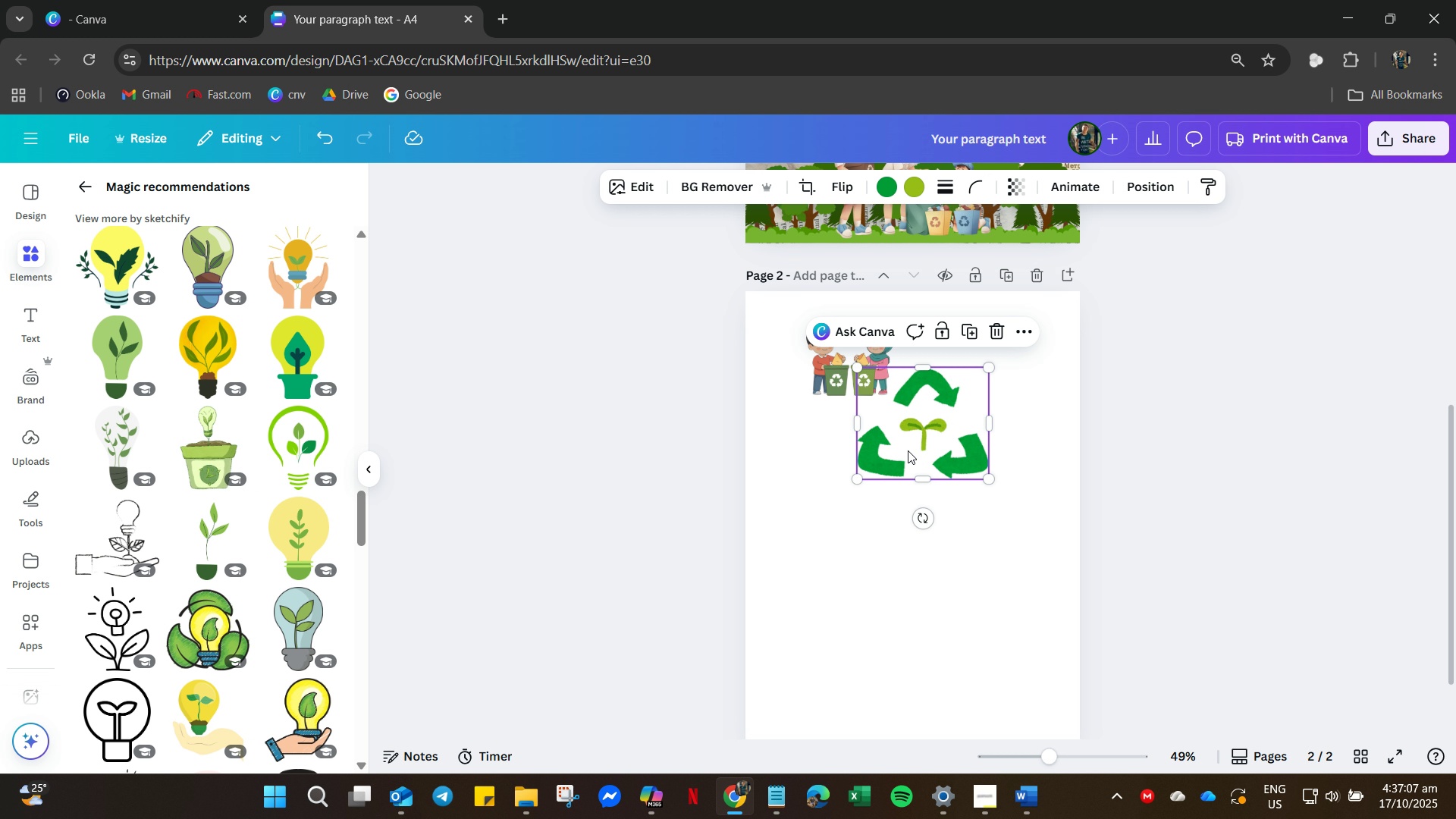 
left_click([908, 450])
 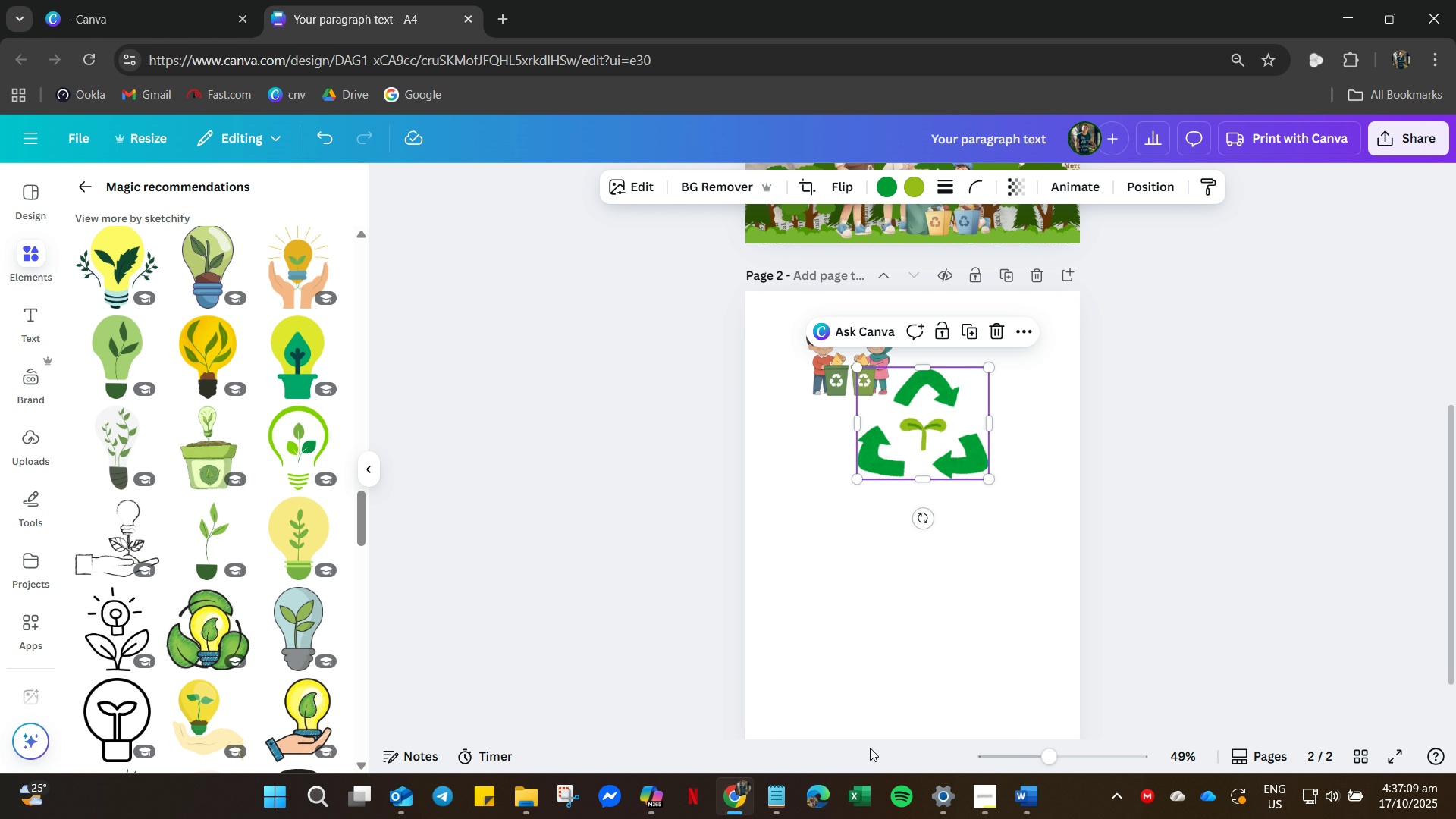 
left_click([782, 792])
 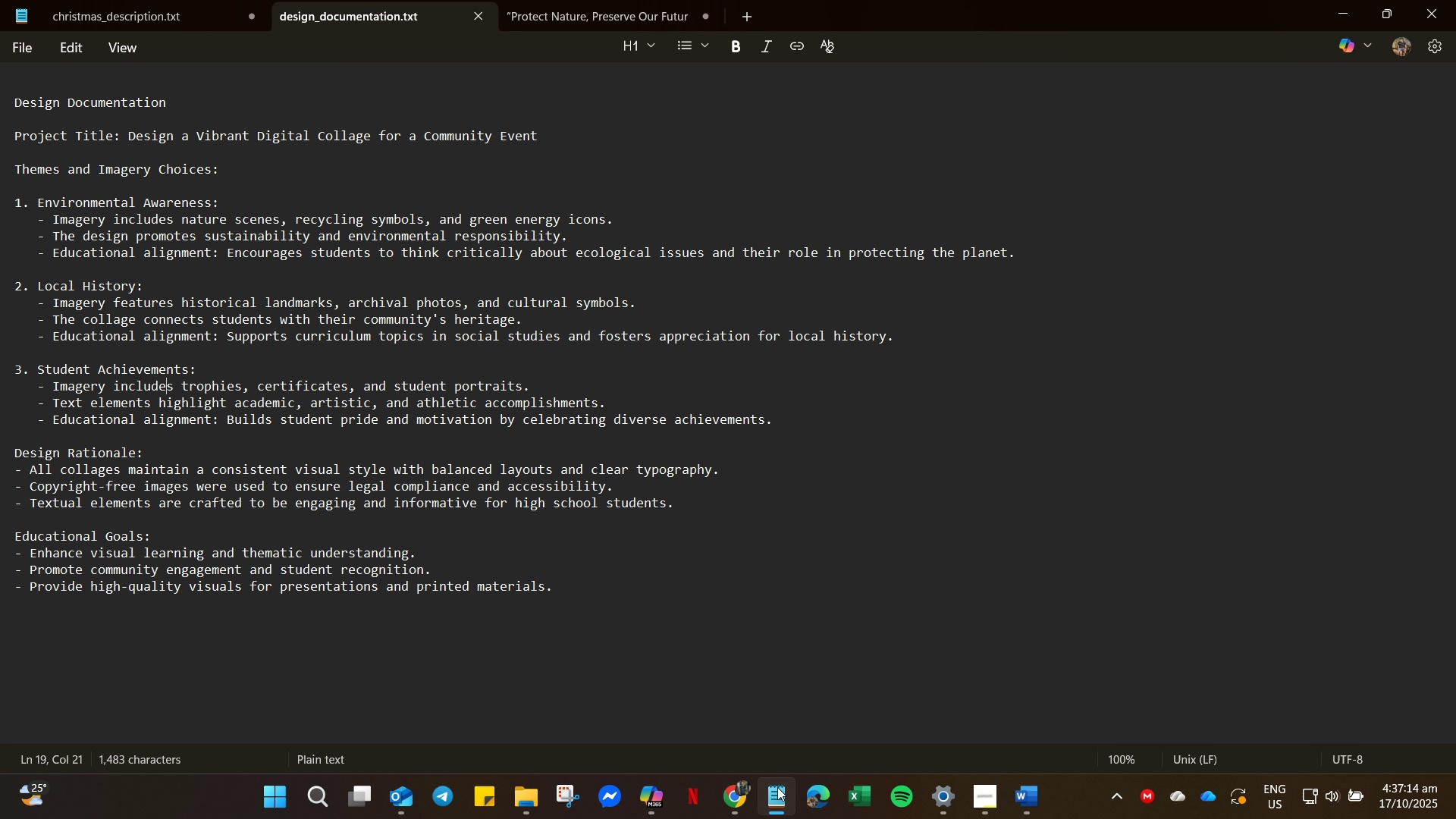 
left_click([547, 13])
 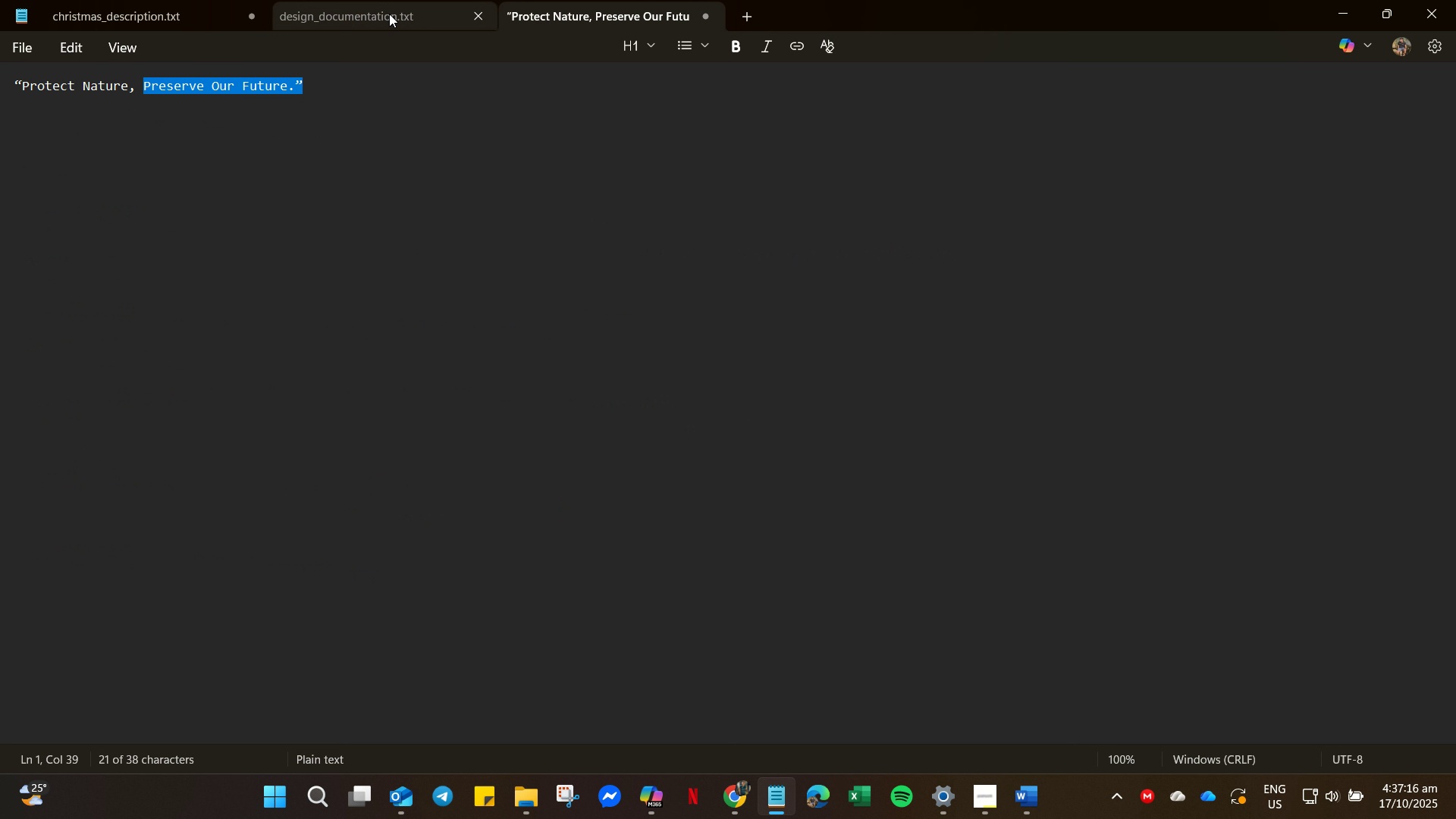 
left_click([389, 14])
 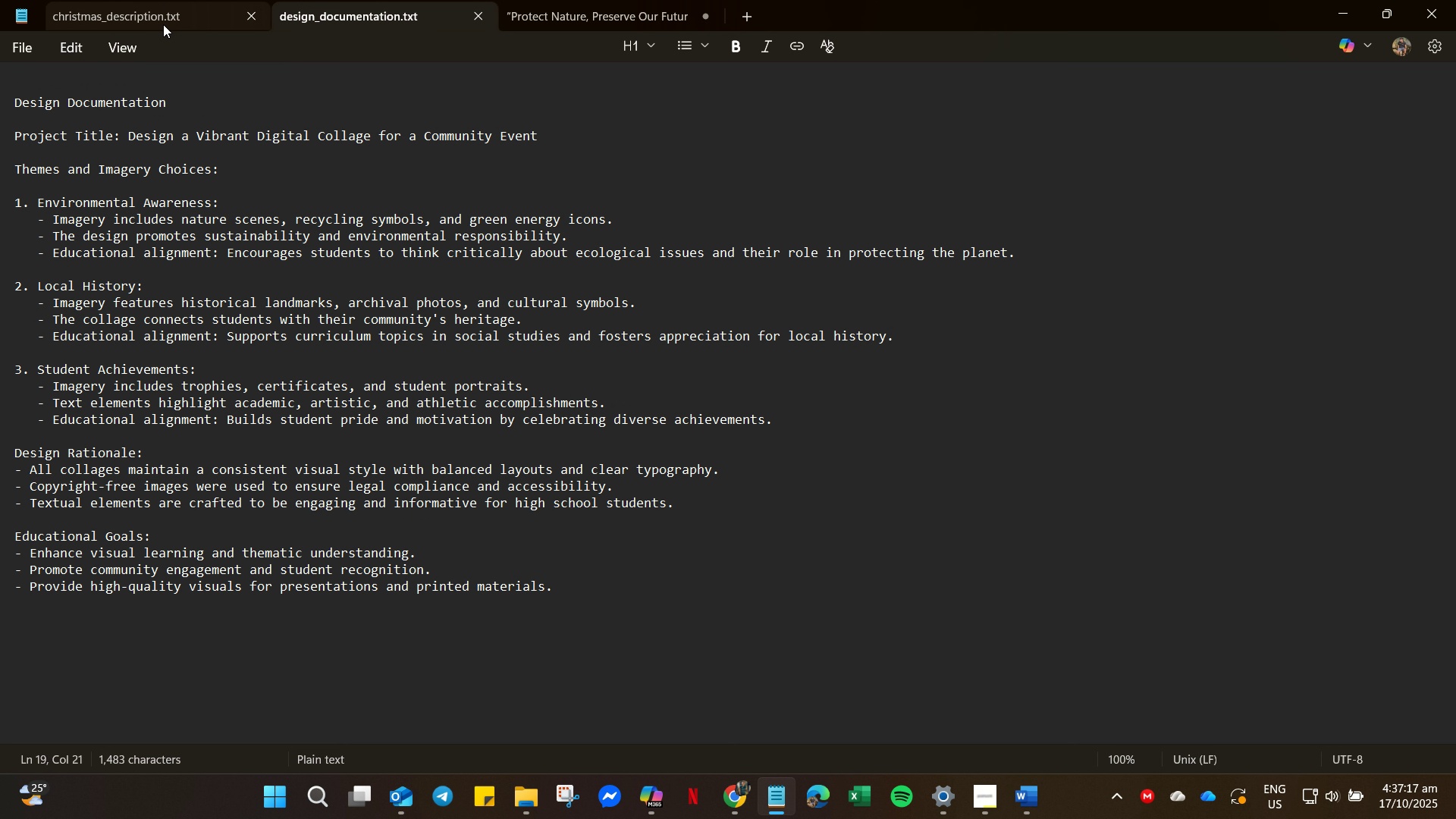 
left_click([163, 24])
 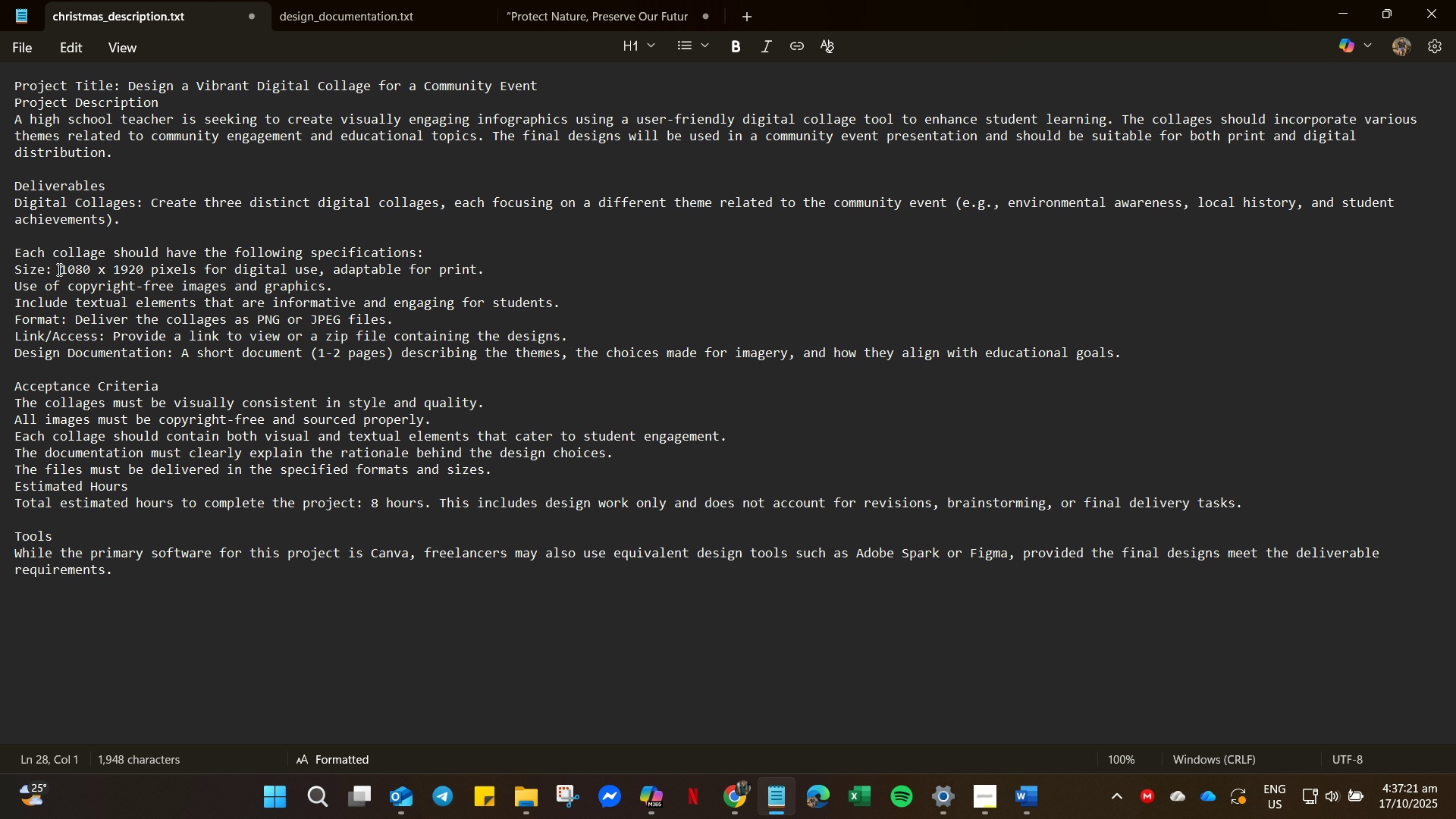 
left_click([1350, 14])
 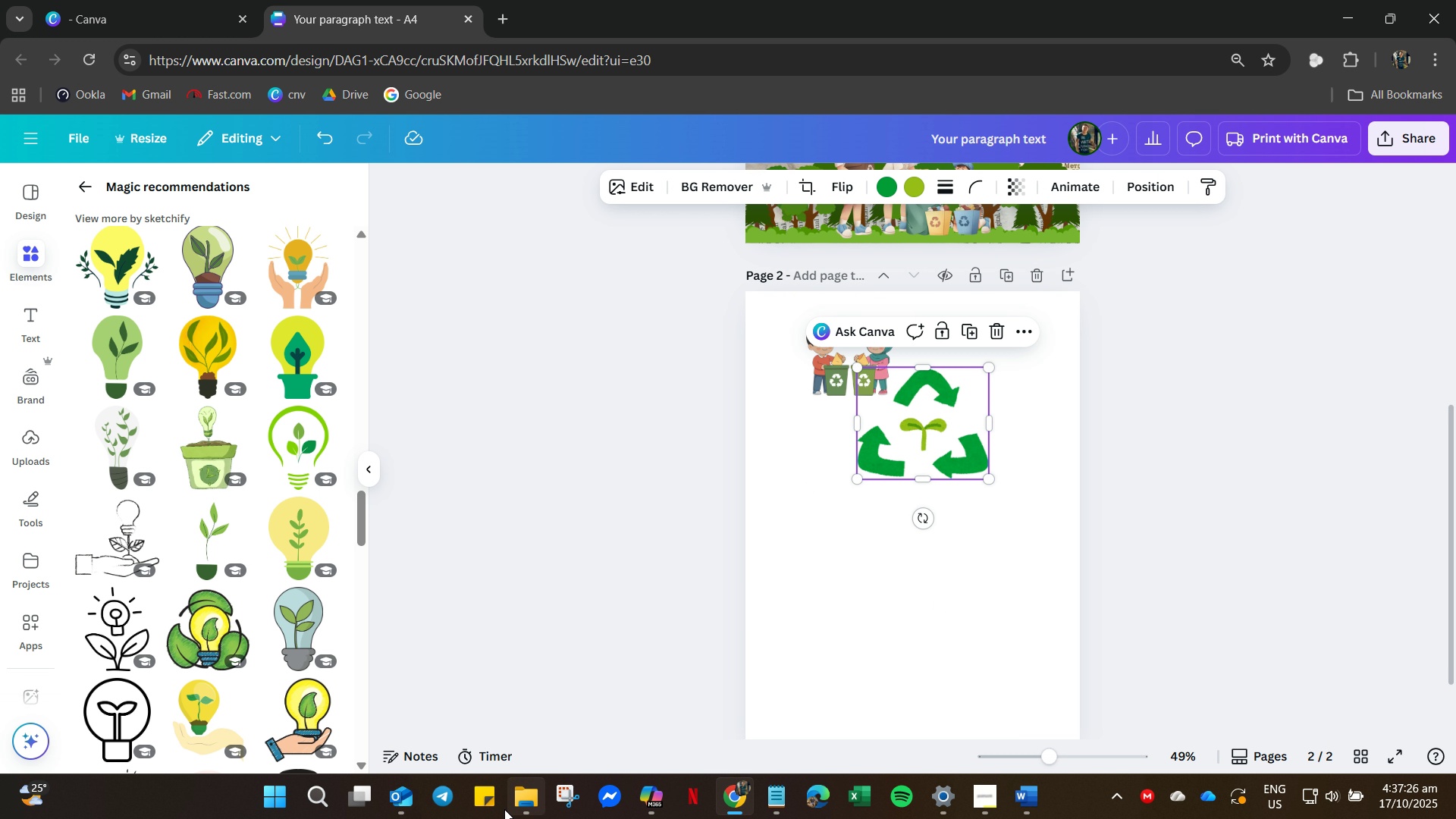 
left_click([513, 802])
 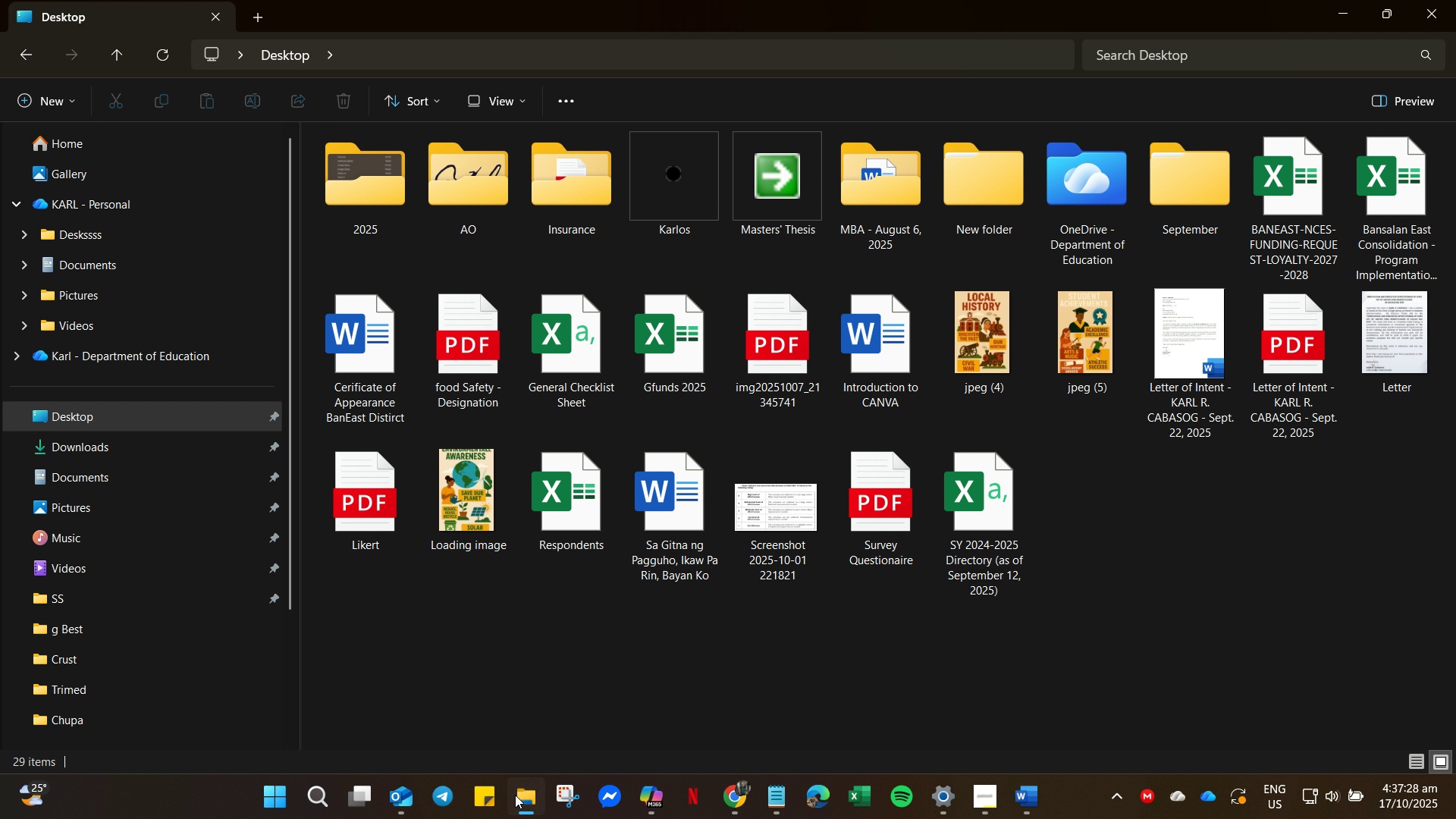 
left_click([515, 795])
 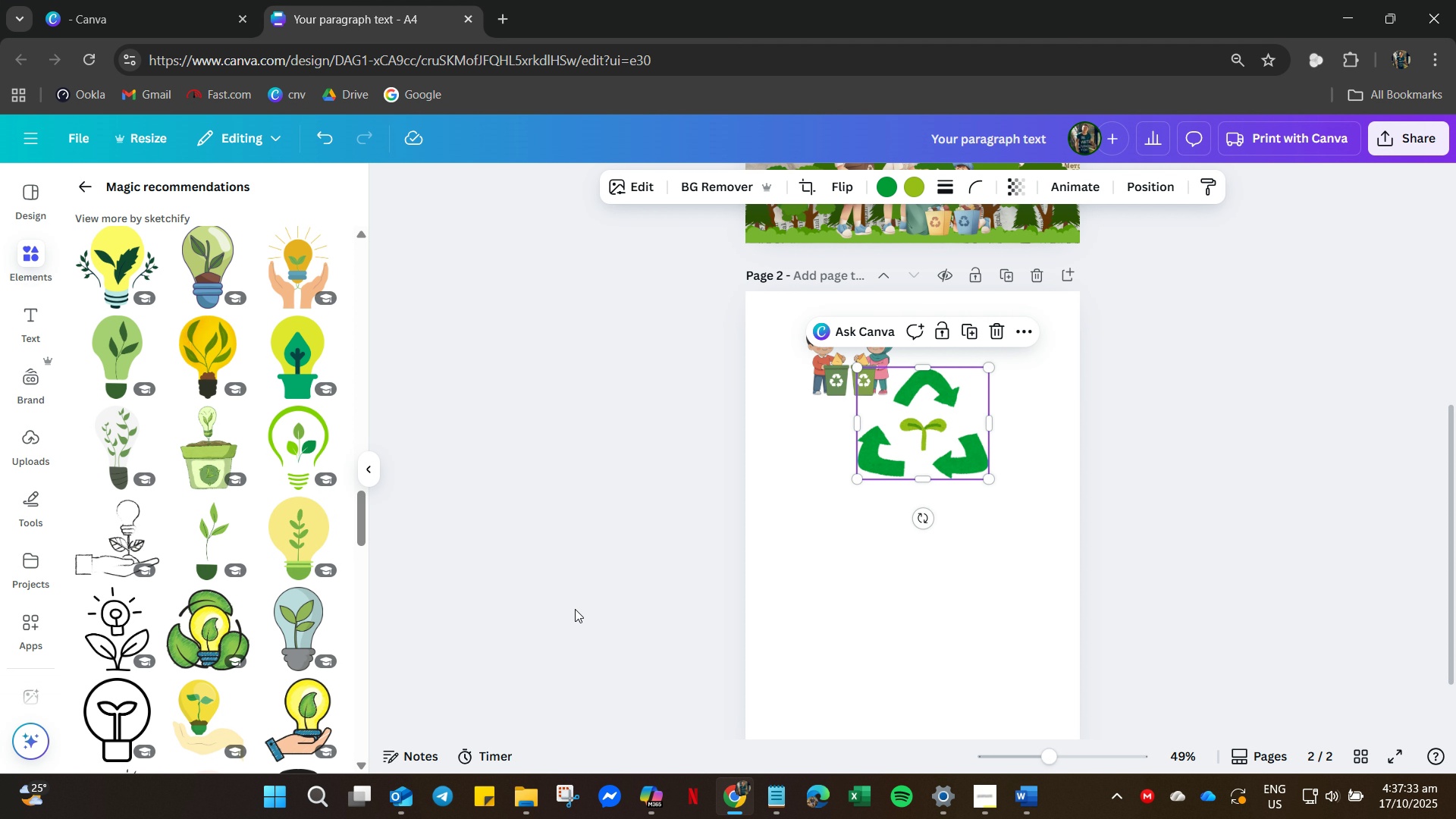 
wait(5.37)
 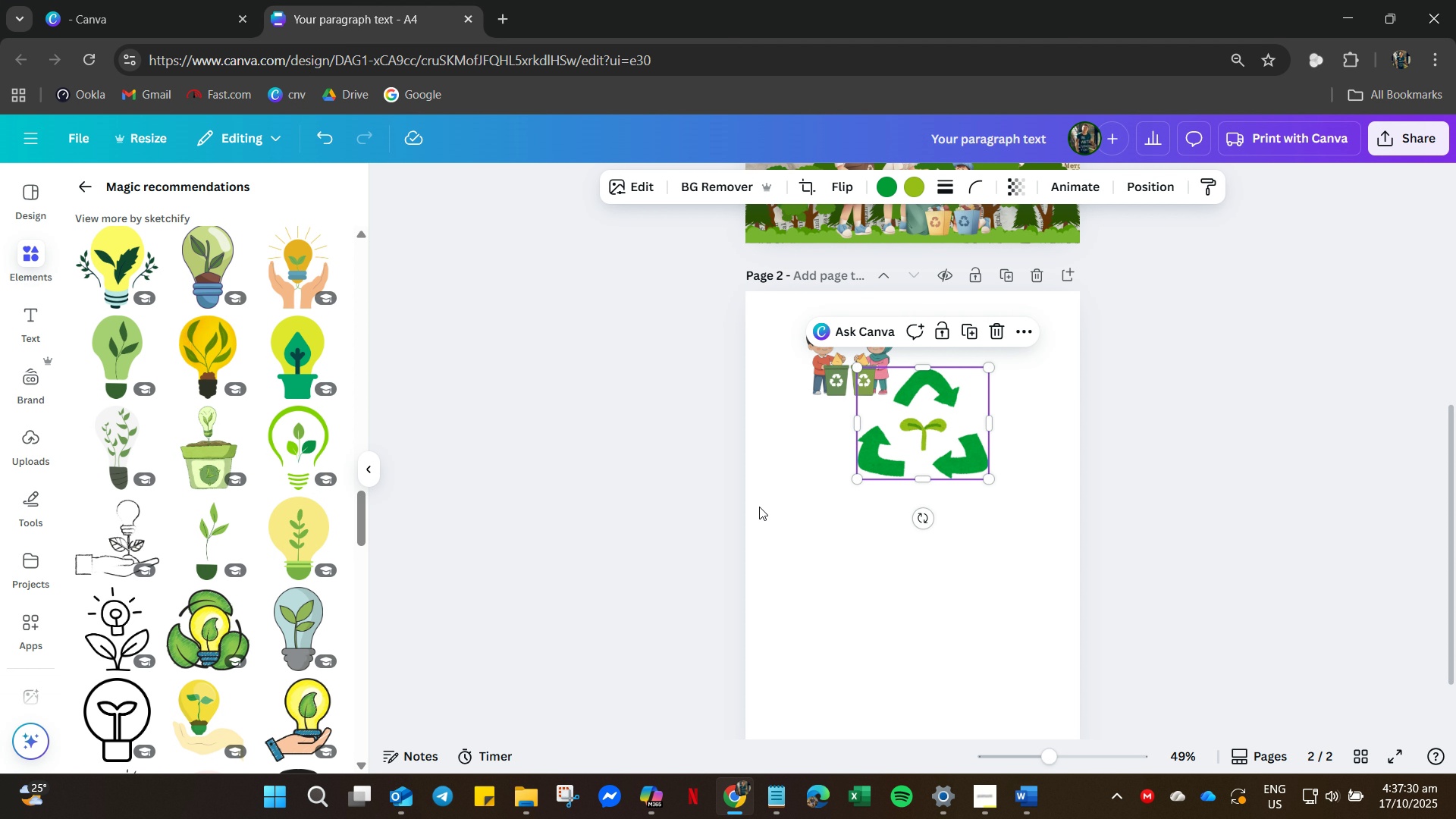 
left_click([904, 458])
 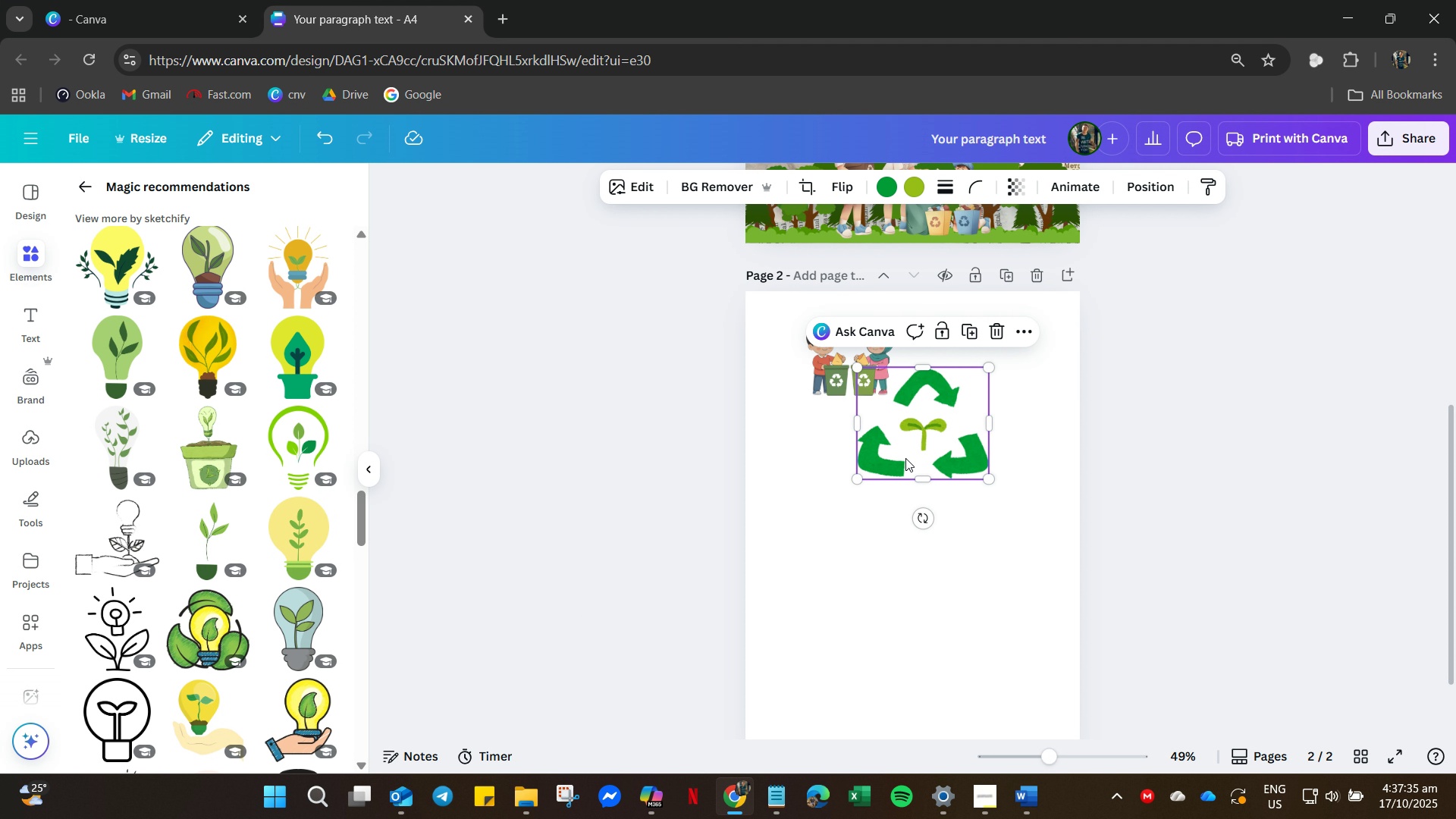 
key(Delete)
 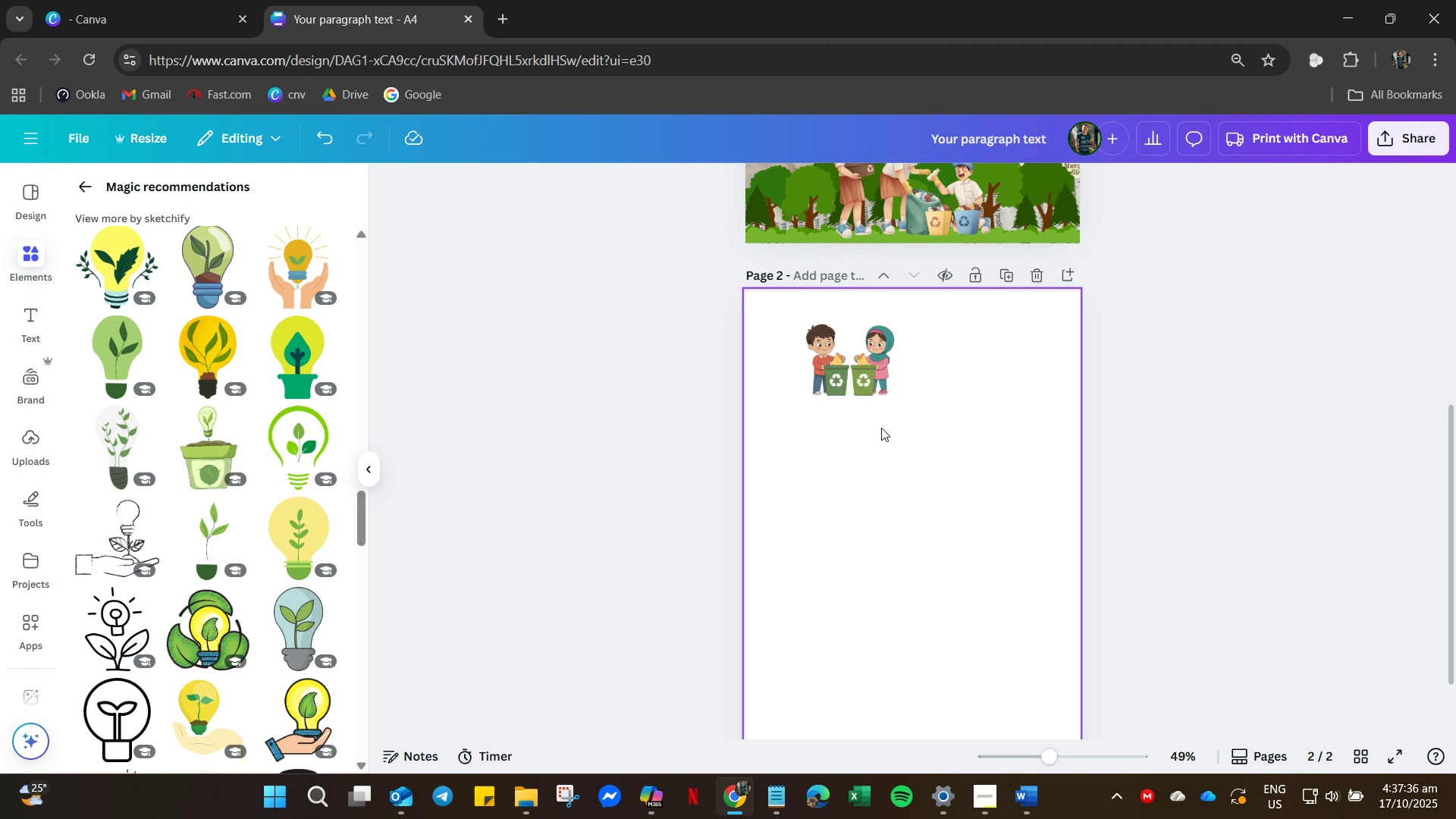 
left_click([858, 380])
 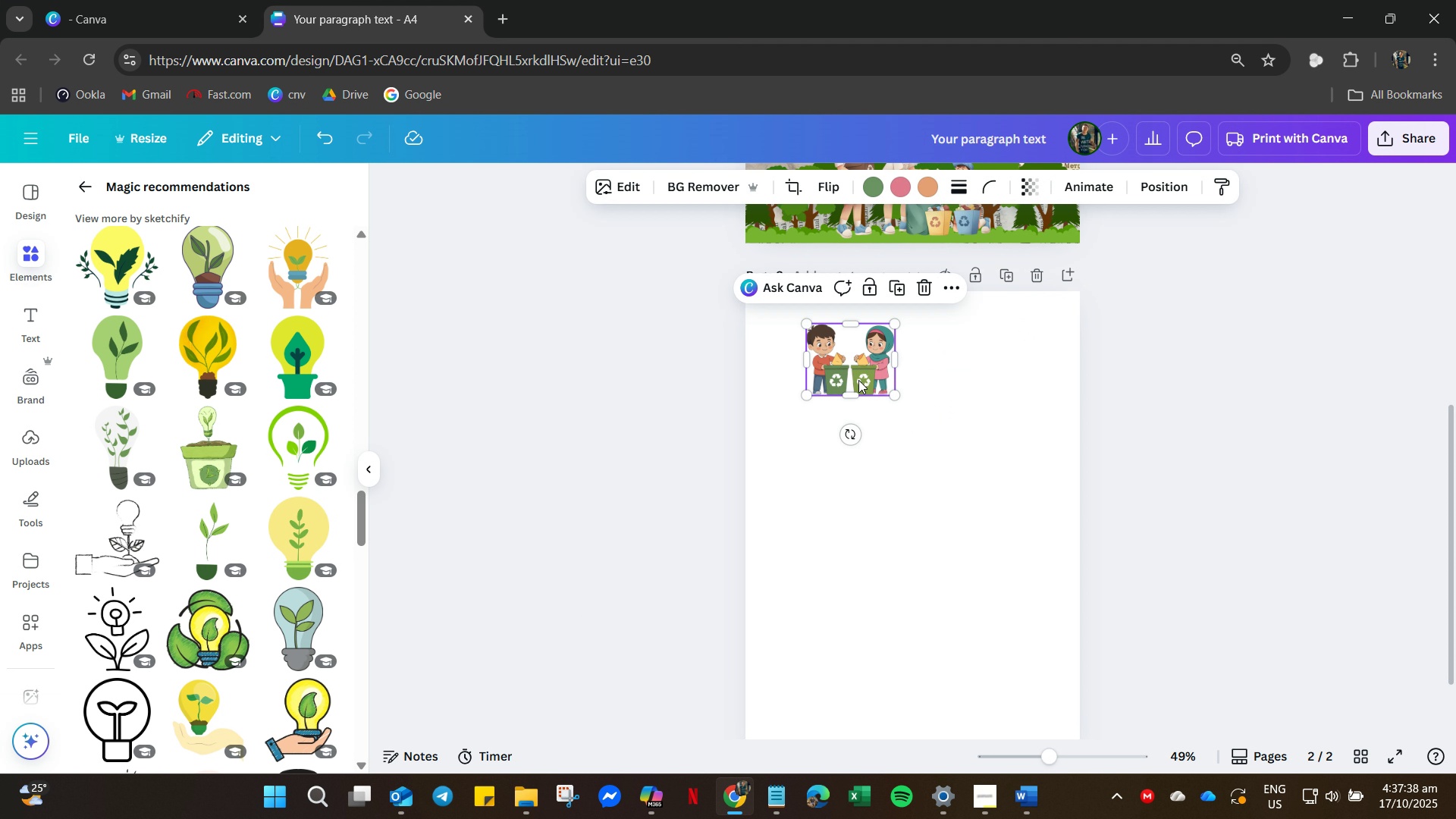 
key(Delete)
 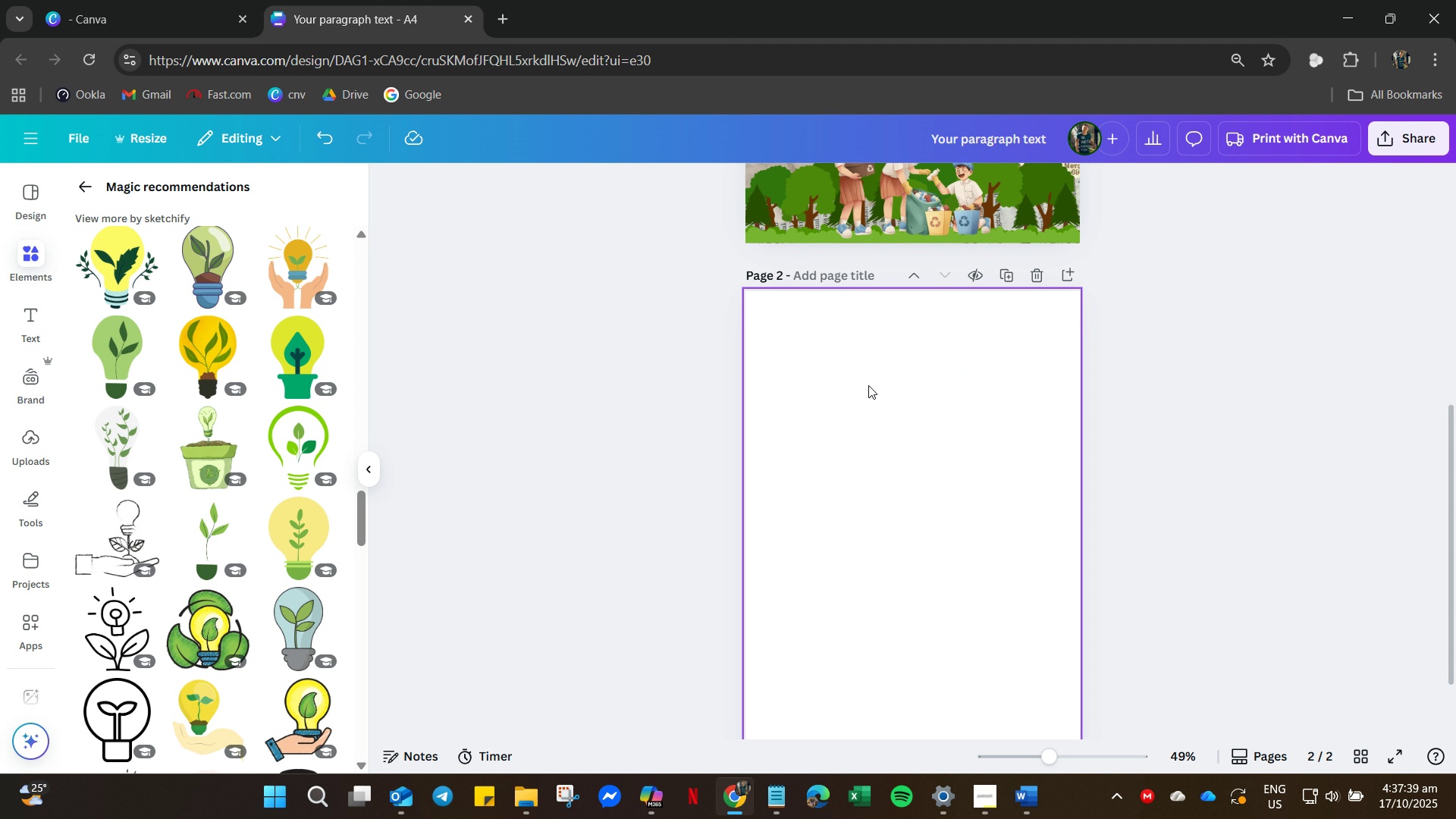 
left_click([871, 385])
 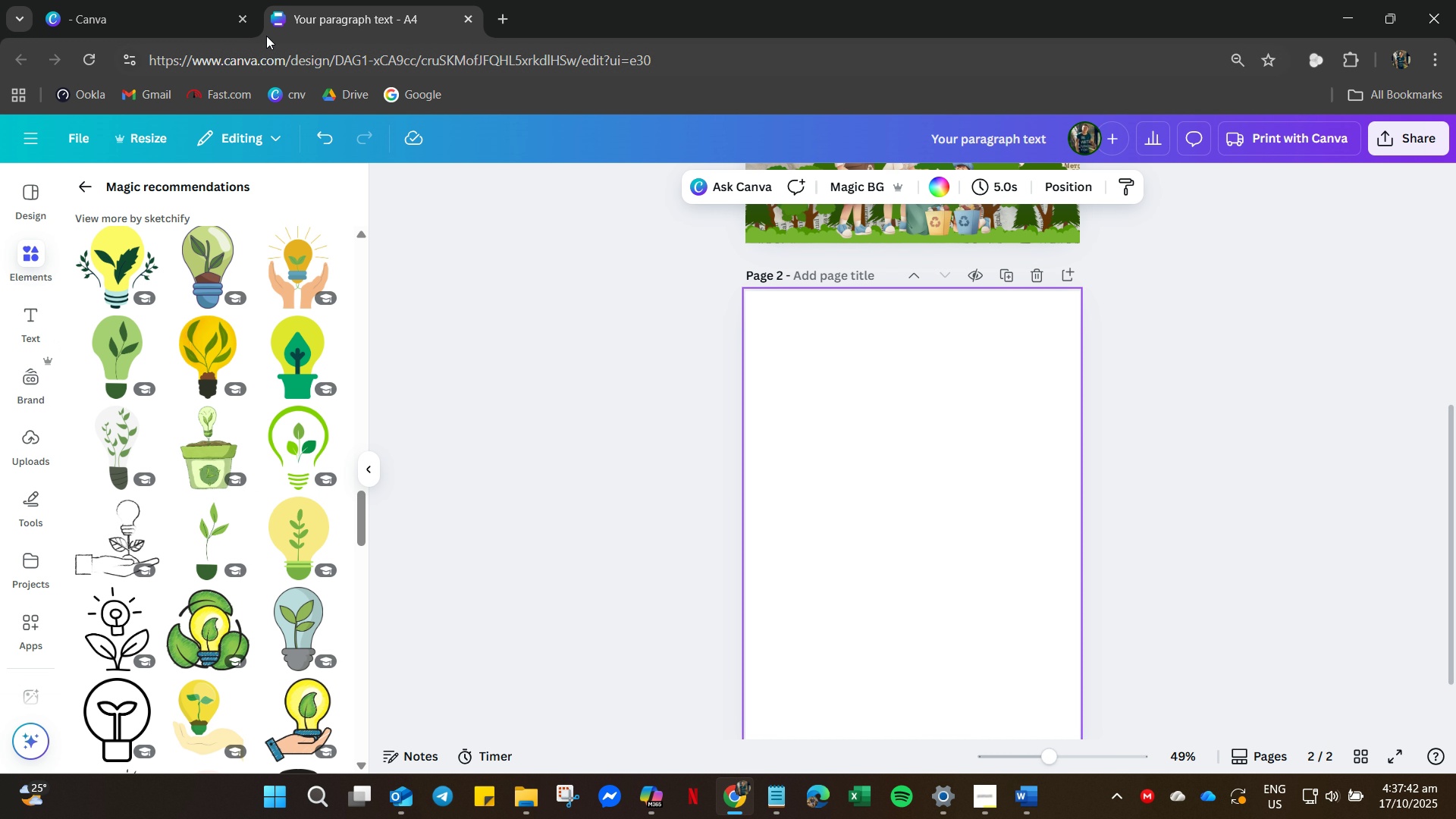 
left_click([106, 16])
 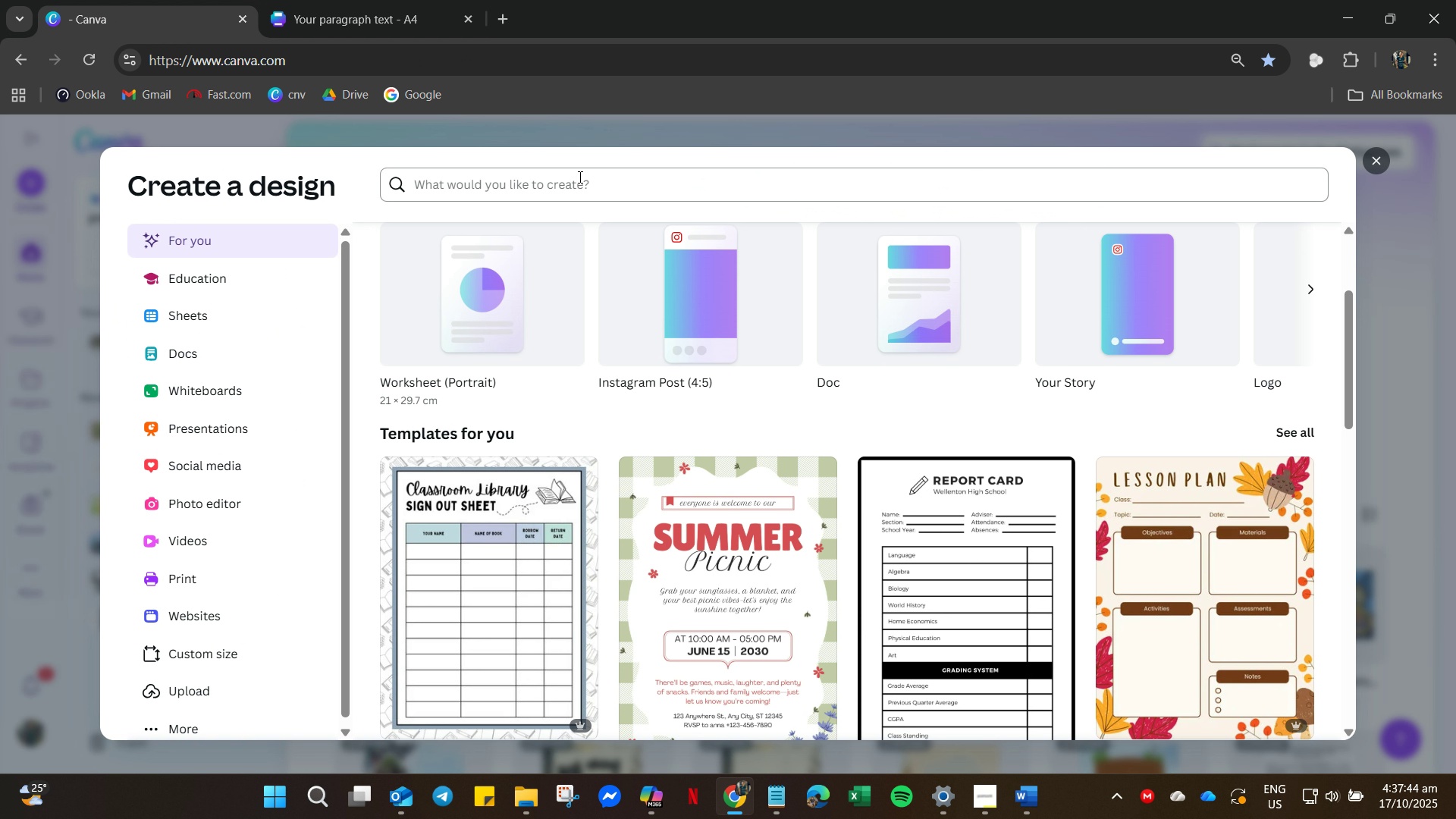 
left_click([579, 179])
 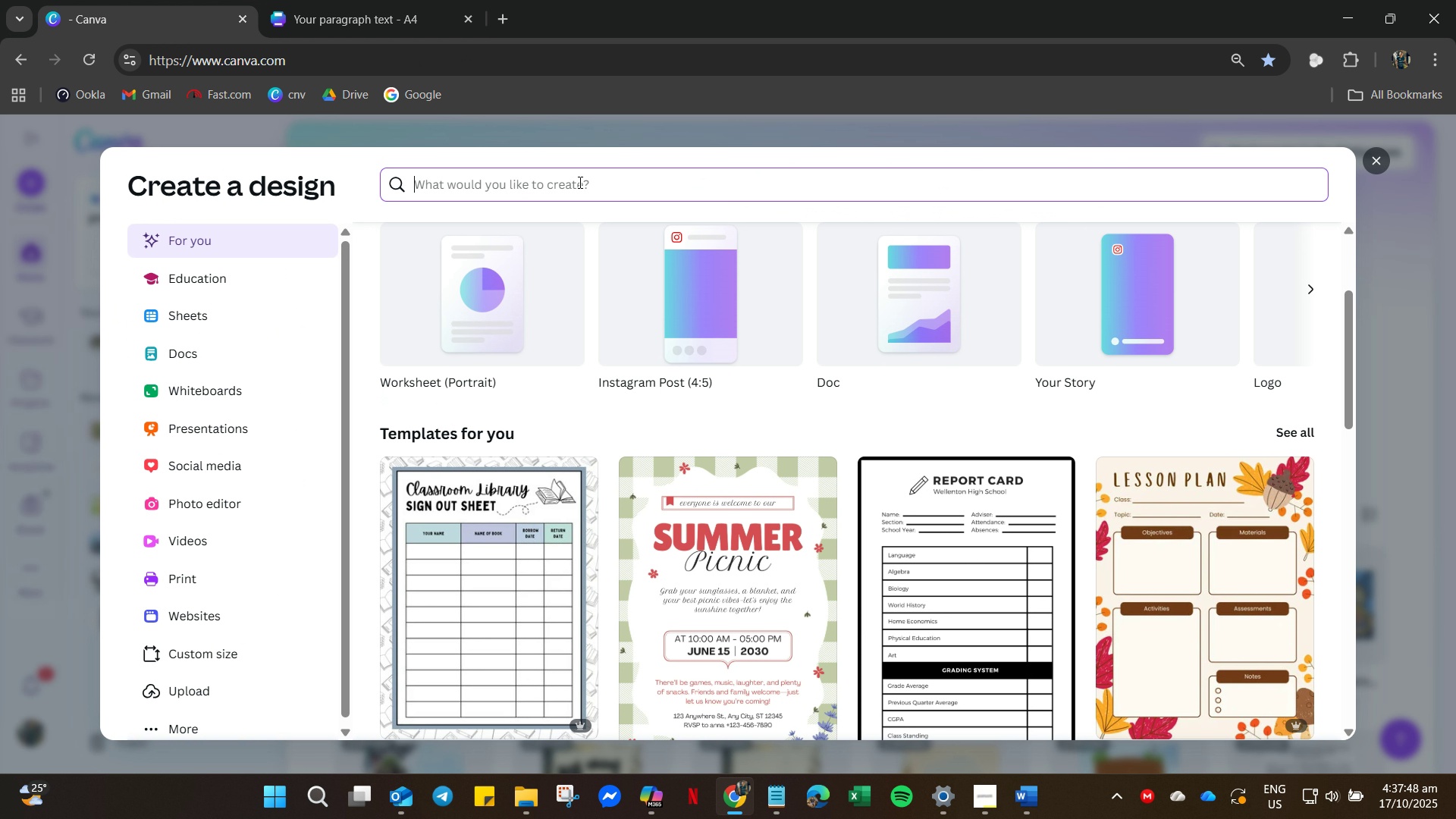 
type(local history design)
 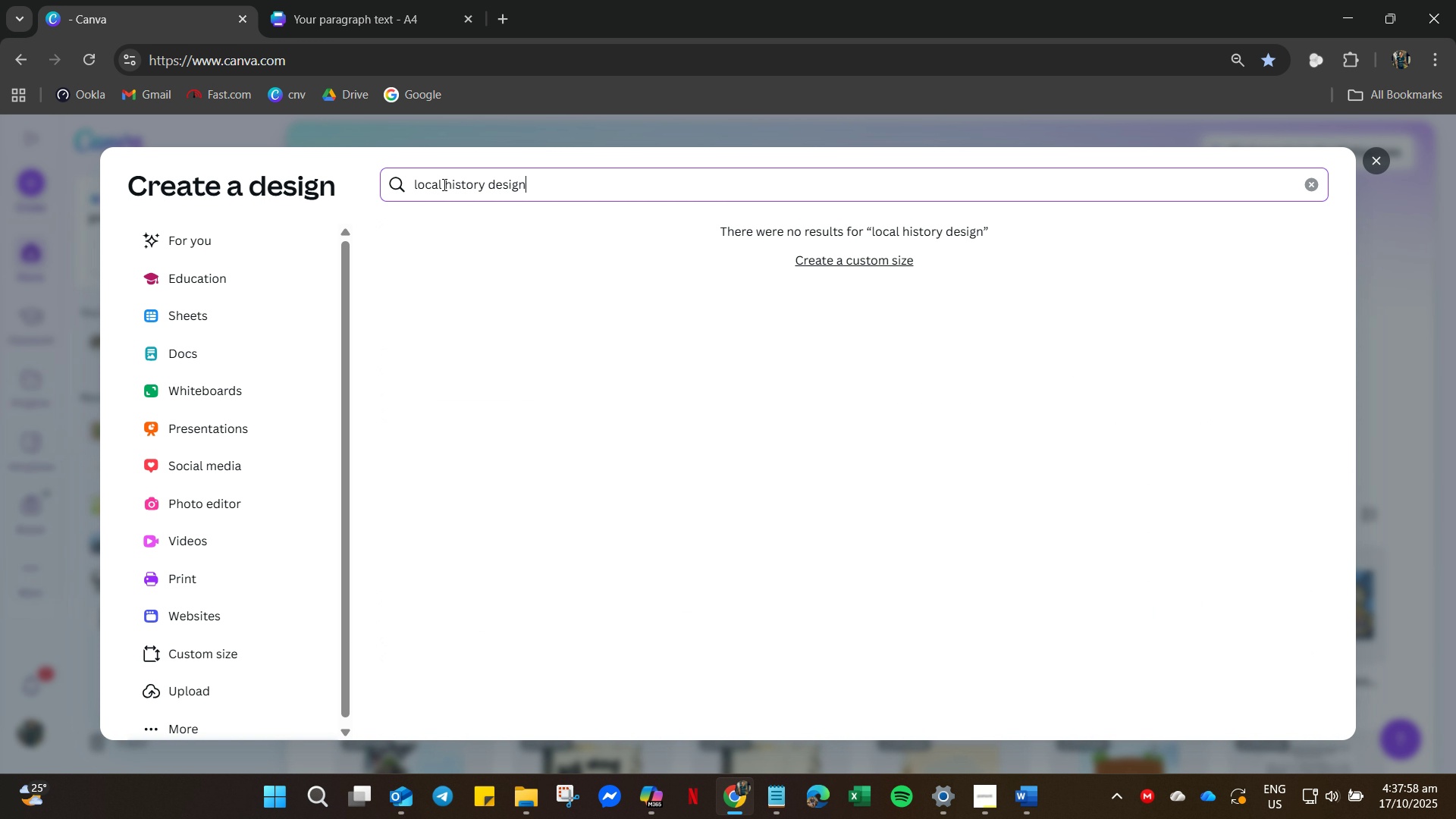 
double_click([434, 187])
 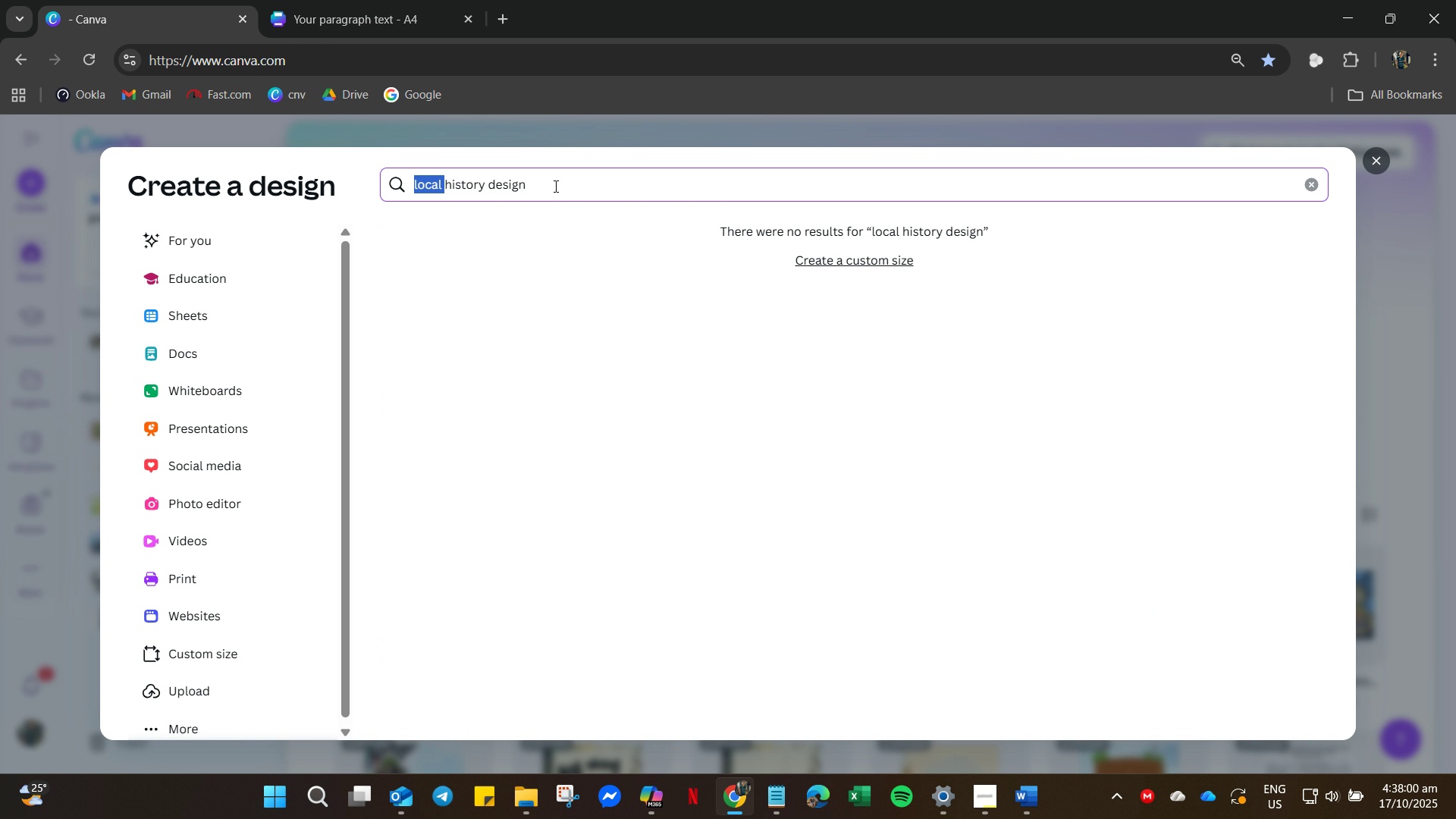 
left_click([554, 186])
 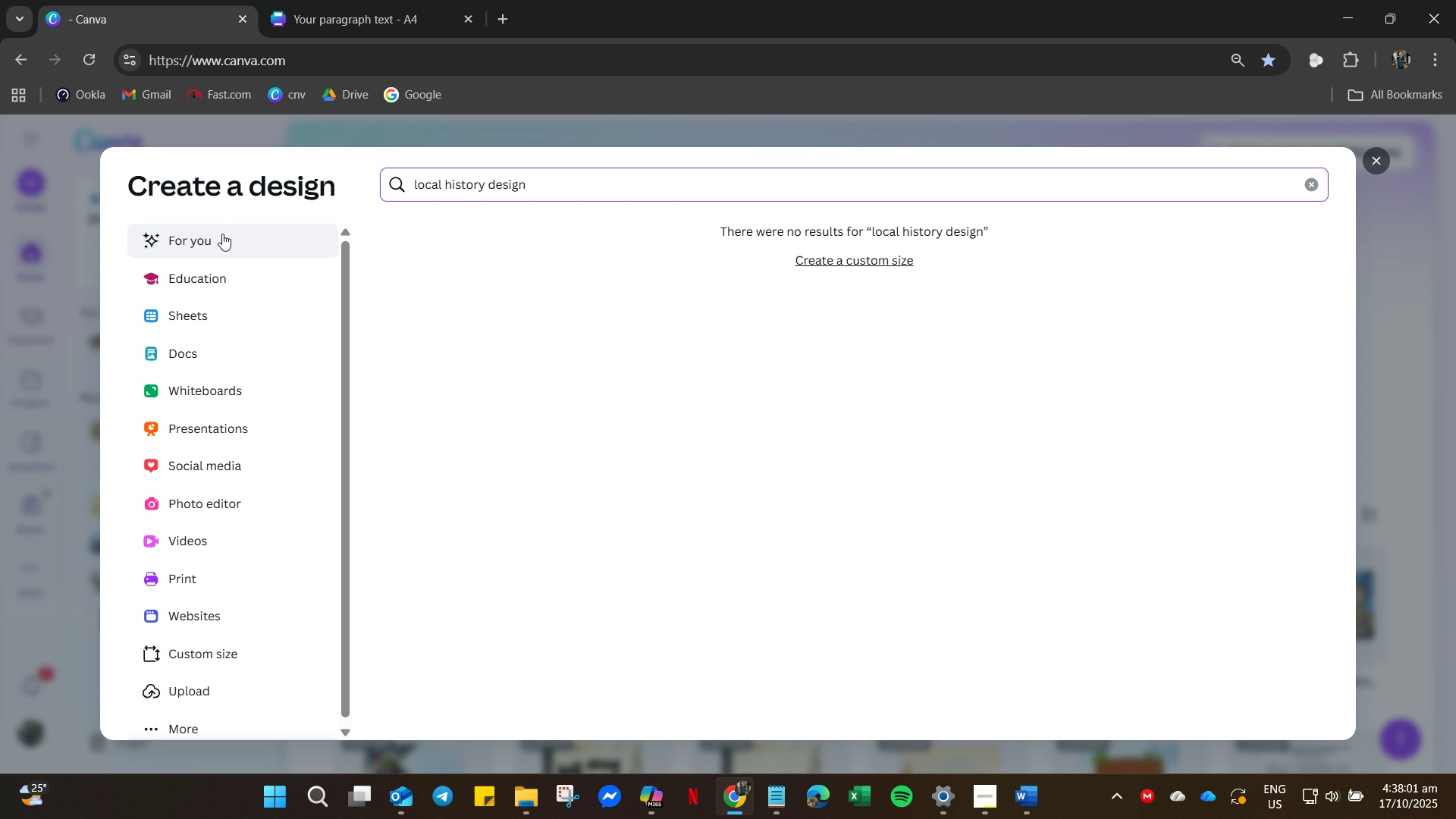 
scroll: coordinate [226, 237], scroll_direction: up, amount: 4.0
 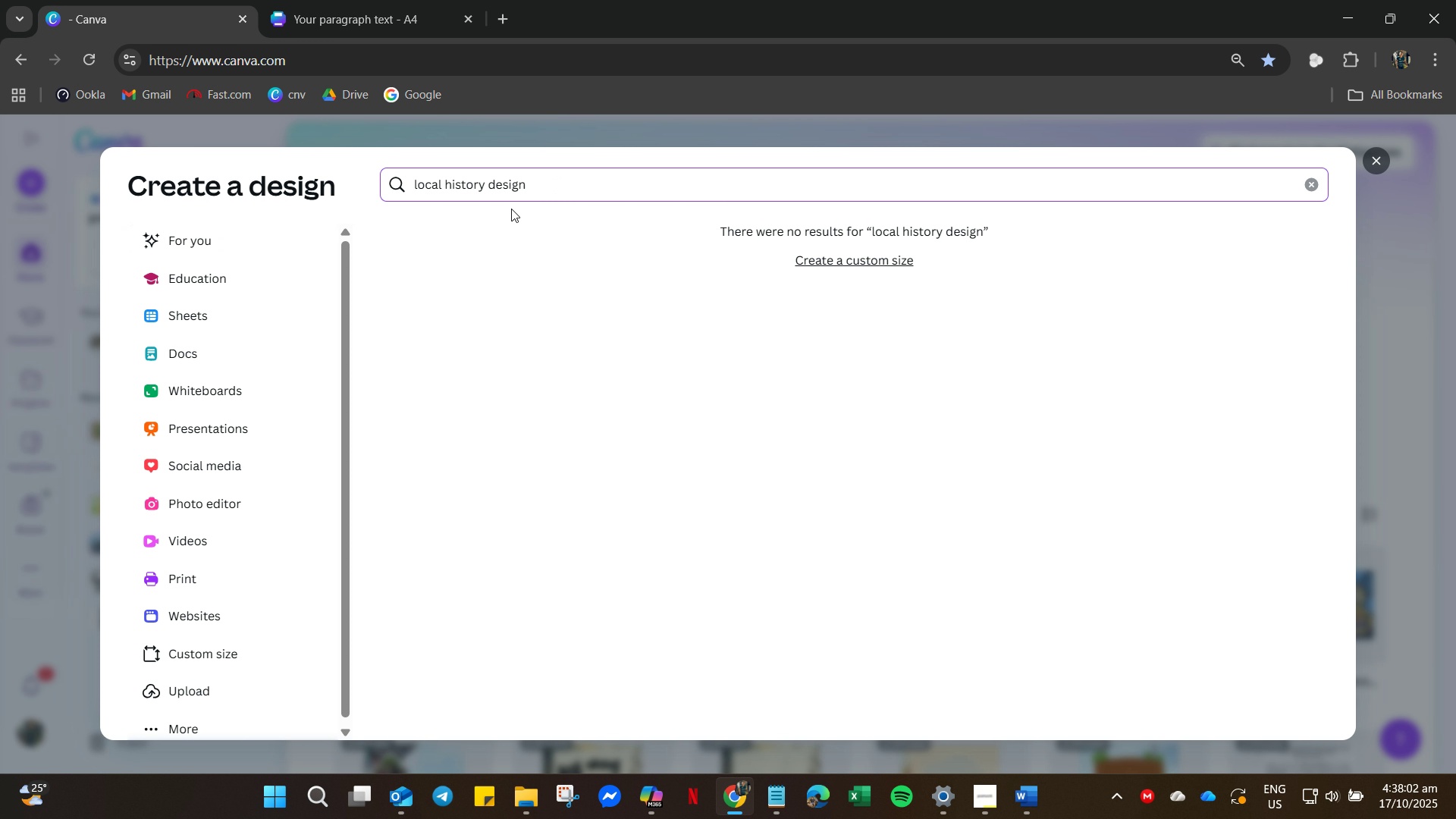 
key(Control+A)
 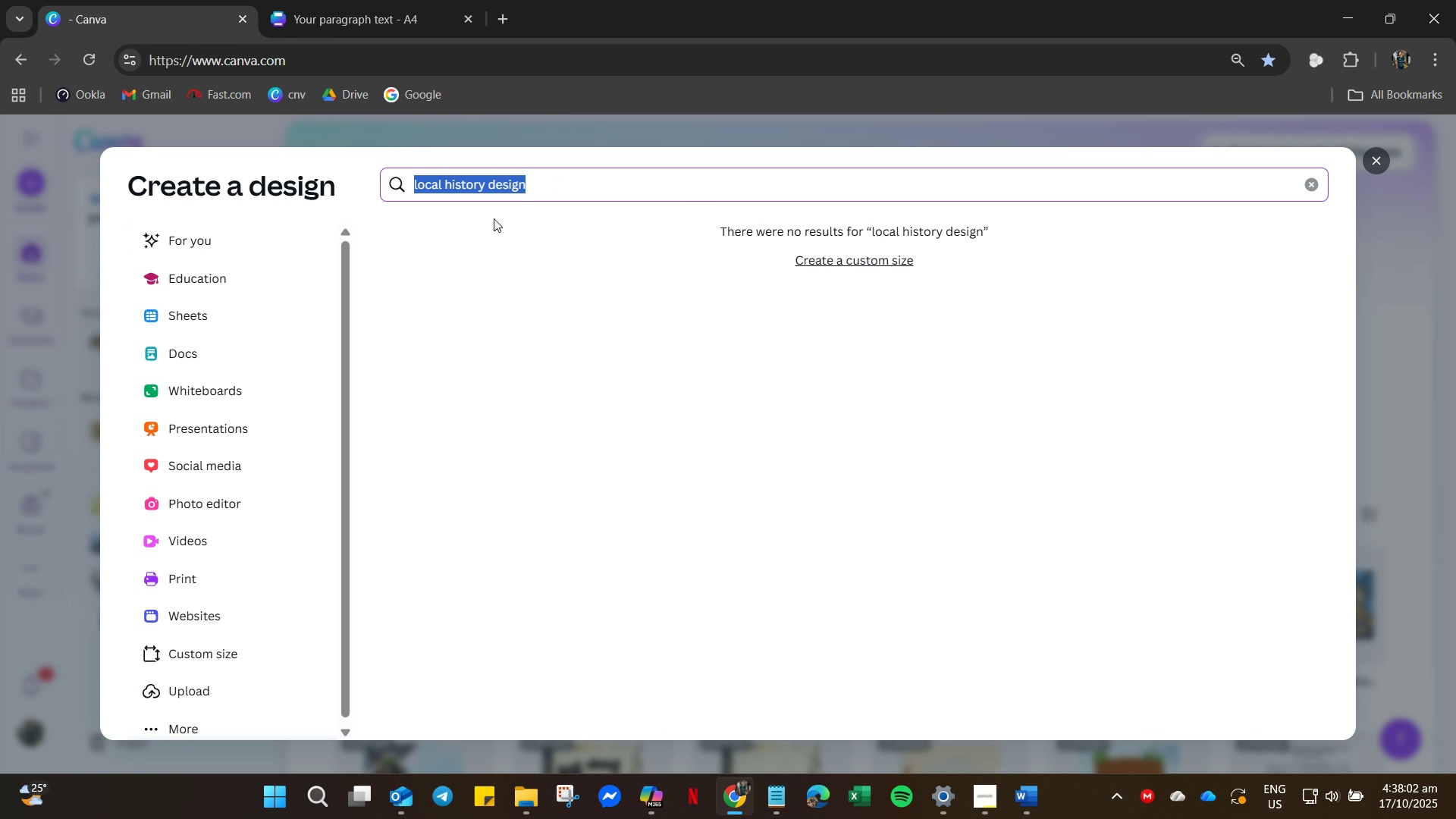 
key(Control+C)
 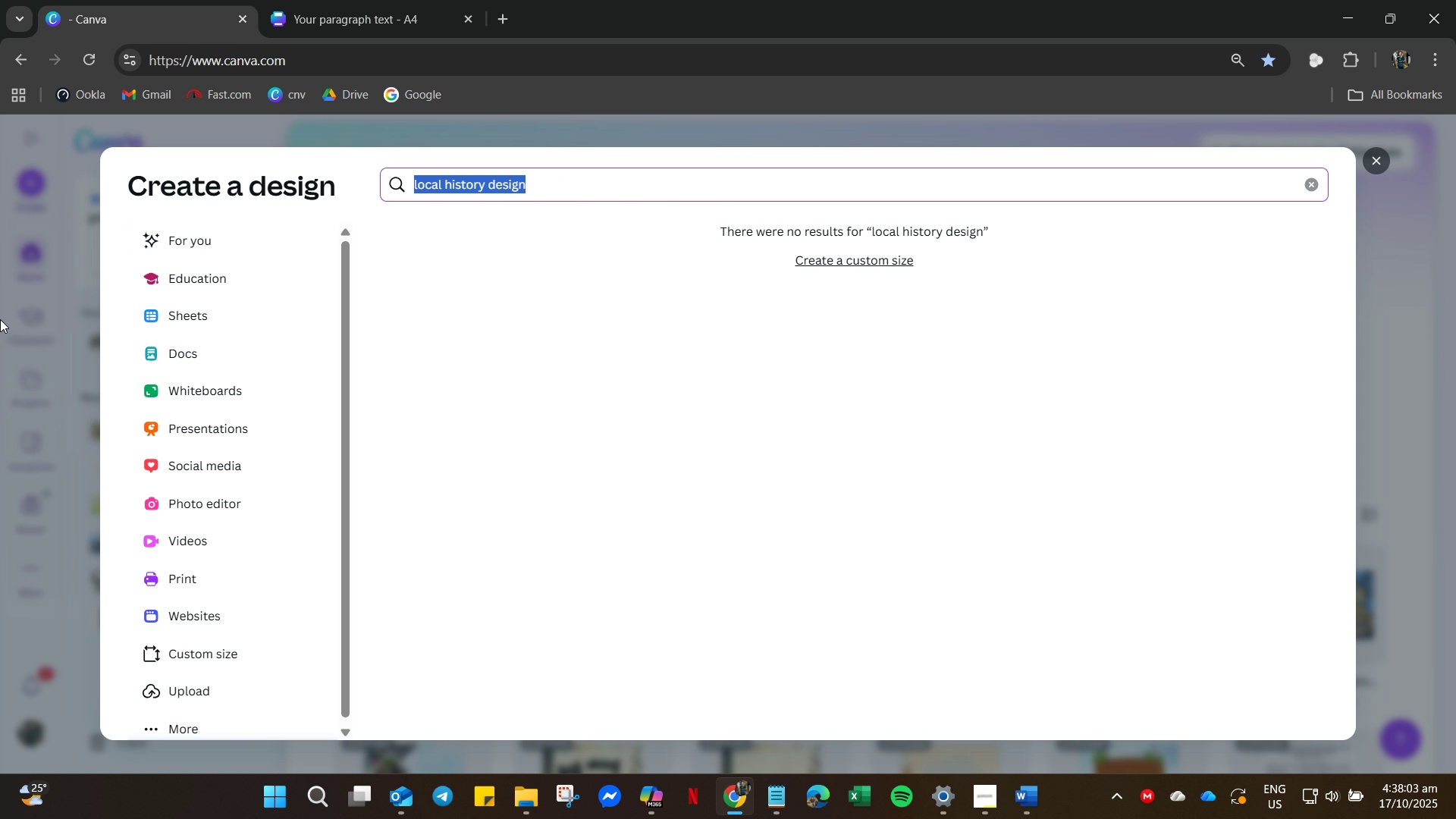 
left_click([0, 319])
 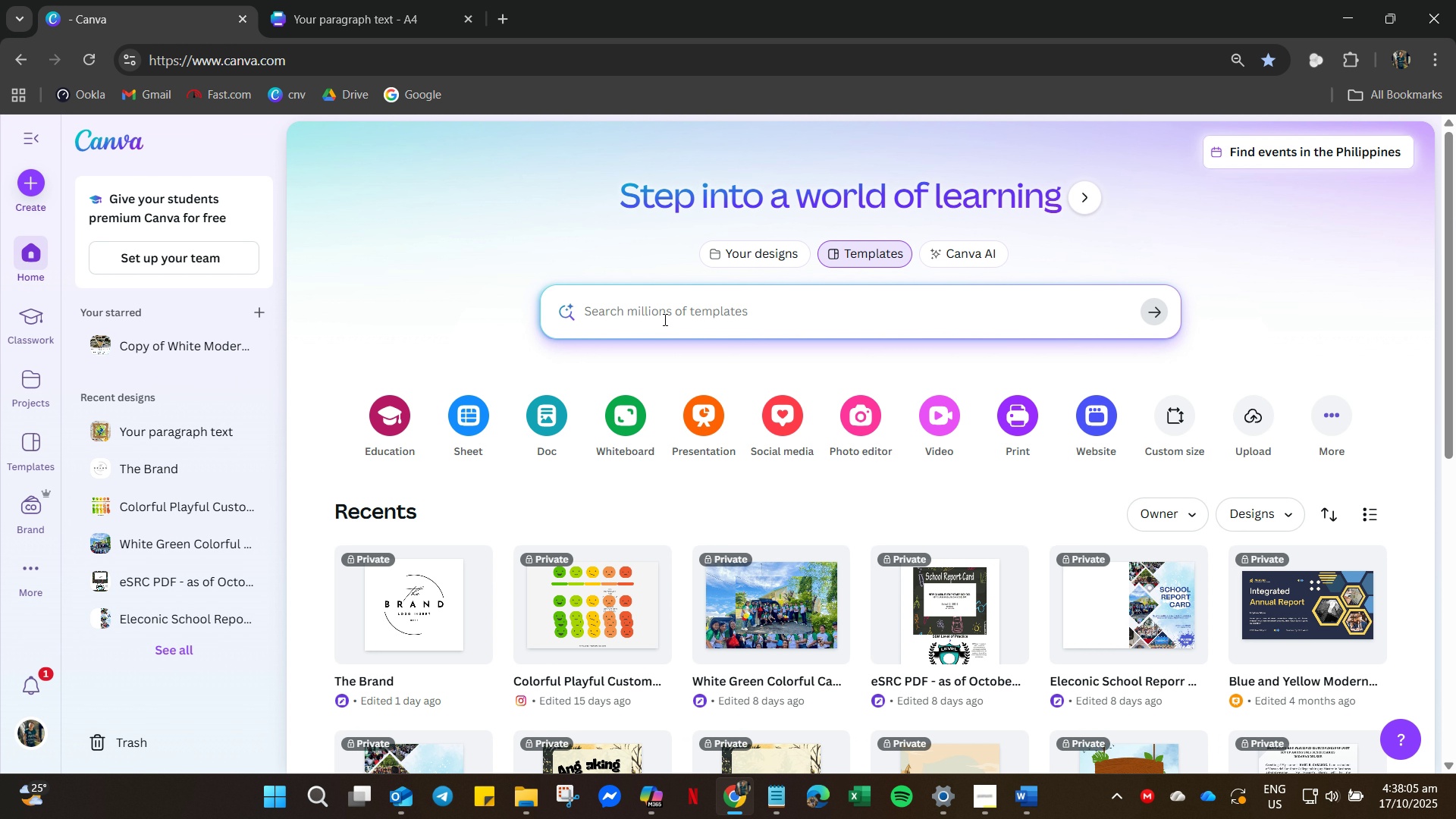 
left_click([662, 318])
 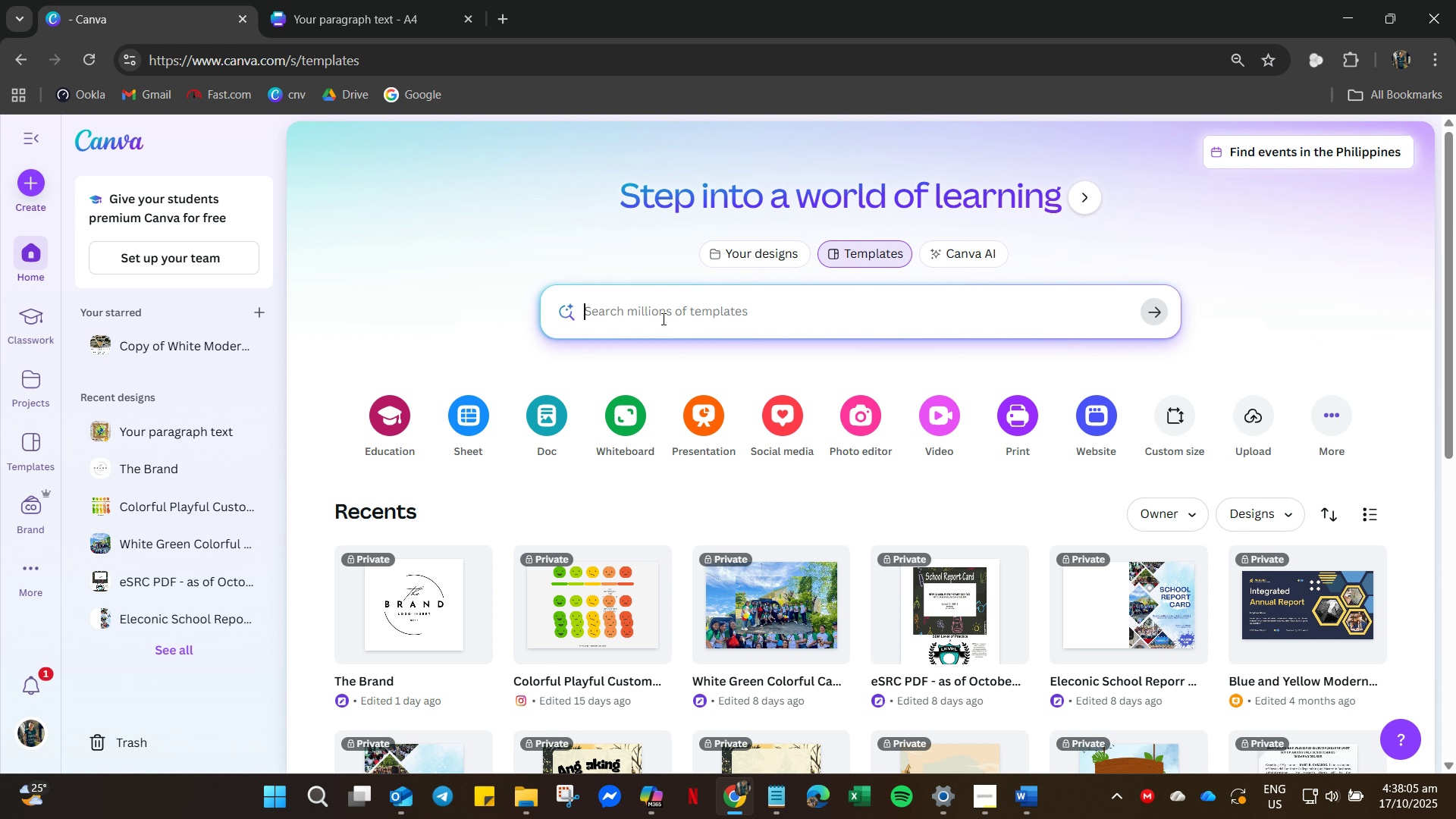 
key(Control+V)
 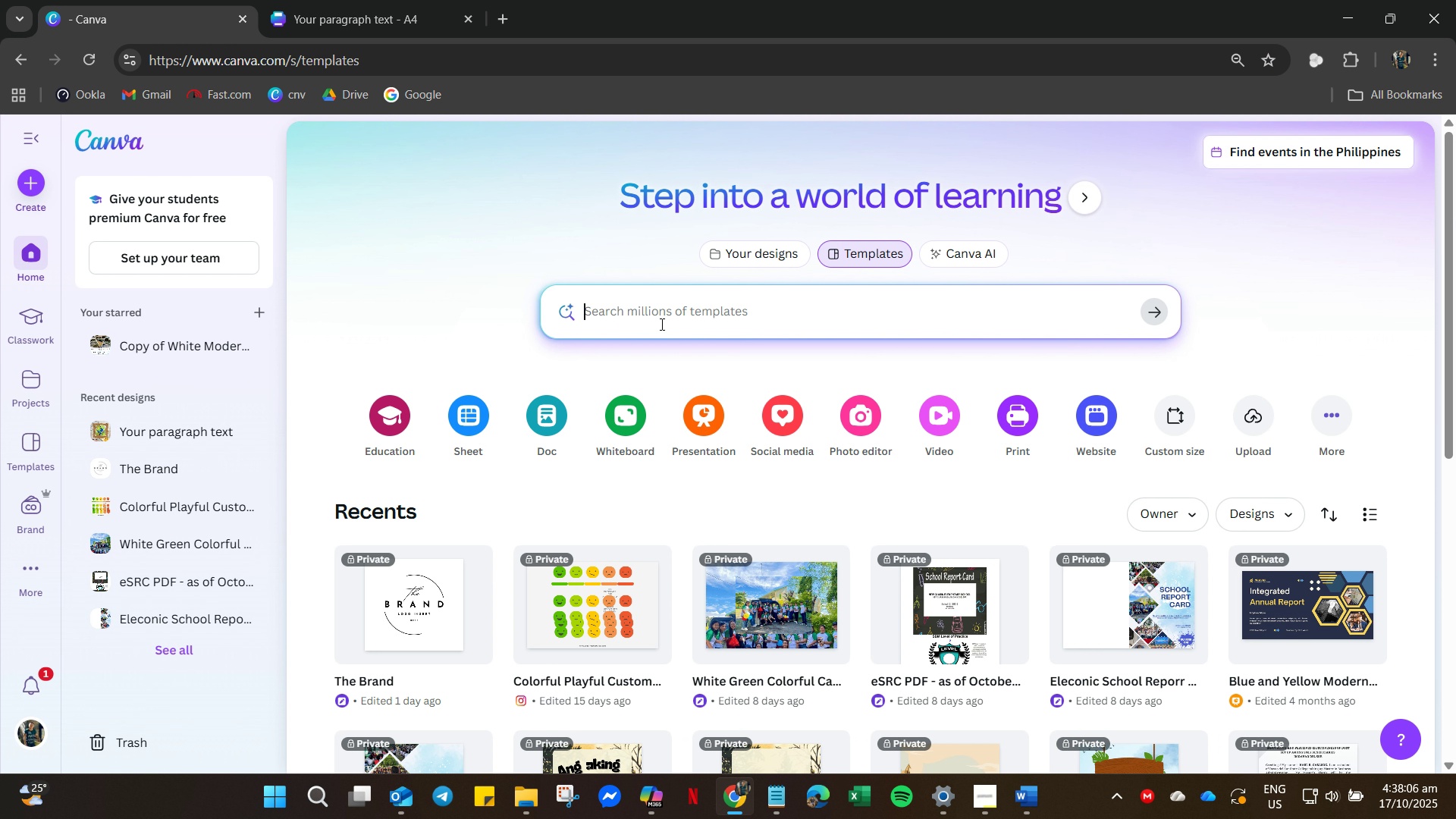 
key(Enter)
 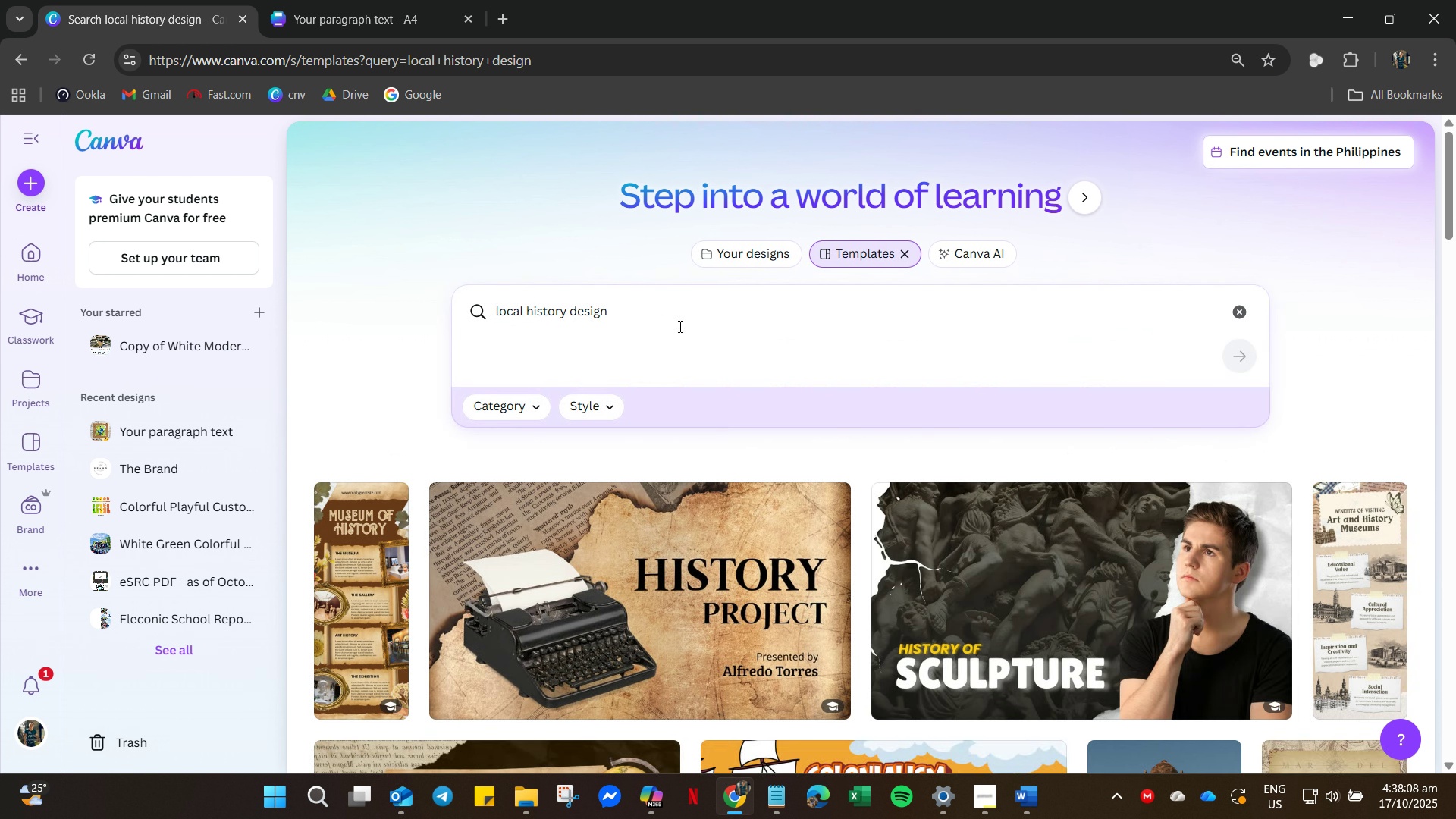 
scroll: coordinate [505, 315], scroll_direction: down, amount: 36.0
 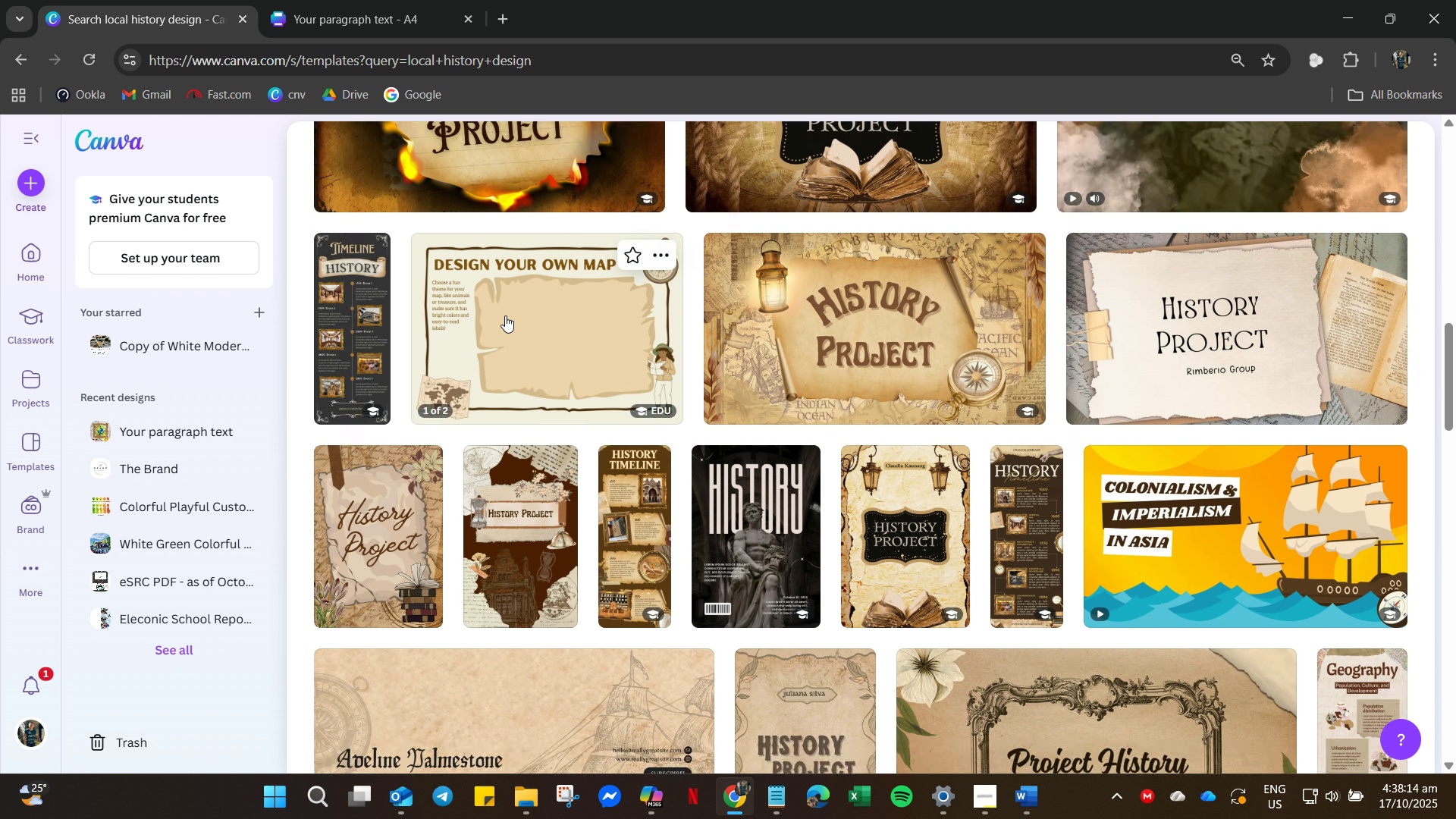 
scroll: coordinate [1453, 436], scroll_direction: down, amount: 16.0
 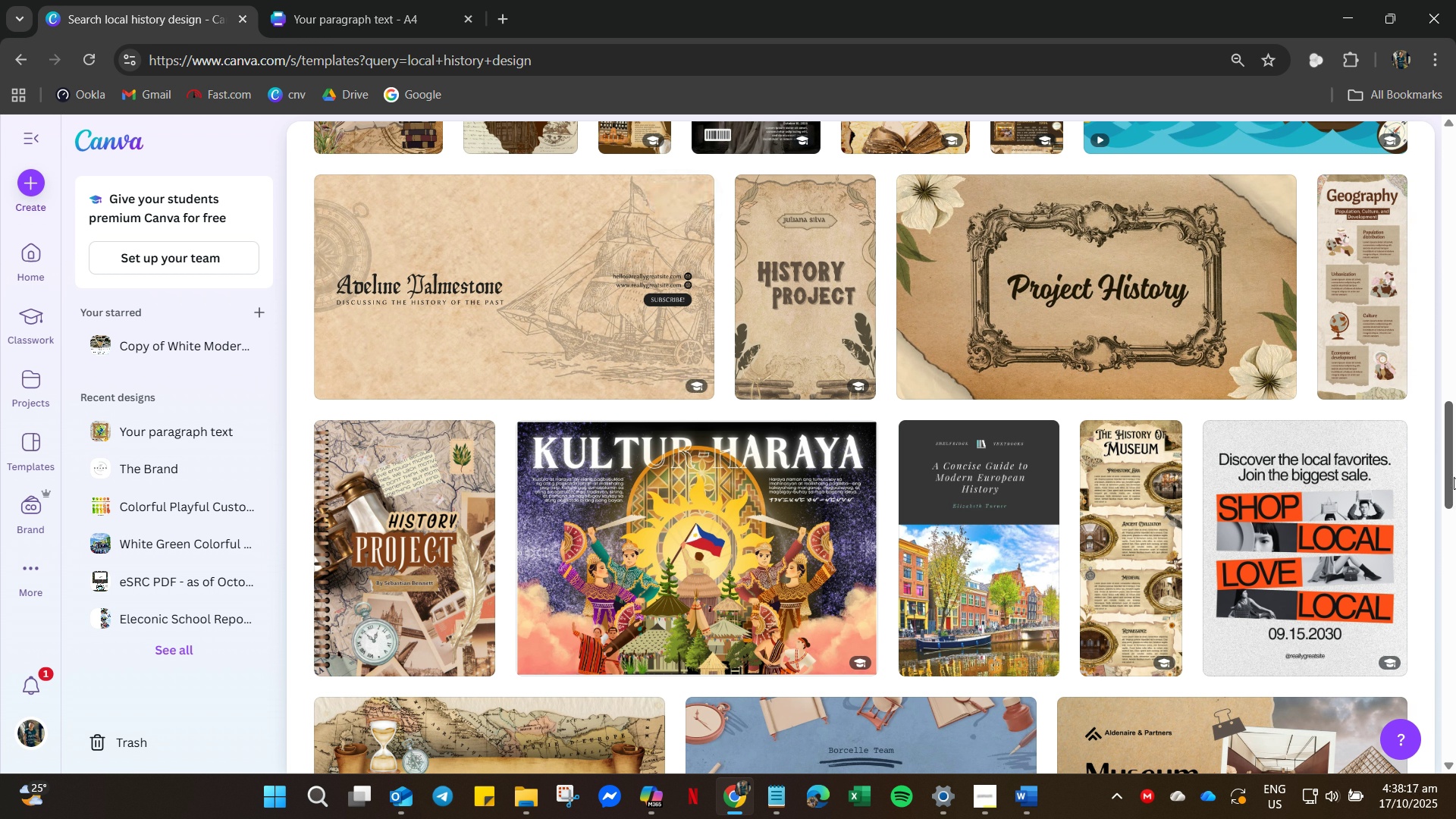 
left_click_drag(start_coordinate=[1455, 476], to_coordinate=[1442, 599])
 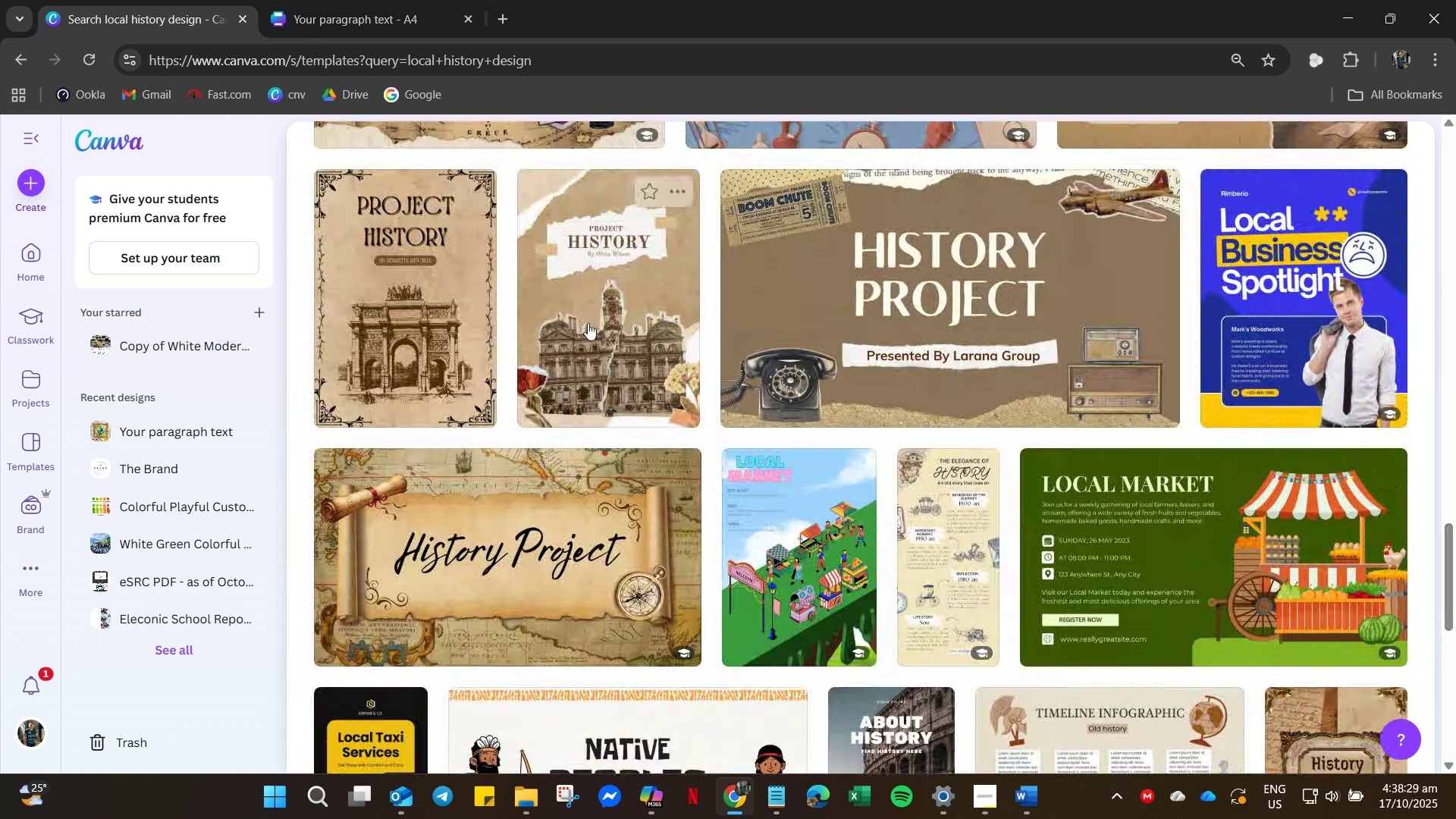 
right_click([588, 323])
 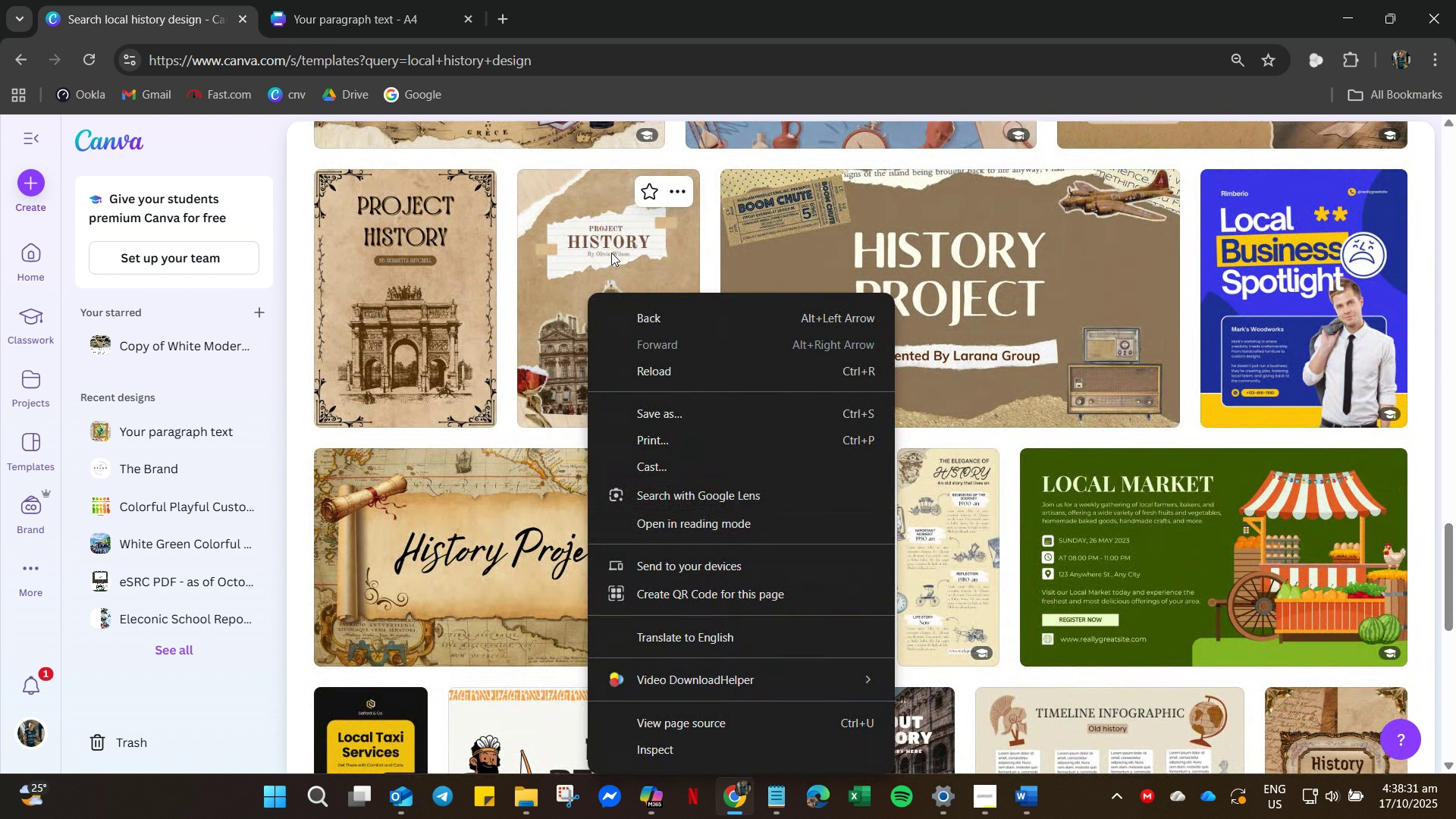 
left_click([613, 253])
 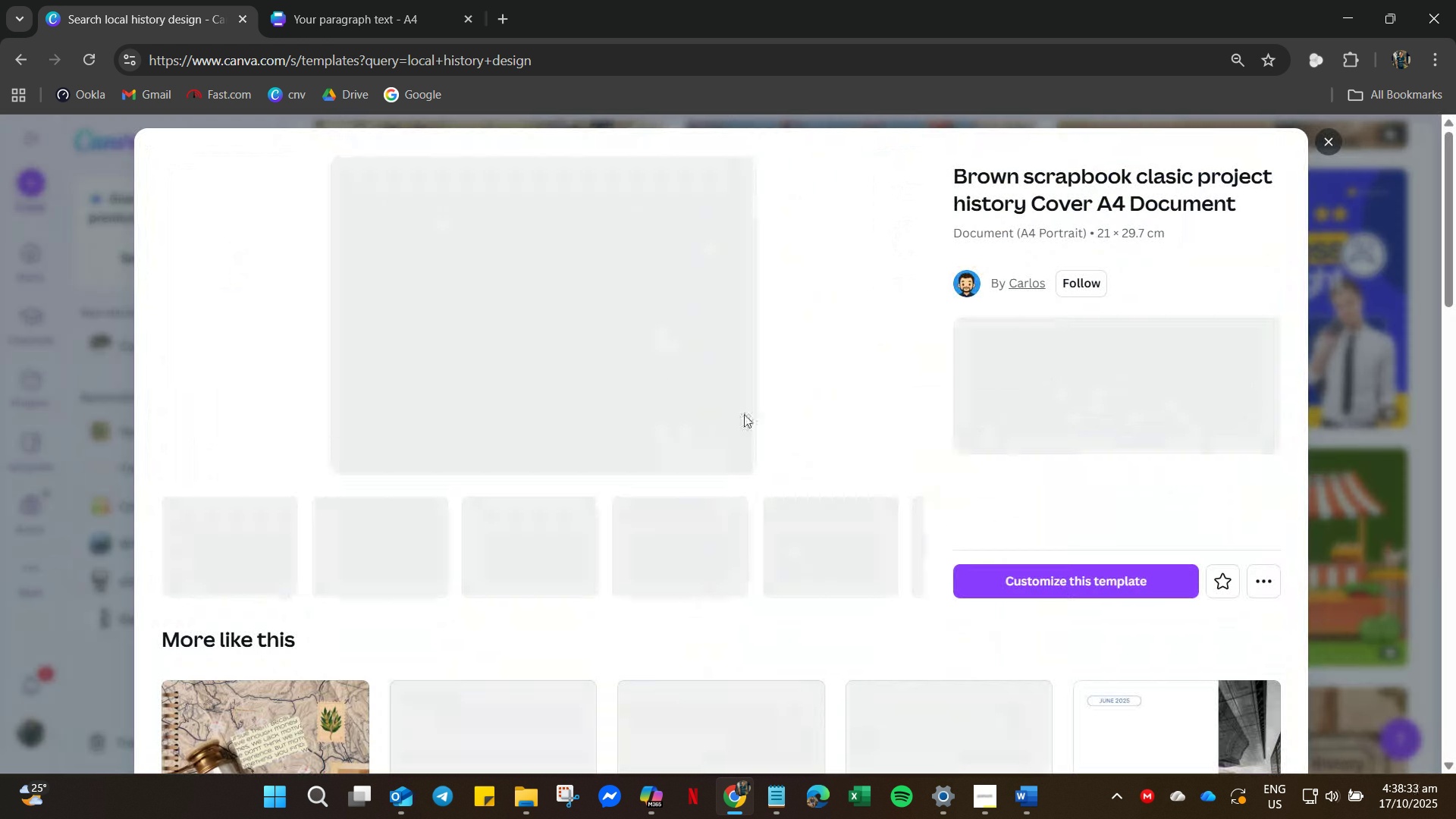 
scroll: coordinate [885, 613], scroll_direction: down, amount: 41.0
 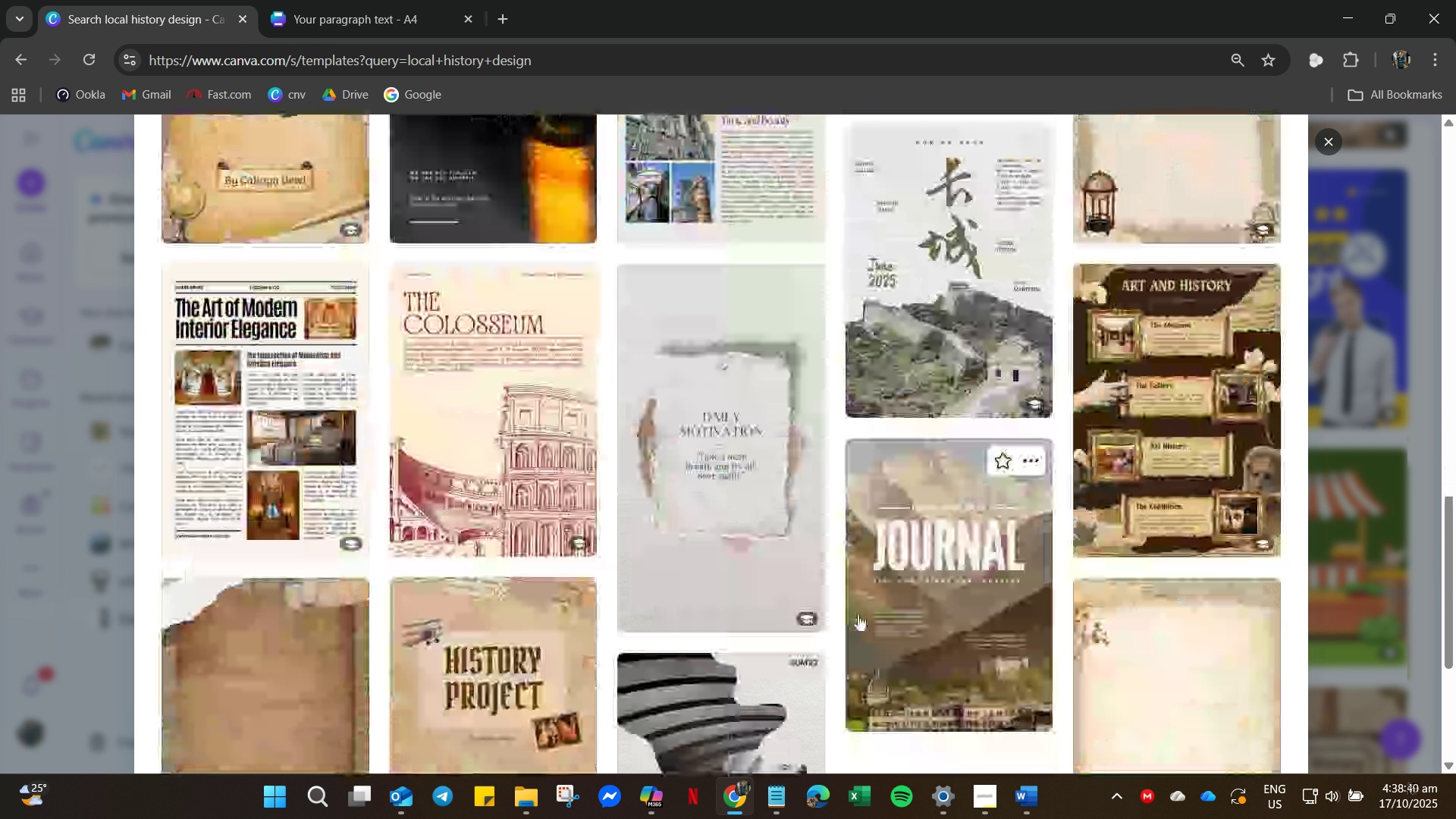 
scroll: coordinate [867, 610], scroll_direction: down, amount: 21.0
 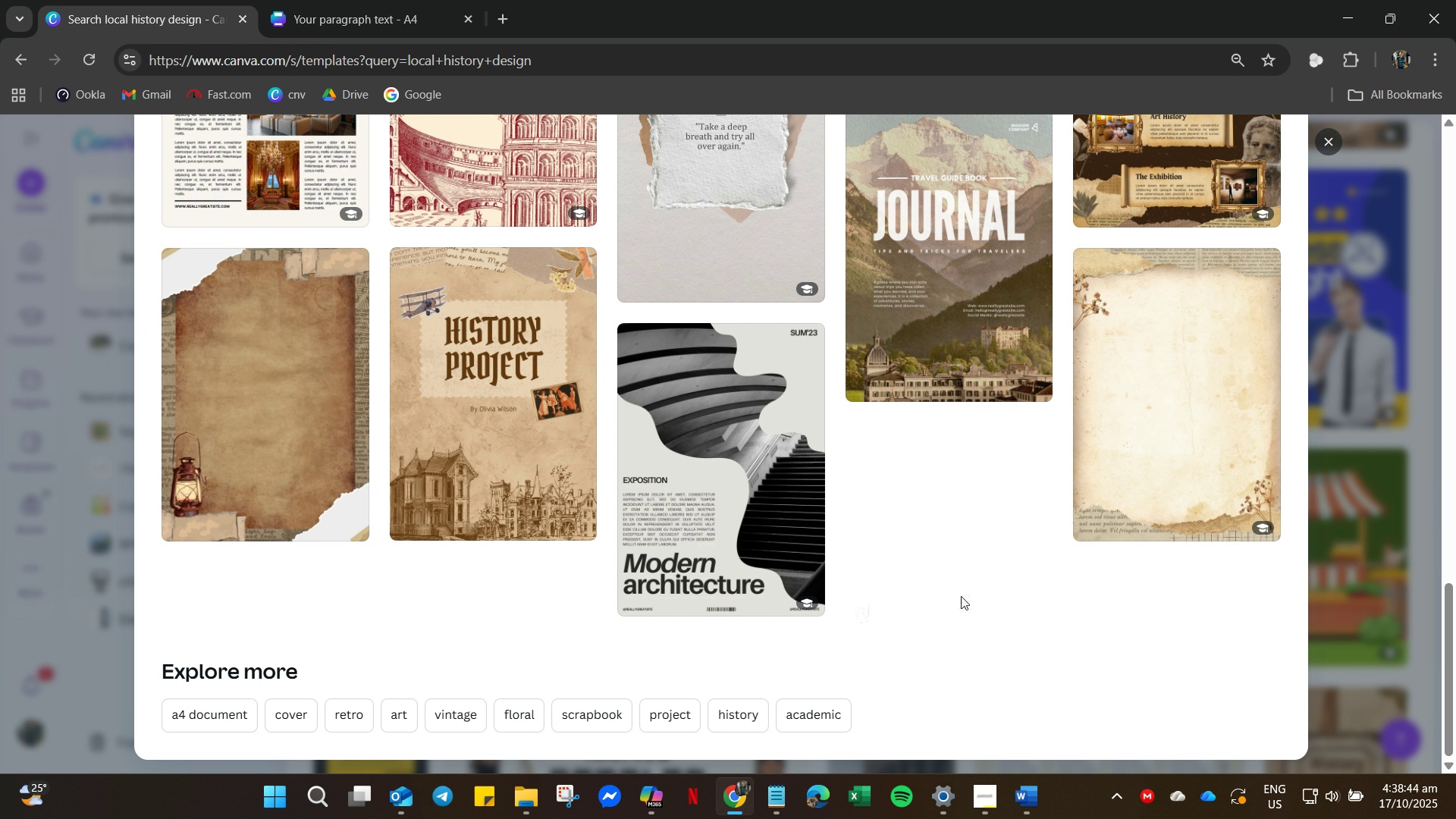 
scroll: coordinate [987, 598], scroll_direction: up, amount: 38.0
 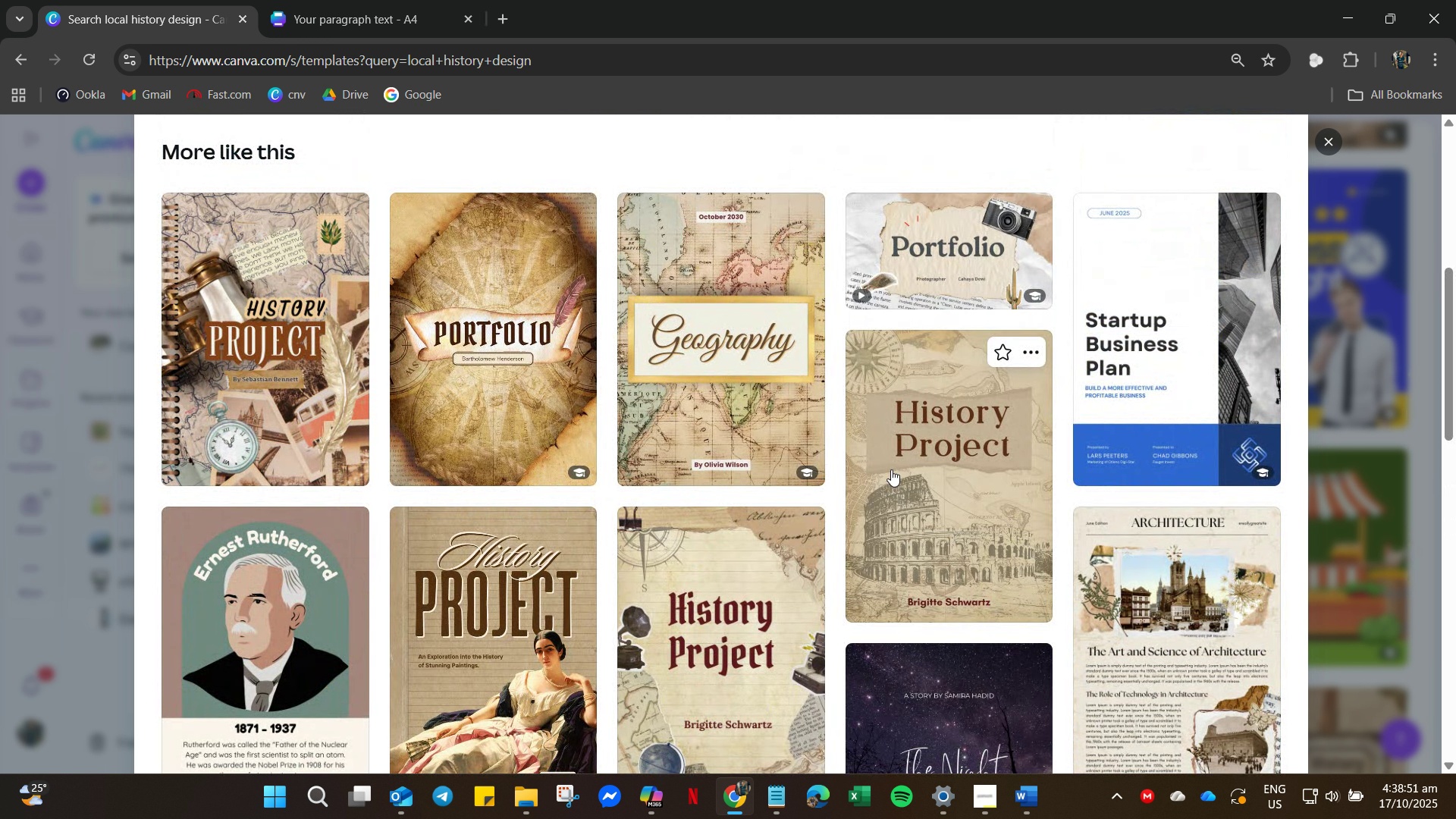 
wait(5.37)
 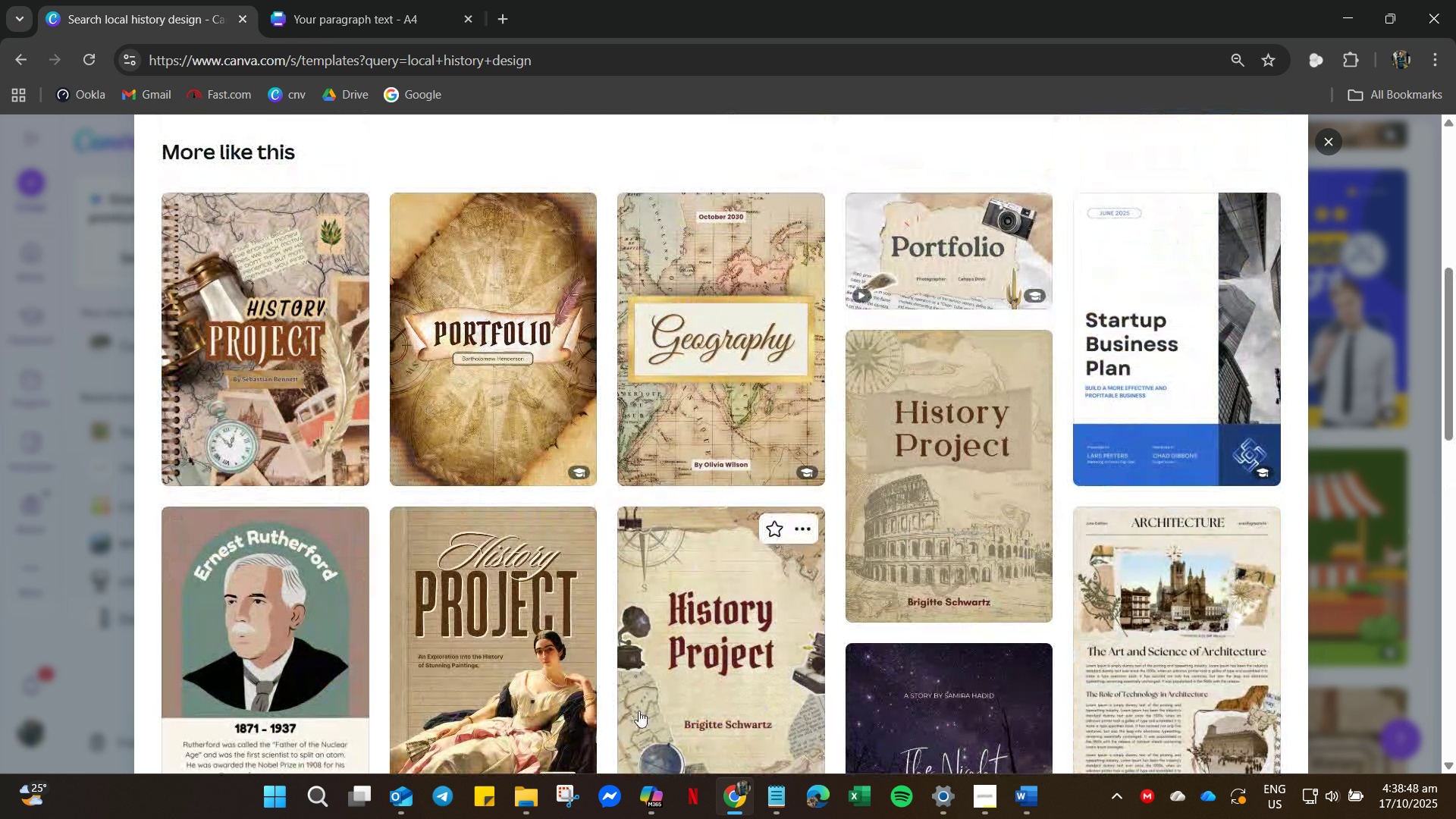 
mouse_move([967, 276])
 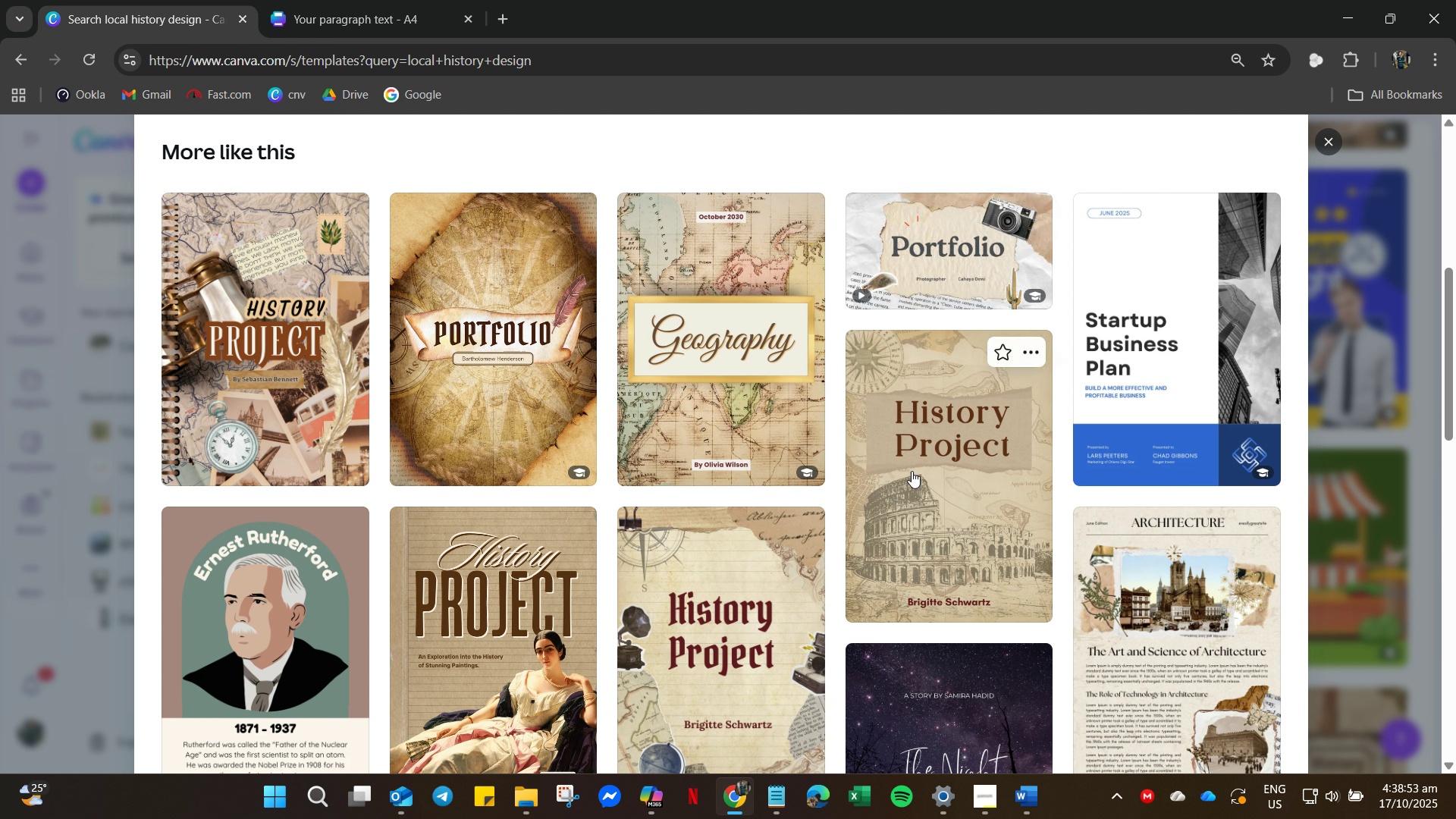 
mouse_move([921, 449])
 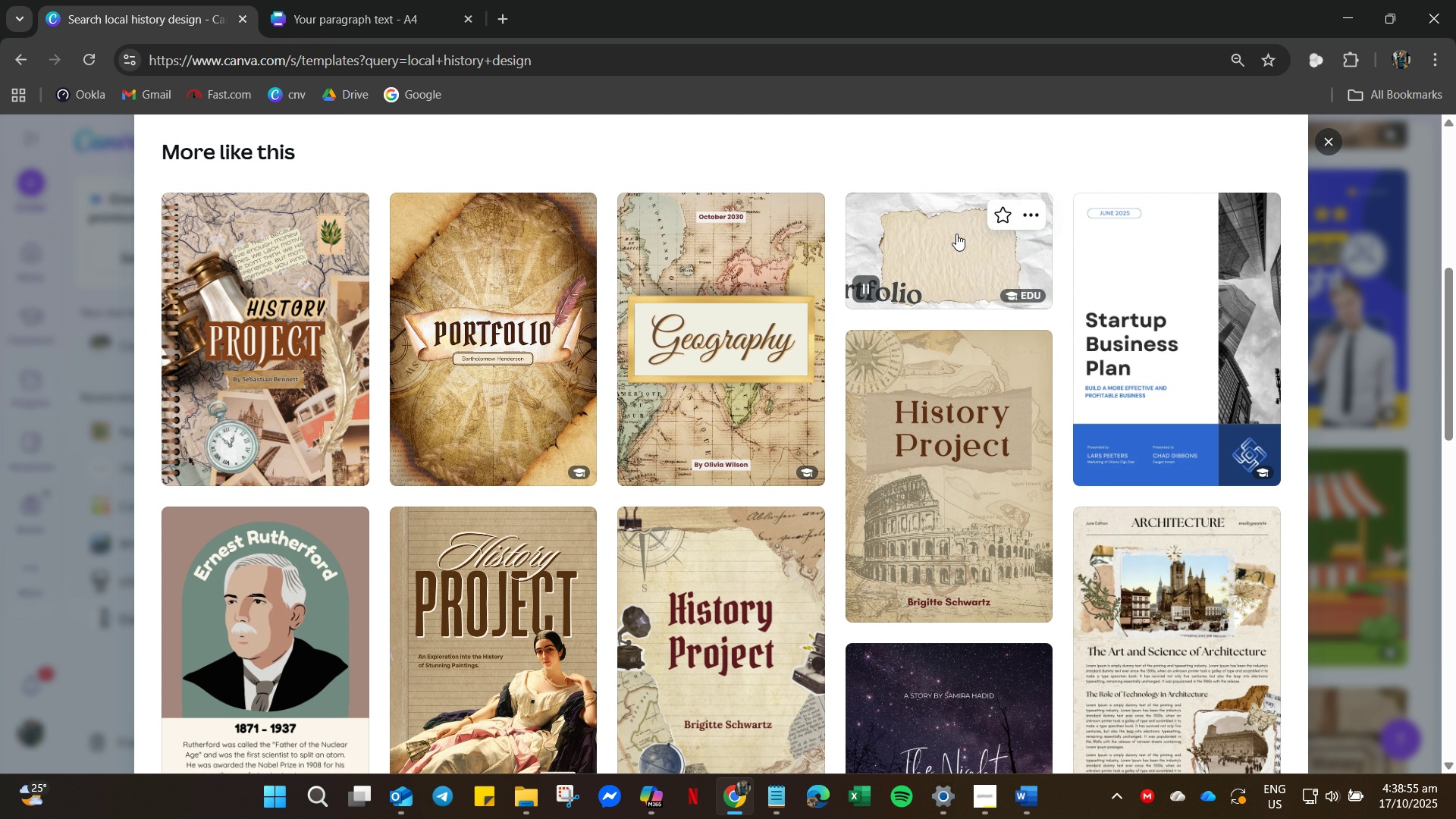 
right_click([956, 234])
 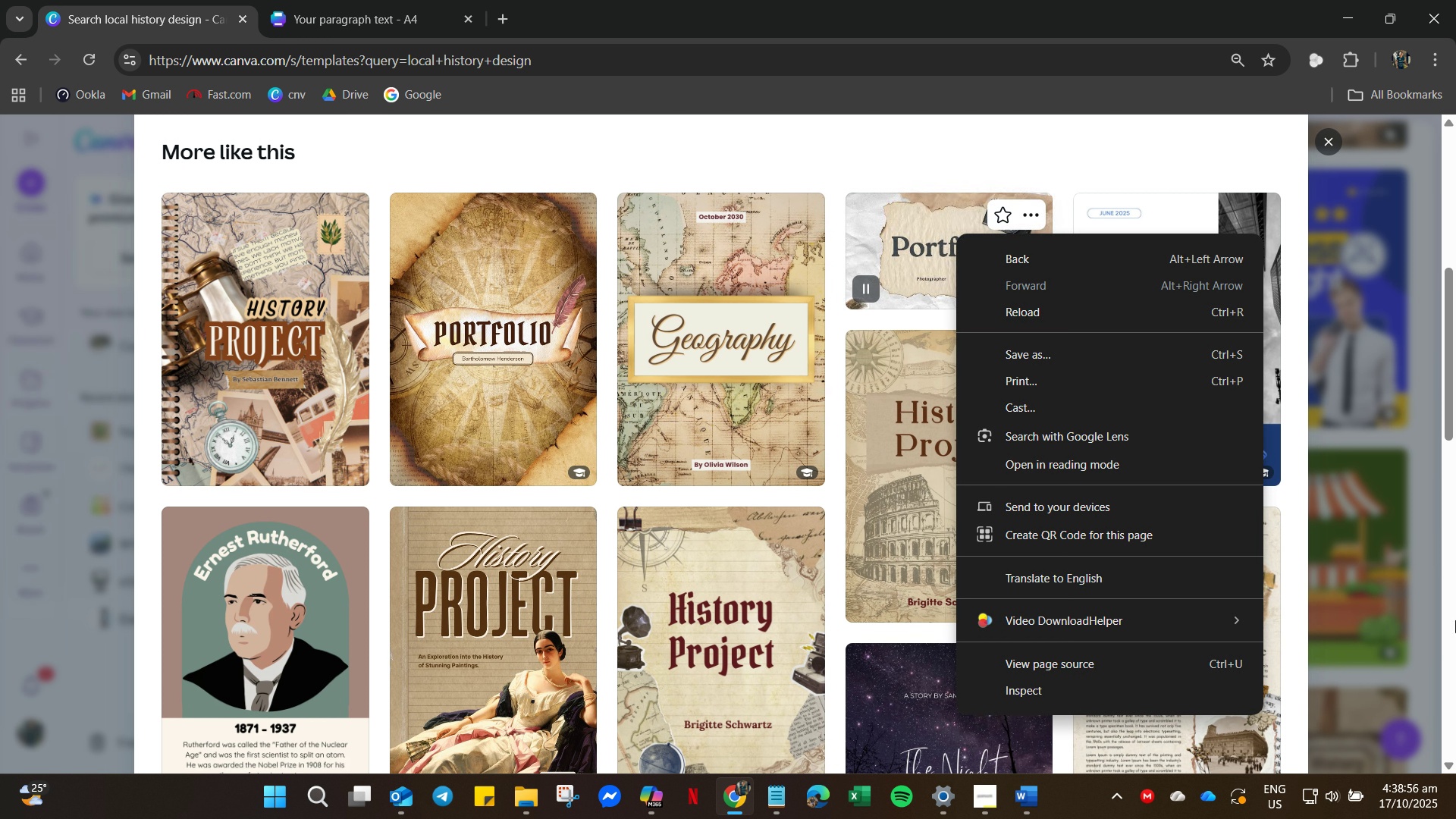 
scroll: coordinate [700, 389], scroll_direction: up, amount: 21.0
 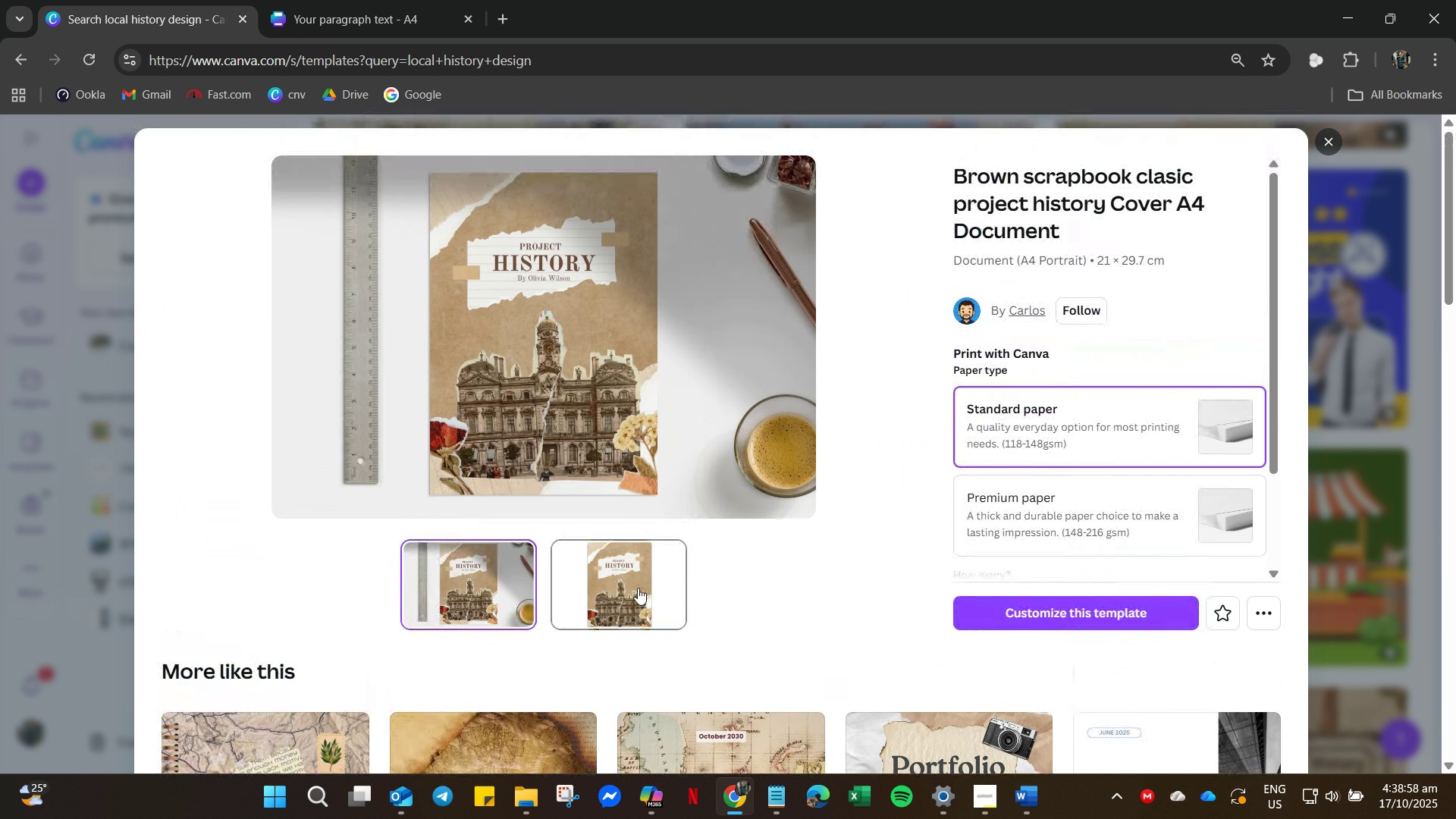 
left_click([638, 588])
 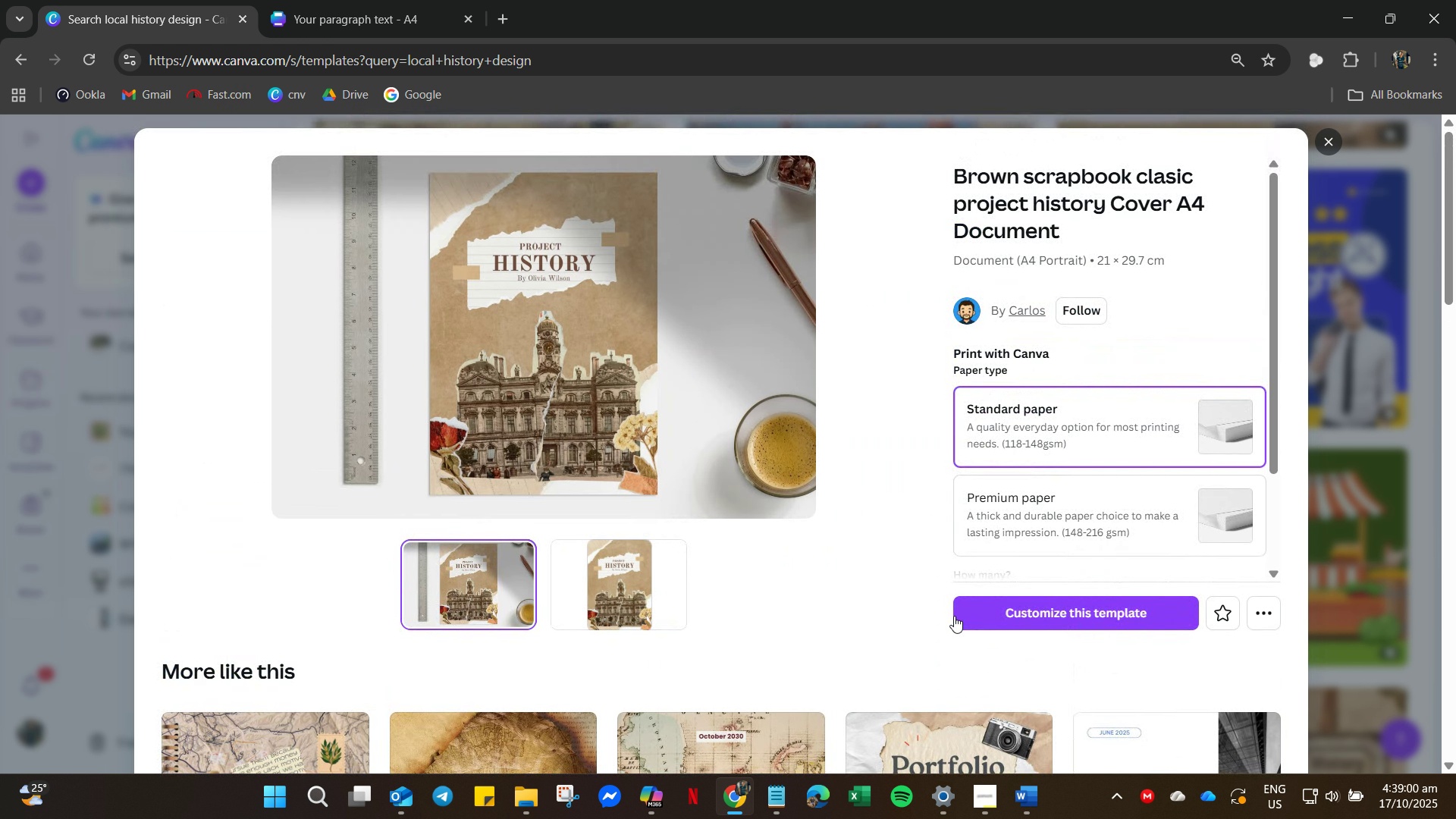 
left_click([1040, 616])
 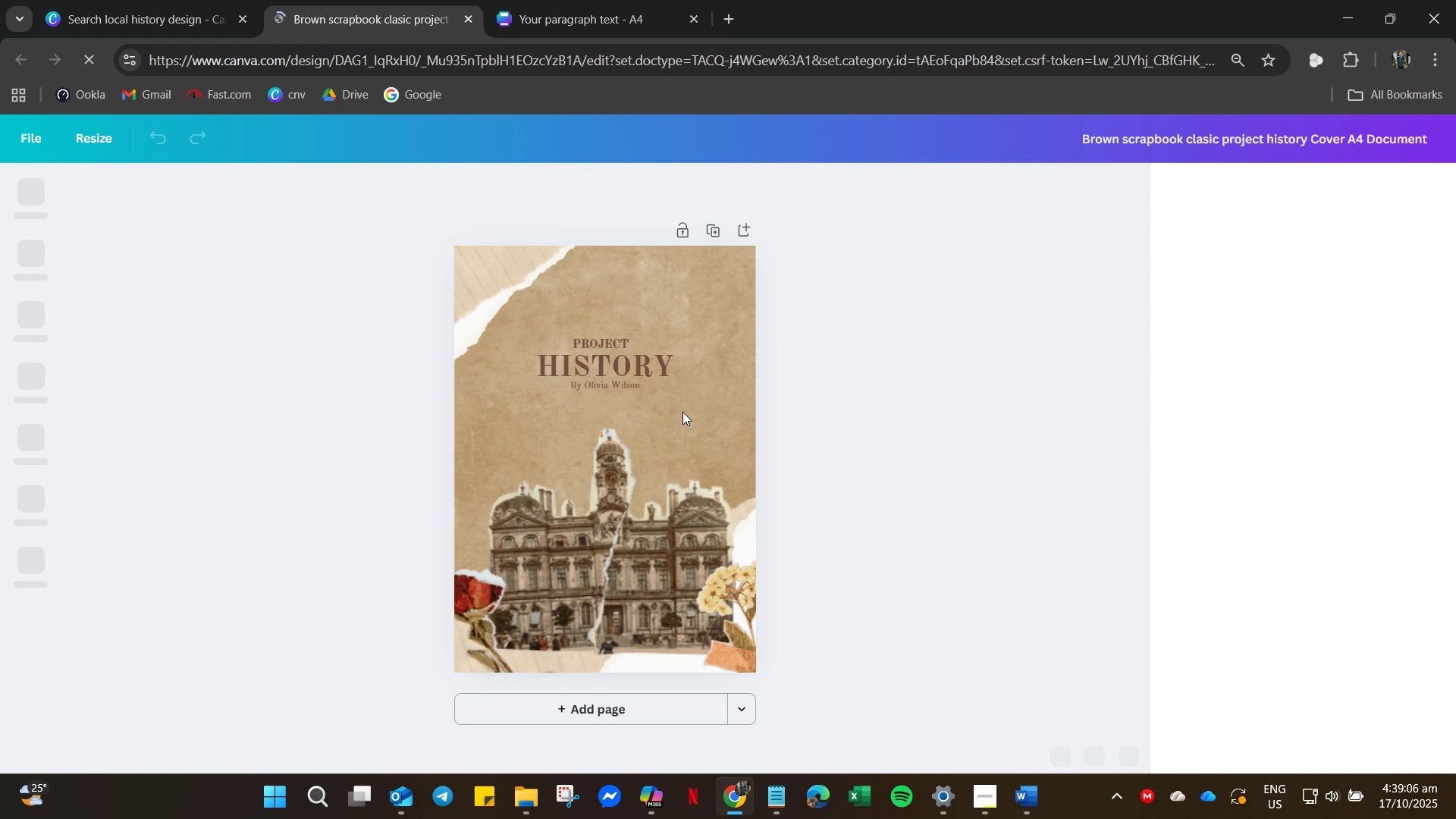 
wait(6.67)
 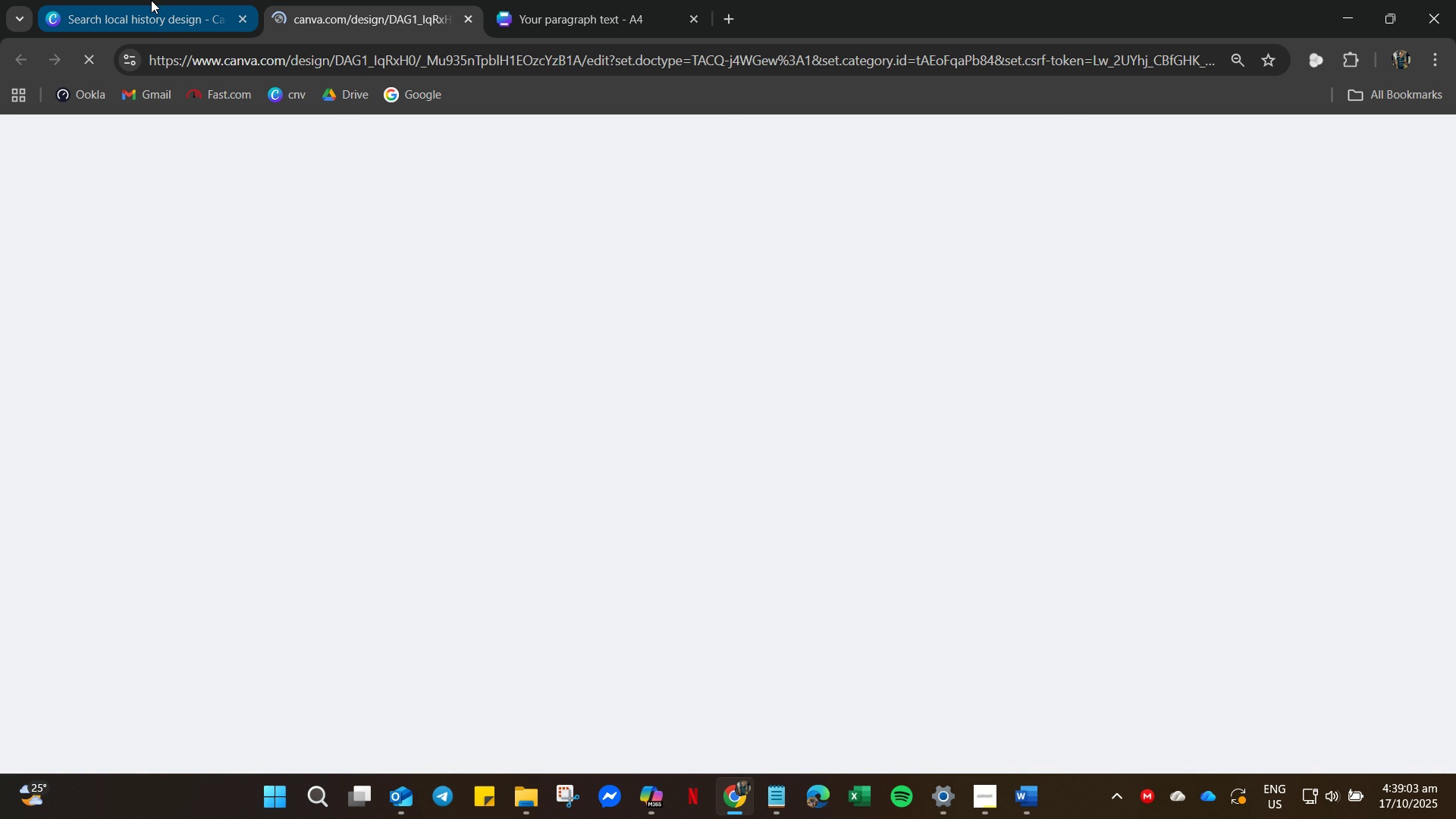 
left_click([698, 576])
 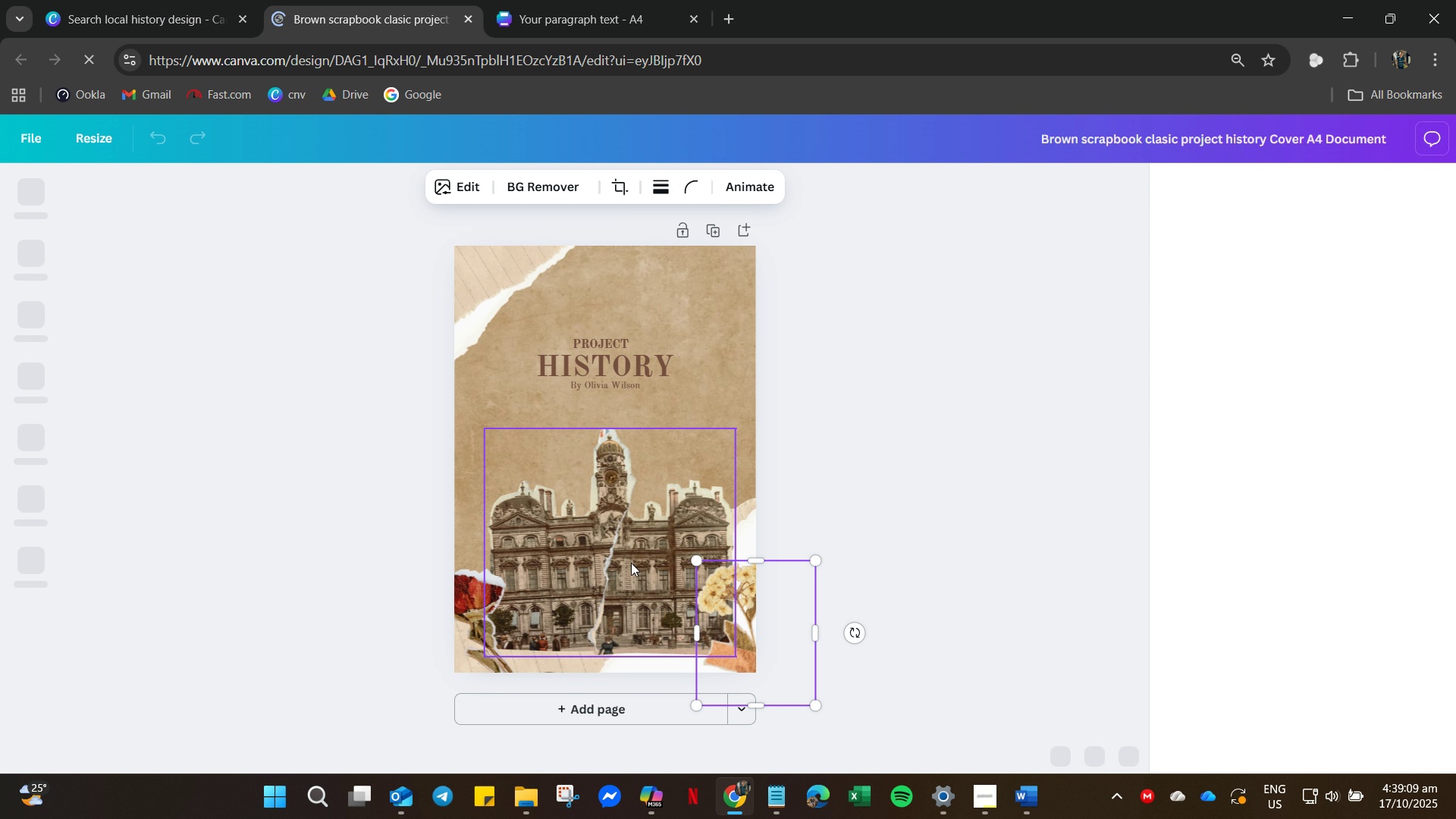 
left_click([631, 563])
 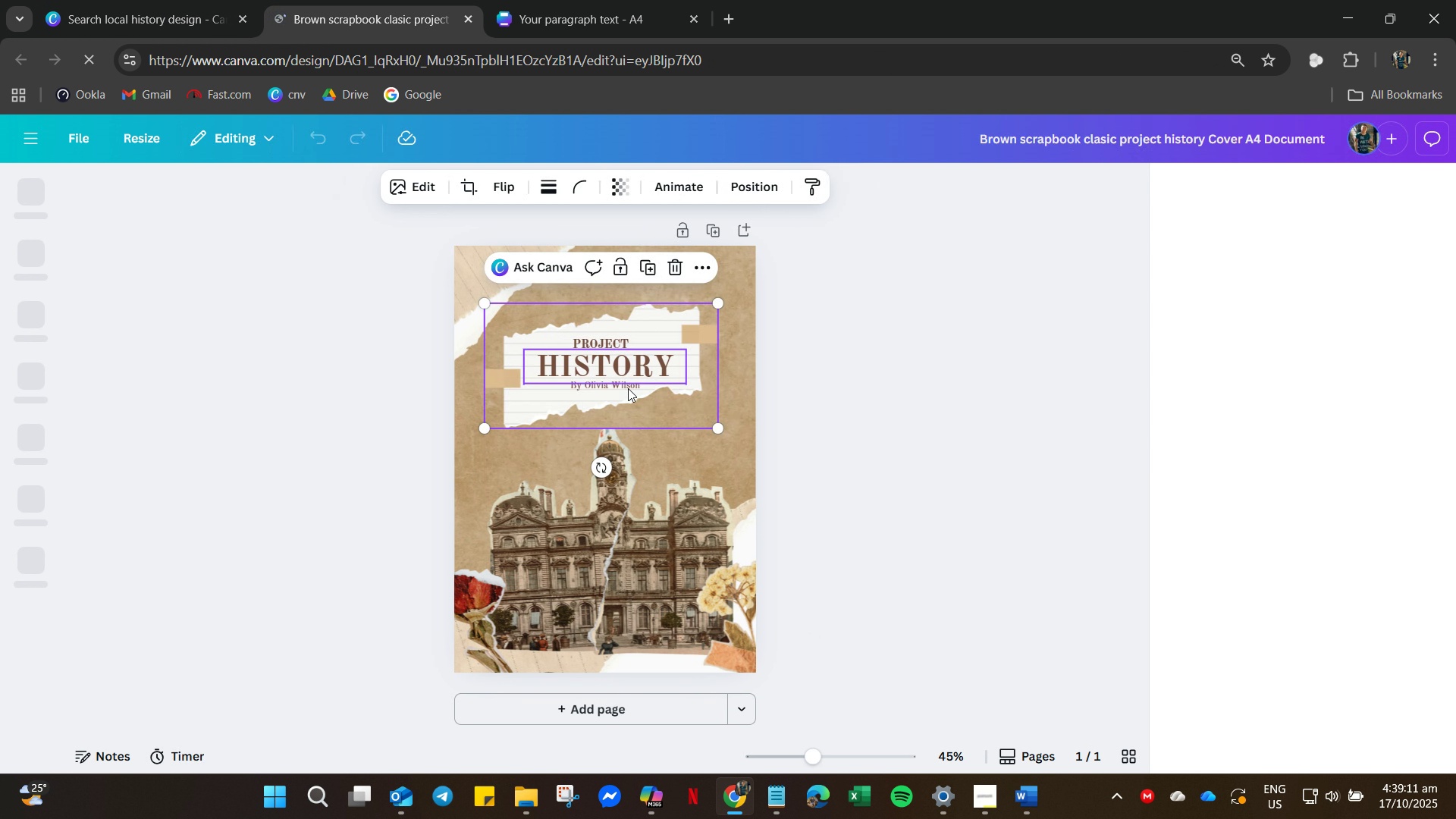 
left_click([833, 376])
 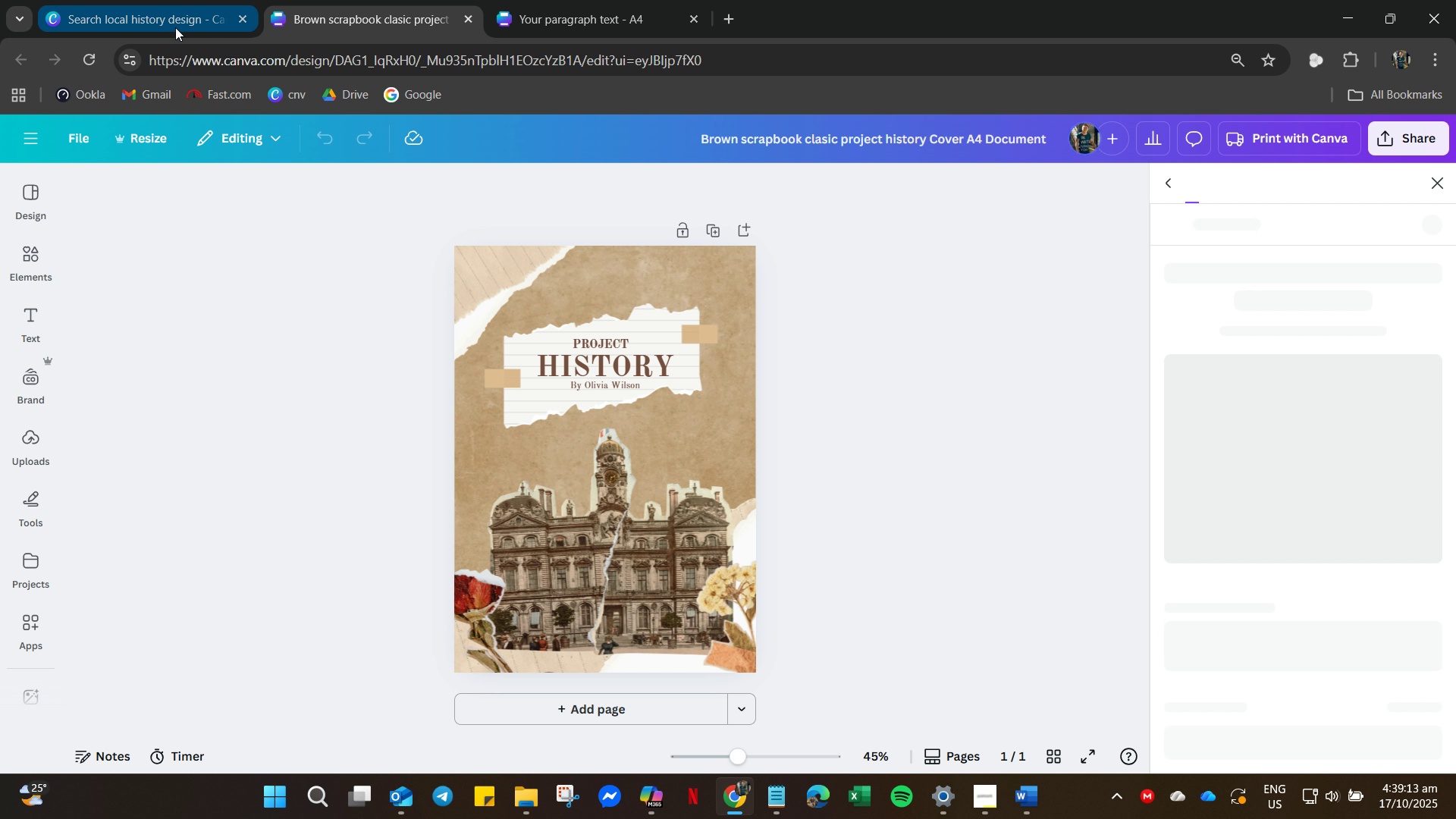 
left_click([177, 27])
 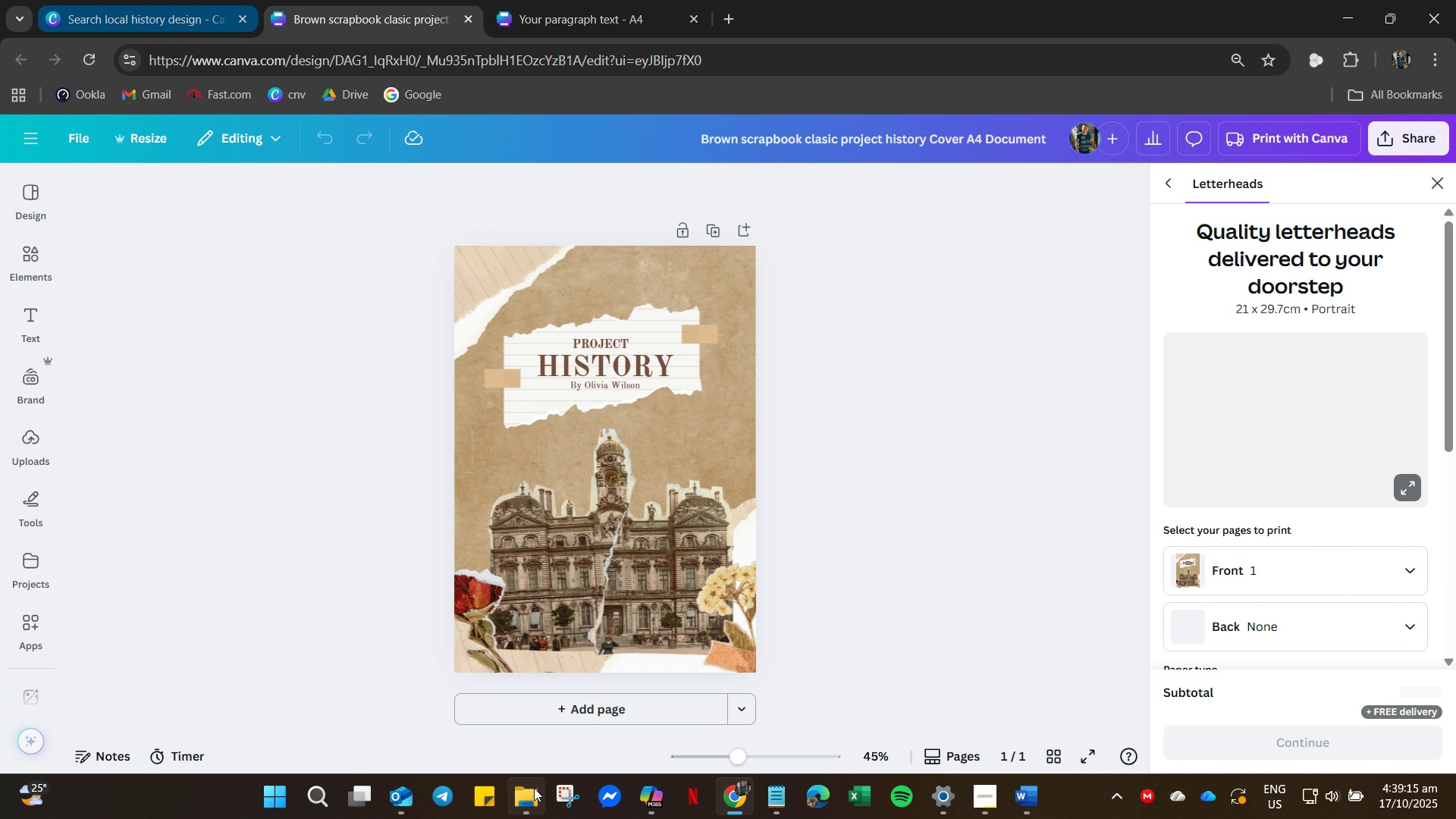 
left_click([534, 788])
 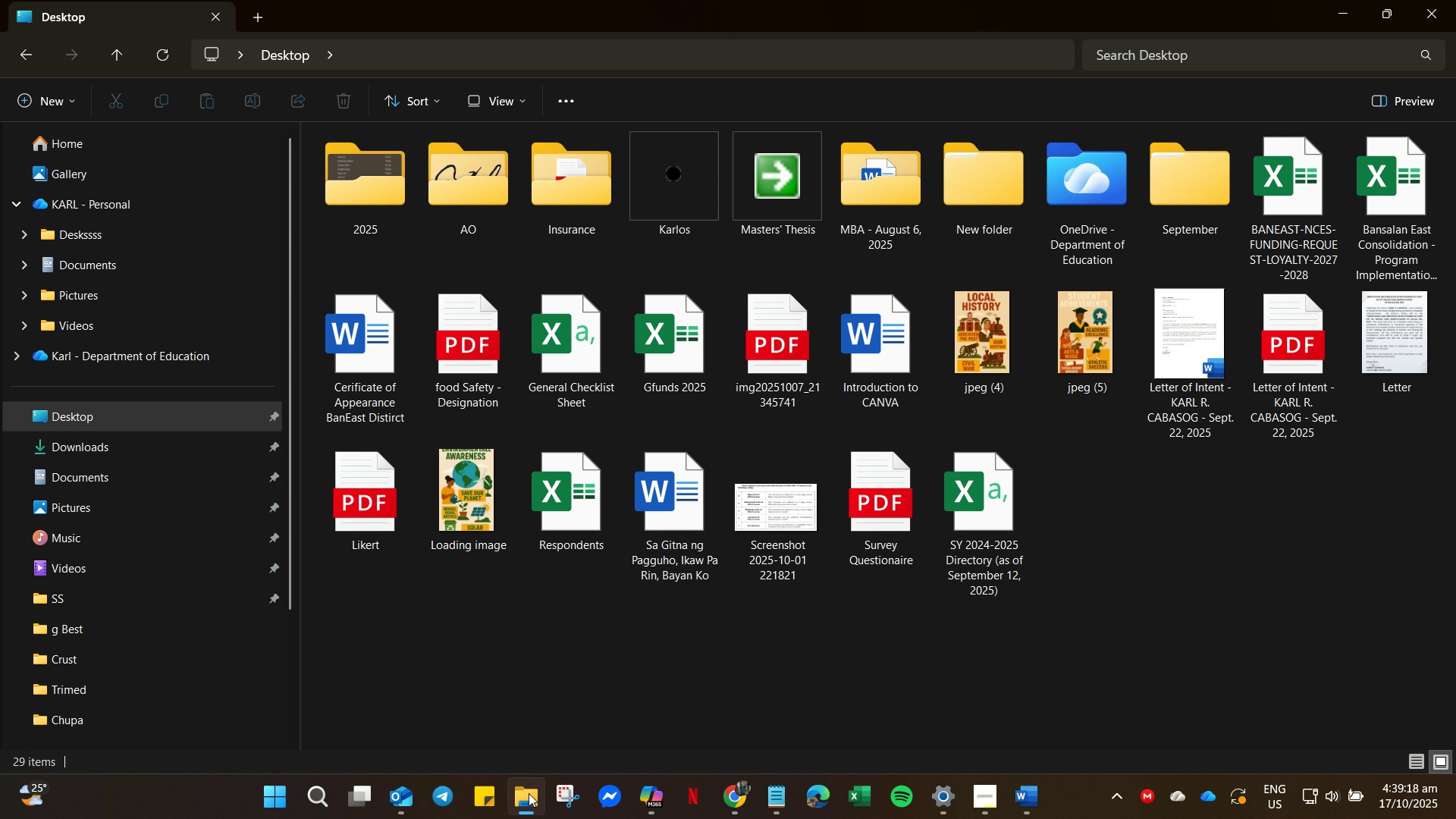 
left_click([529, 793])
 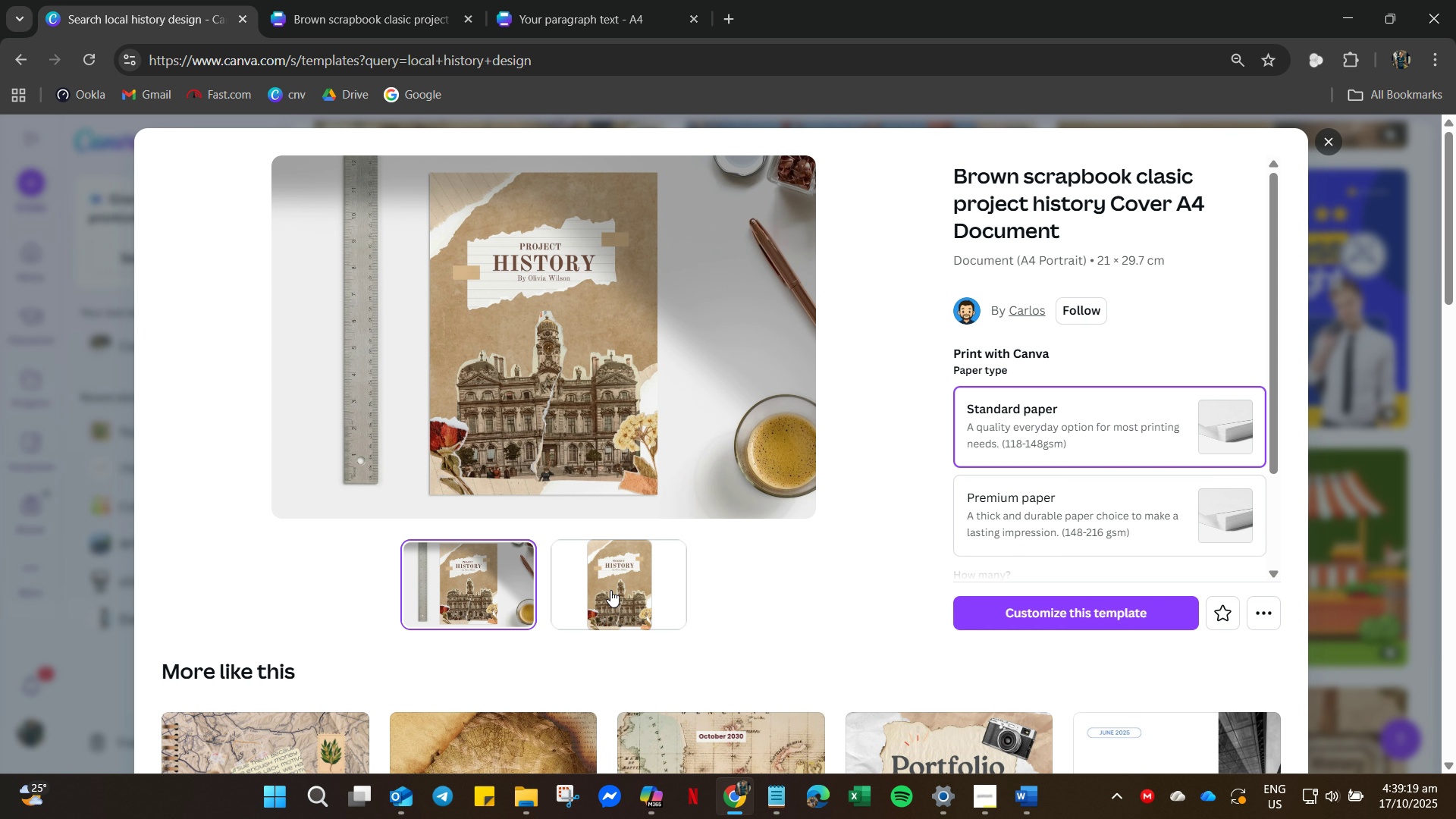 
scroll: coordinate [723, 538], scroll_direction: down, amount: 33.0
 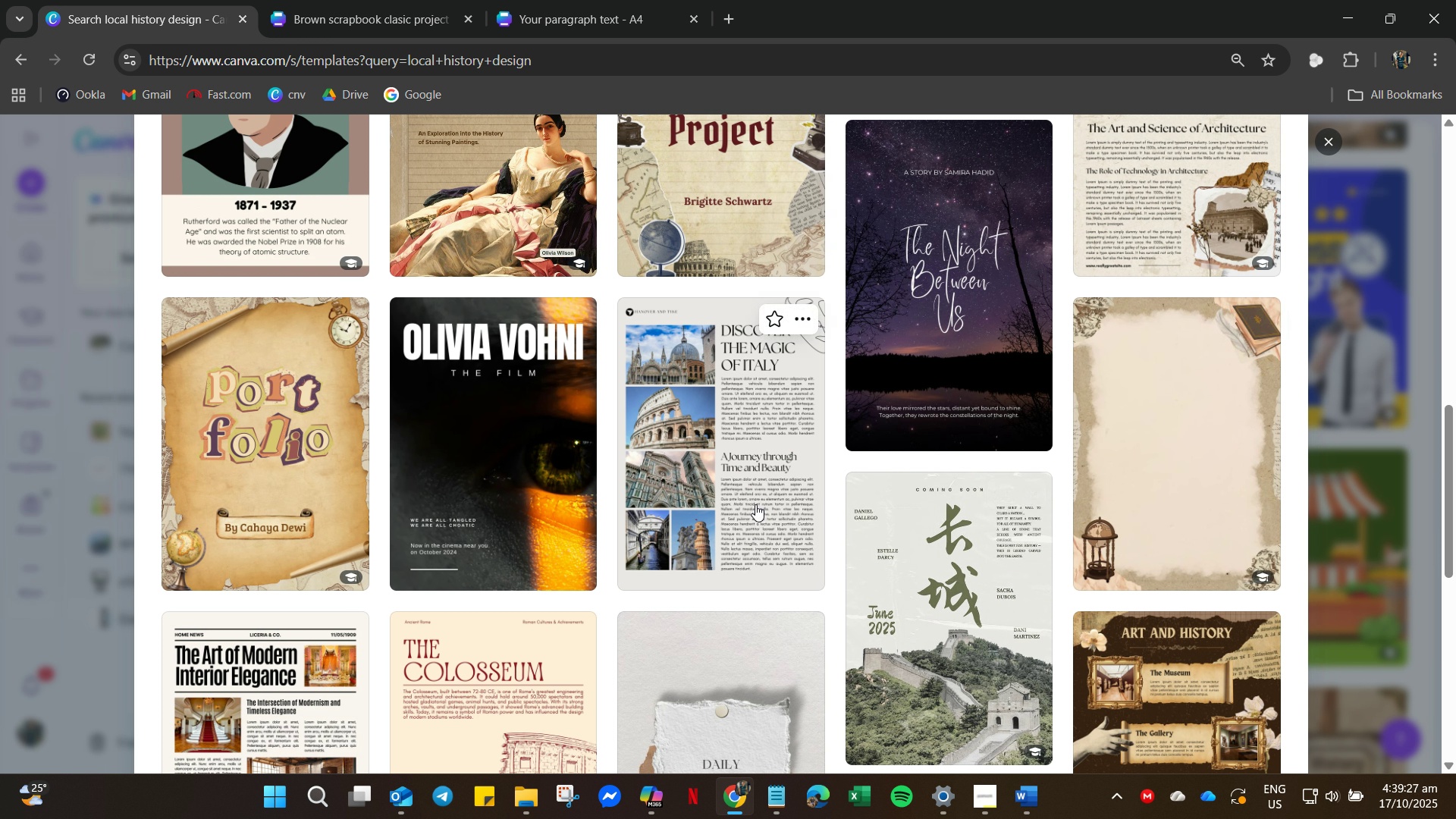 
left_click([755, 504])
 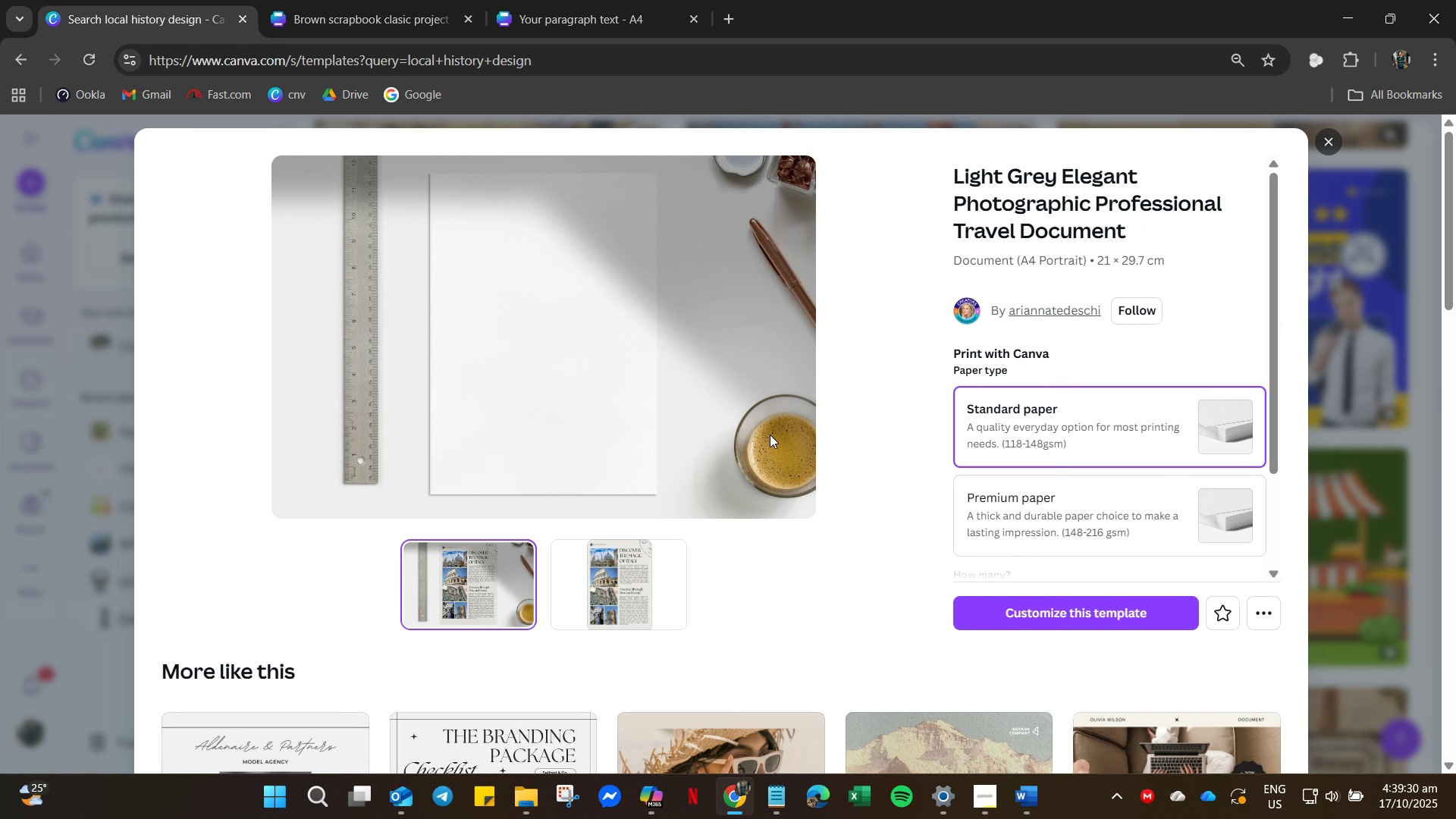 
scroll: coordinate [700, 448], scroll_direction: down, amount: 20.0
 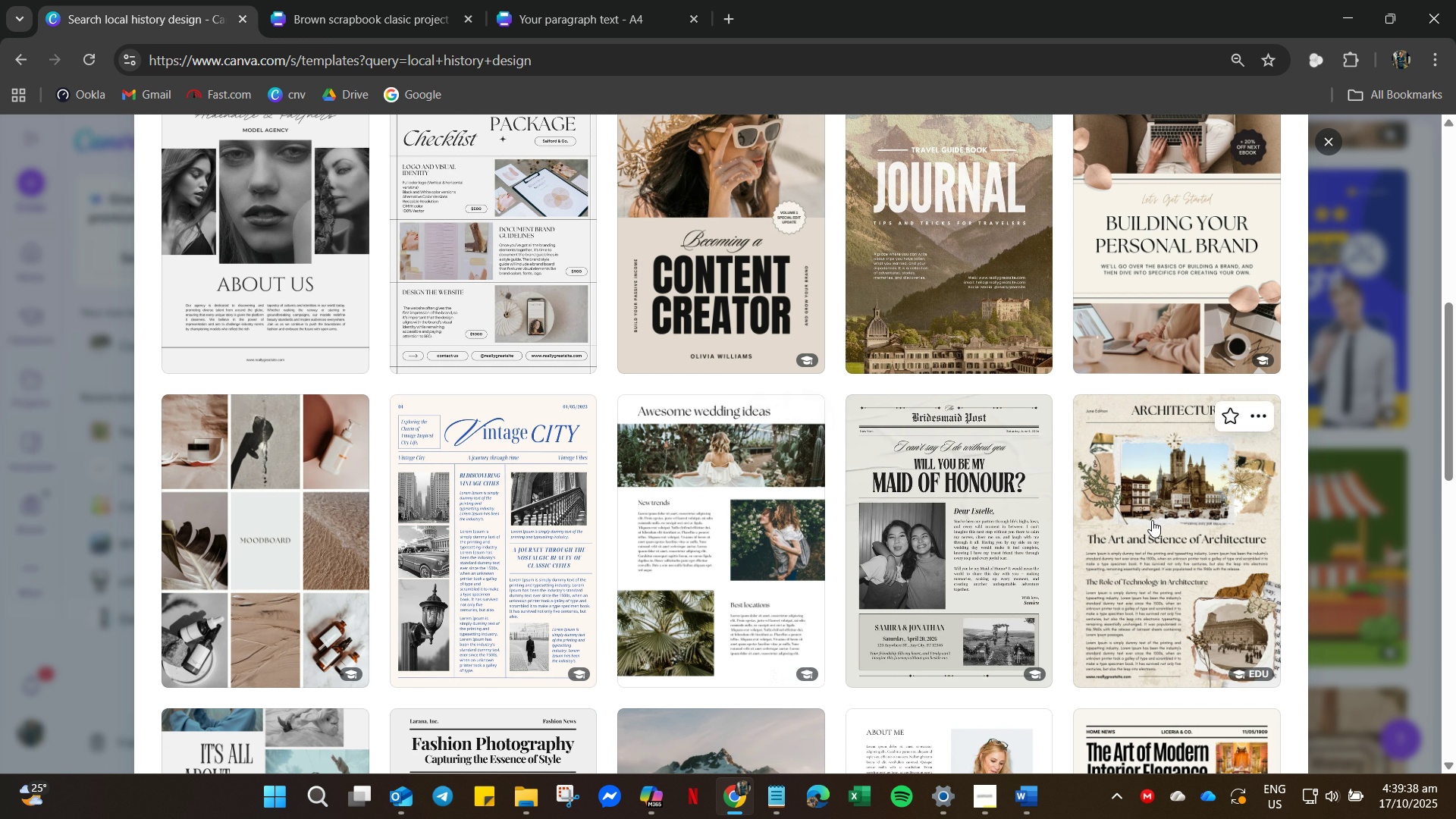 
wait(6.89)
 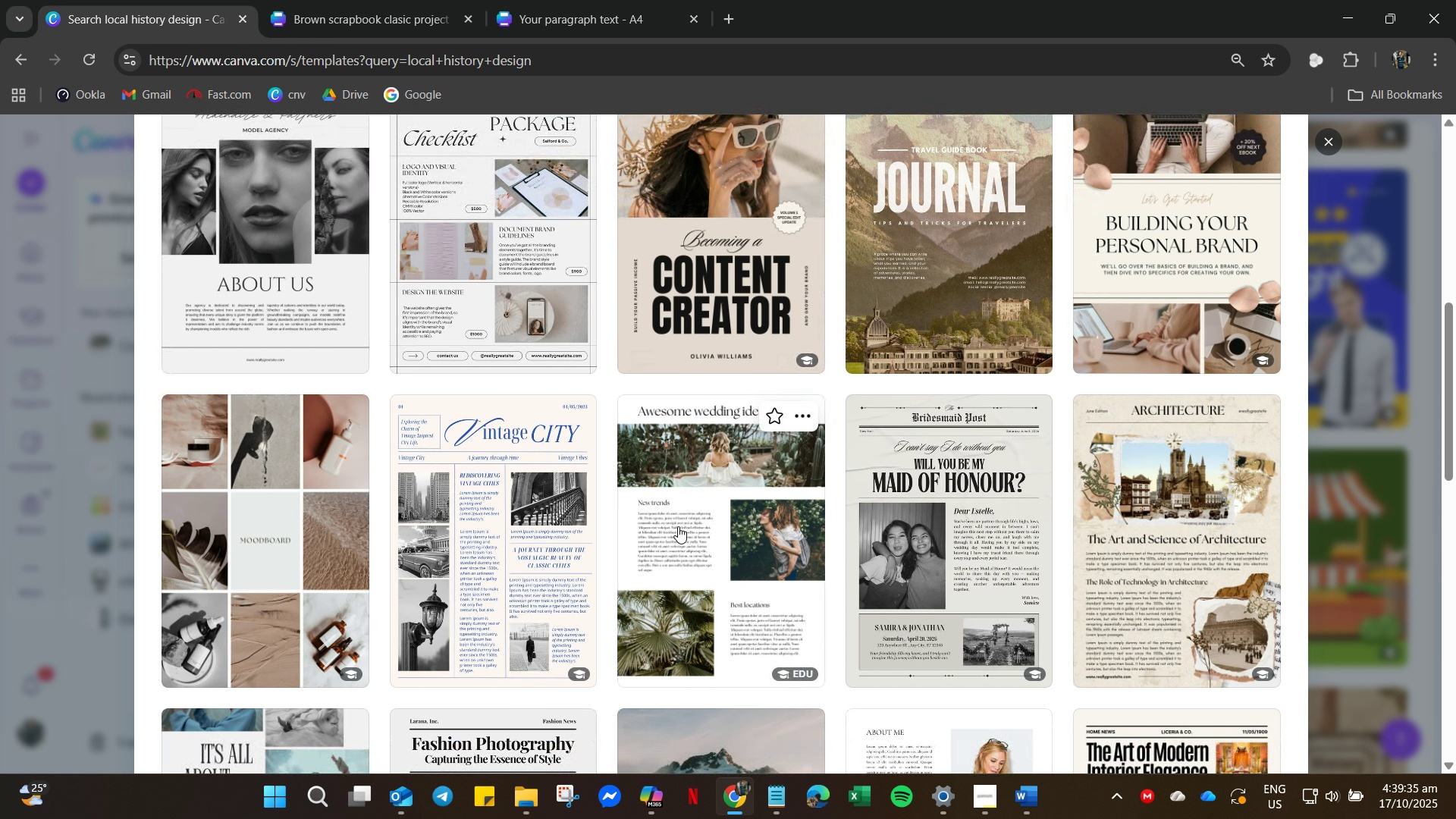 
left_click([1152, 520])
 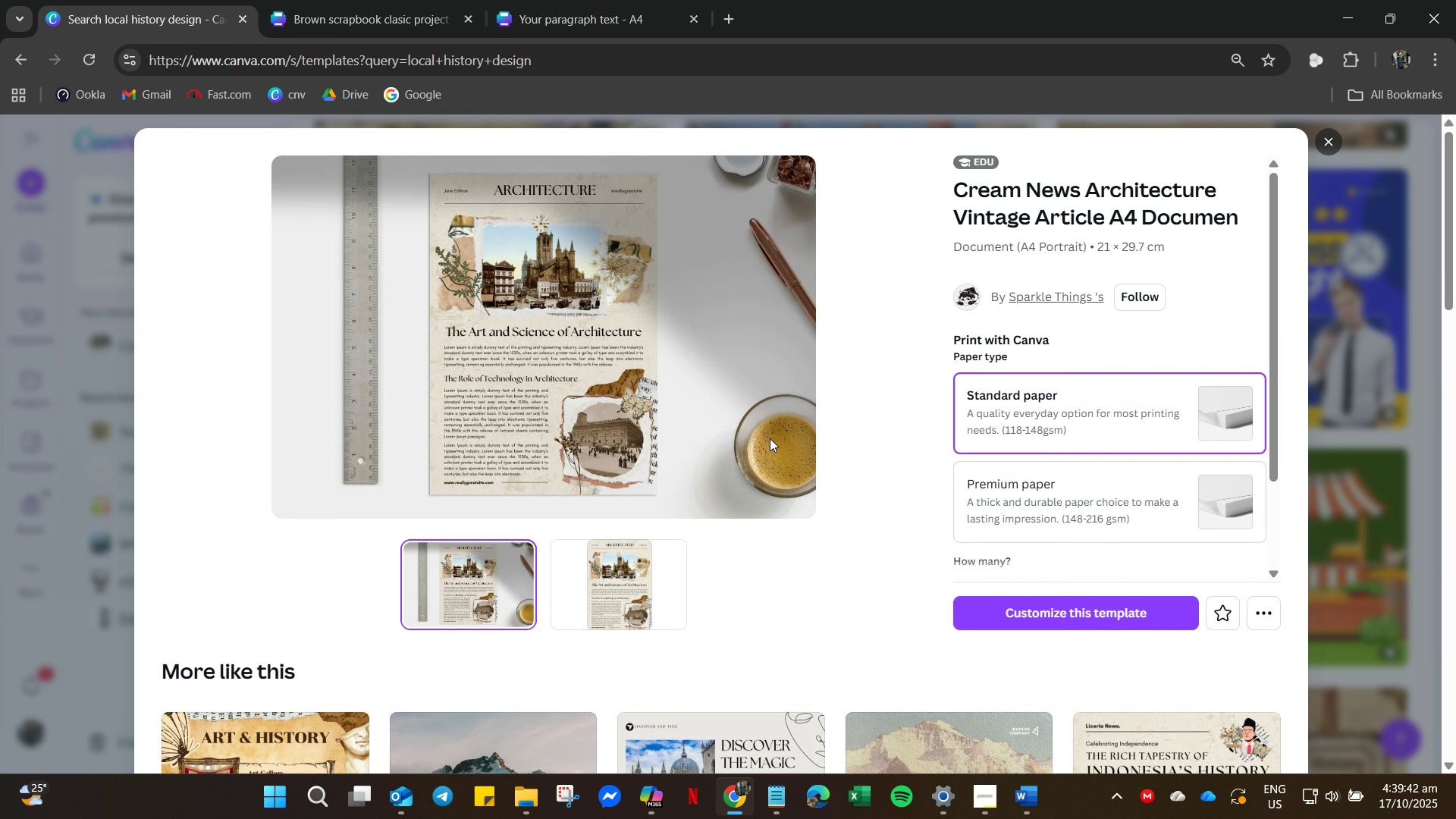 
scroll: coordinate [364, 488], scroll_direction: down, amount: 35.0
 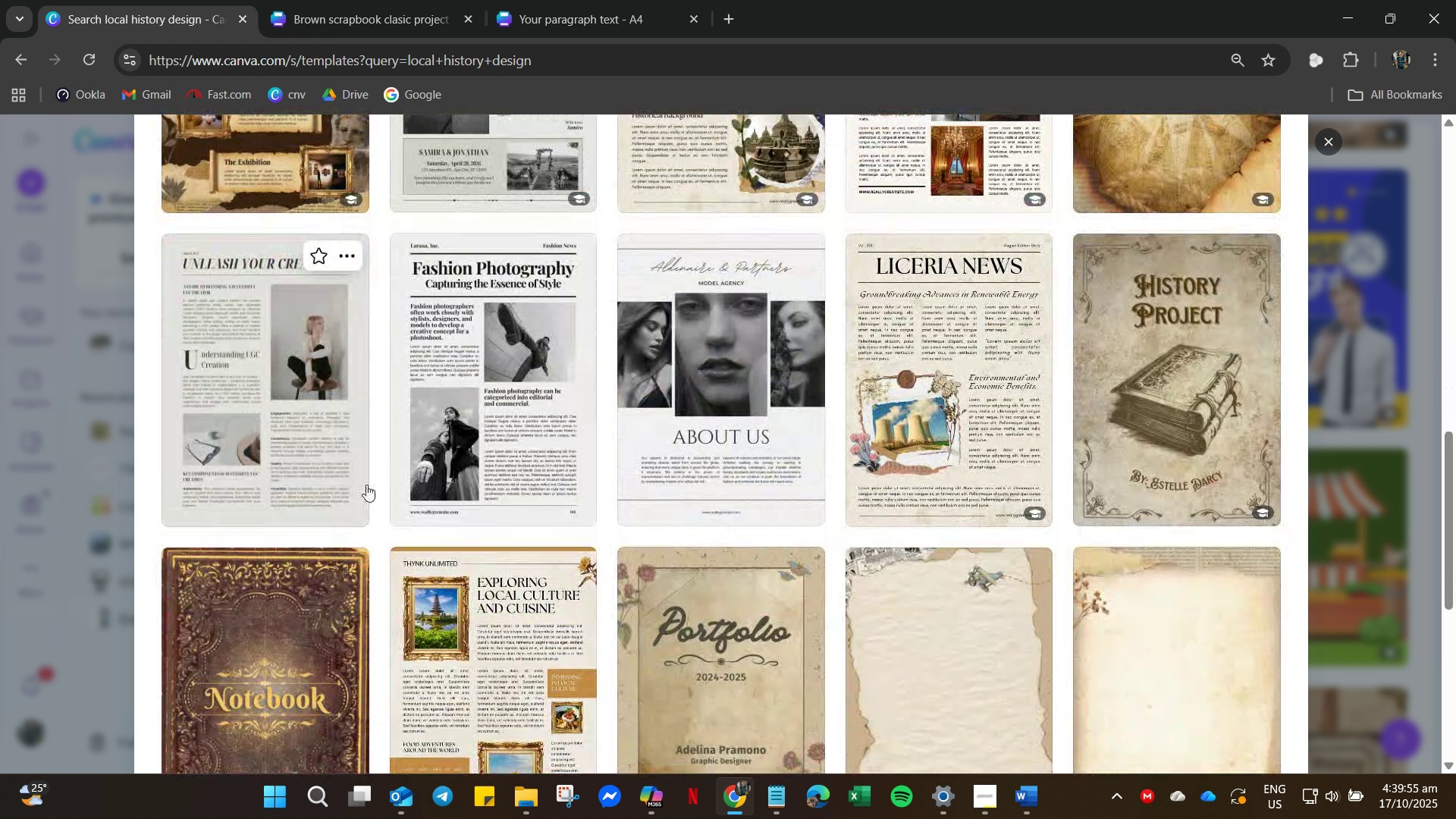 
scroll: coordinate [366, 485], scroll_direction: down, amount: 16.0
 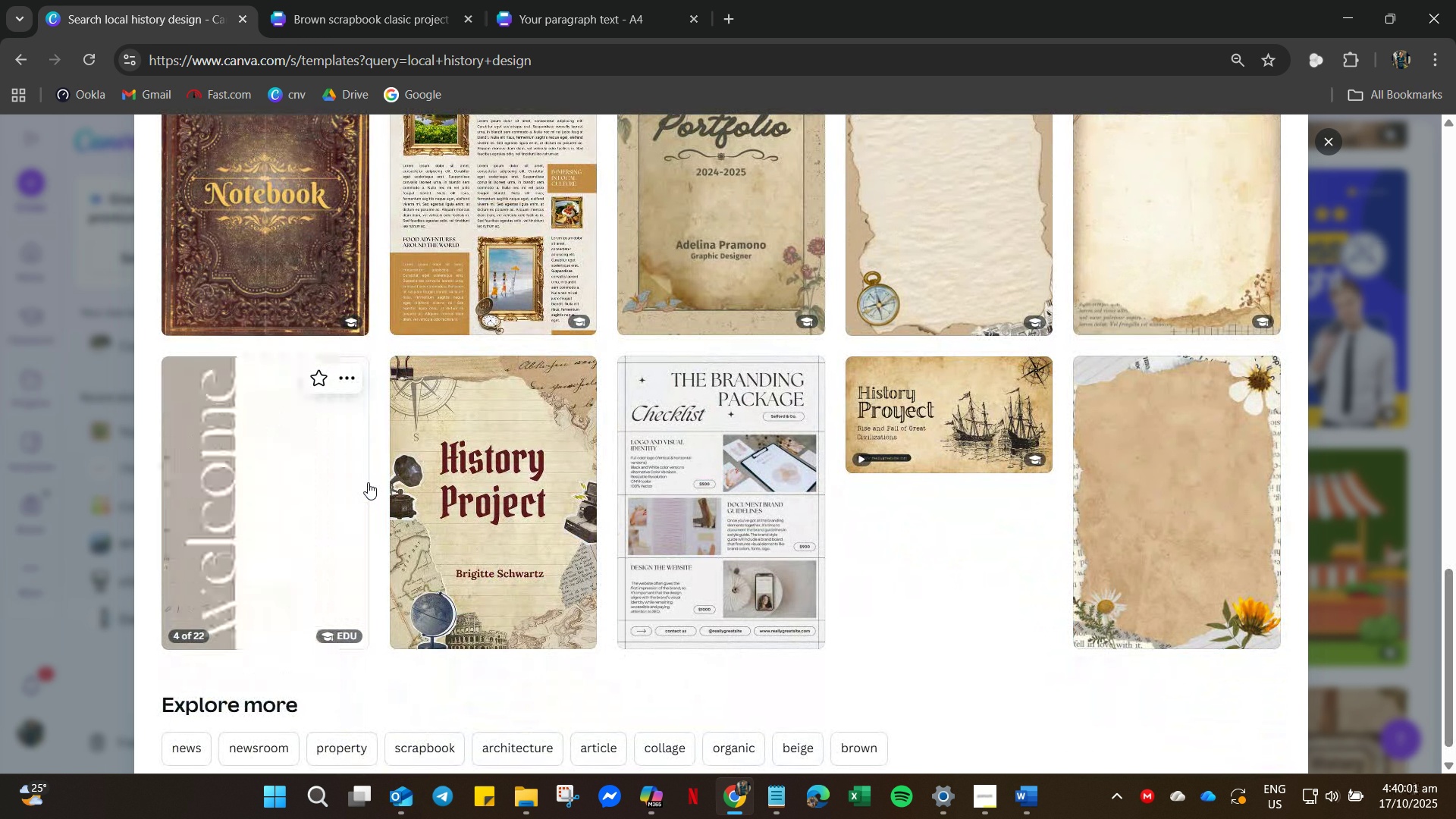 
wait(5.18)
 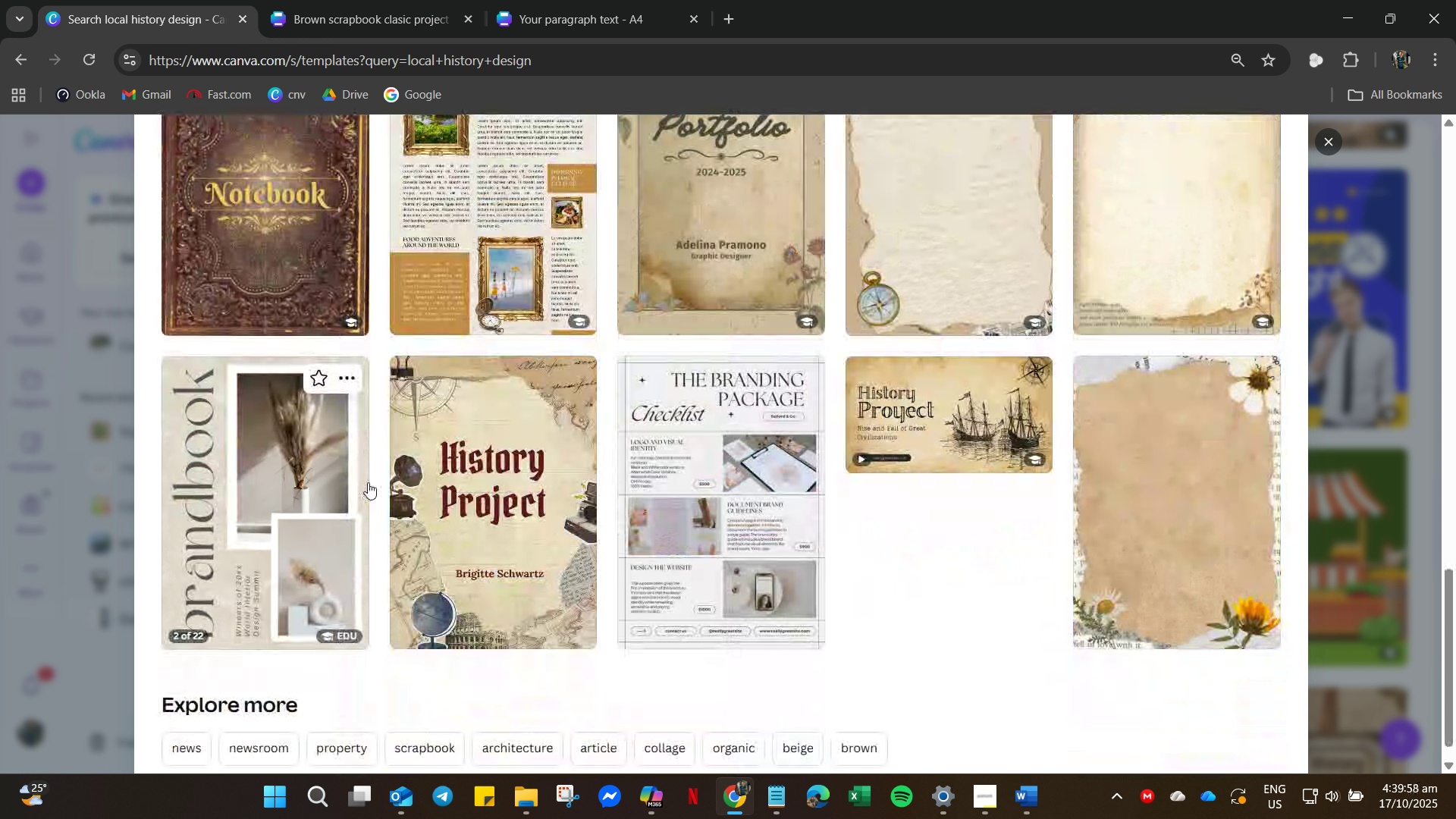 
scroll: coordinate [647, 622], scroll_direction: down, amount: 22.0
 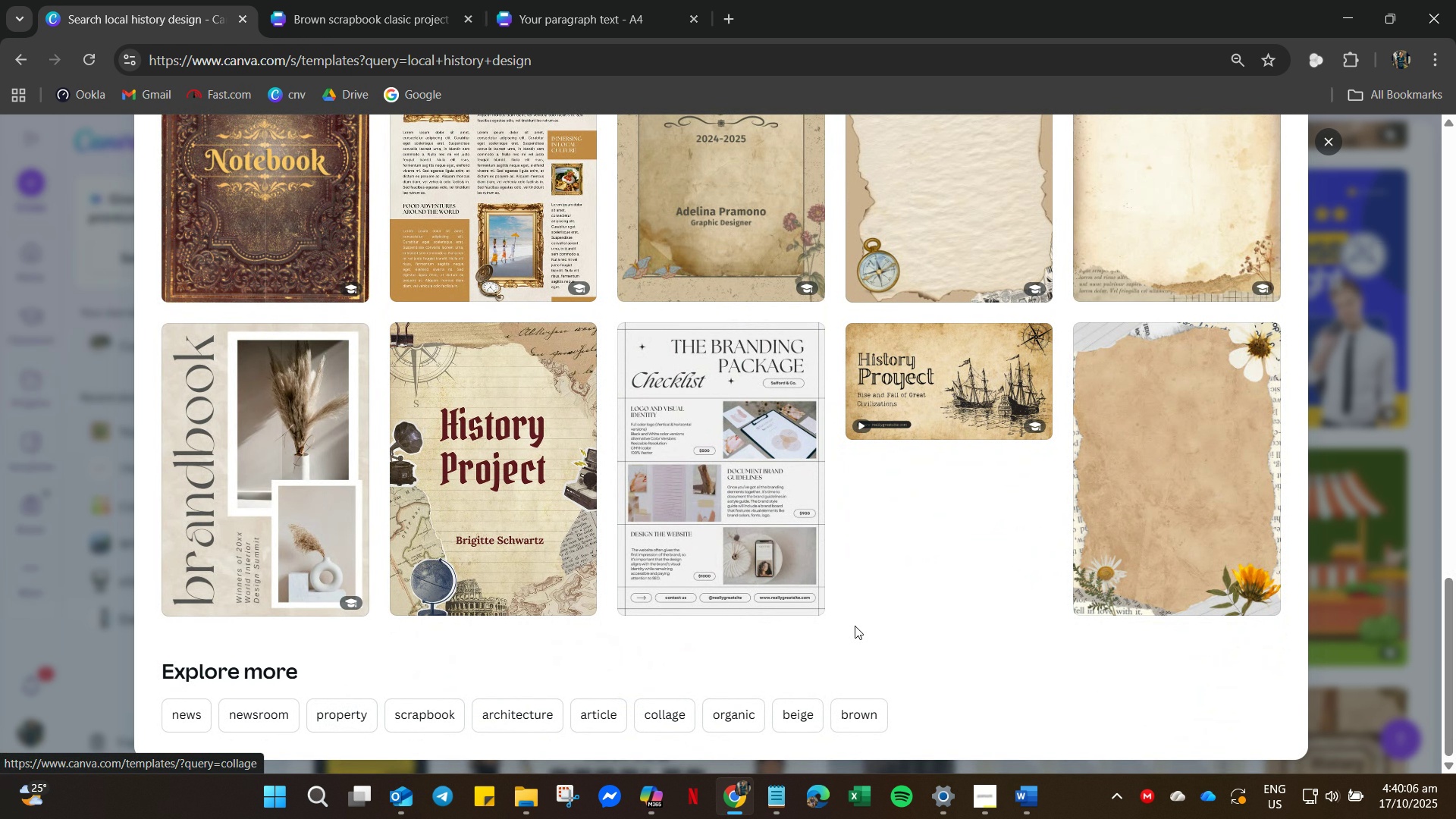 
scroll: coordinate [1455, 541], scroll_direction: up, amount: 22.0
 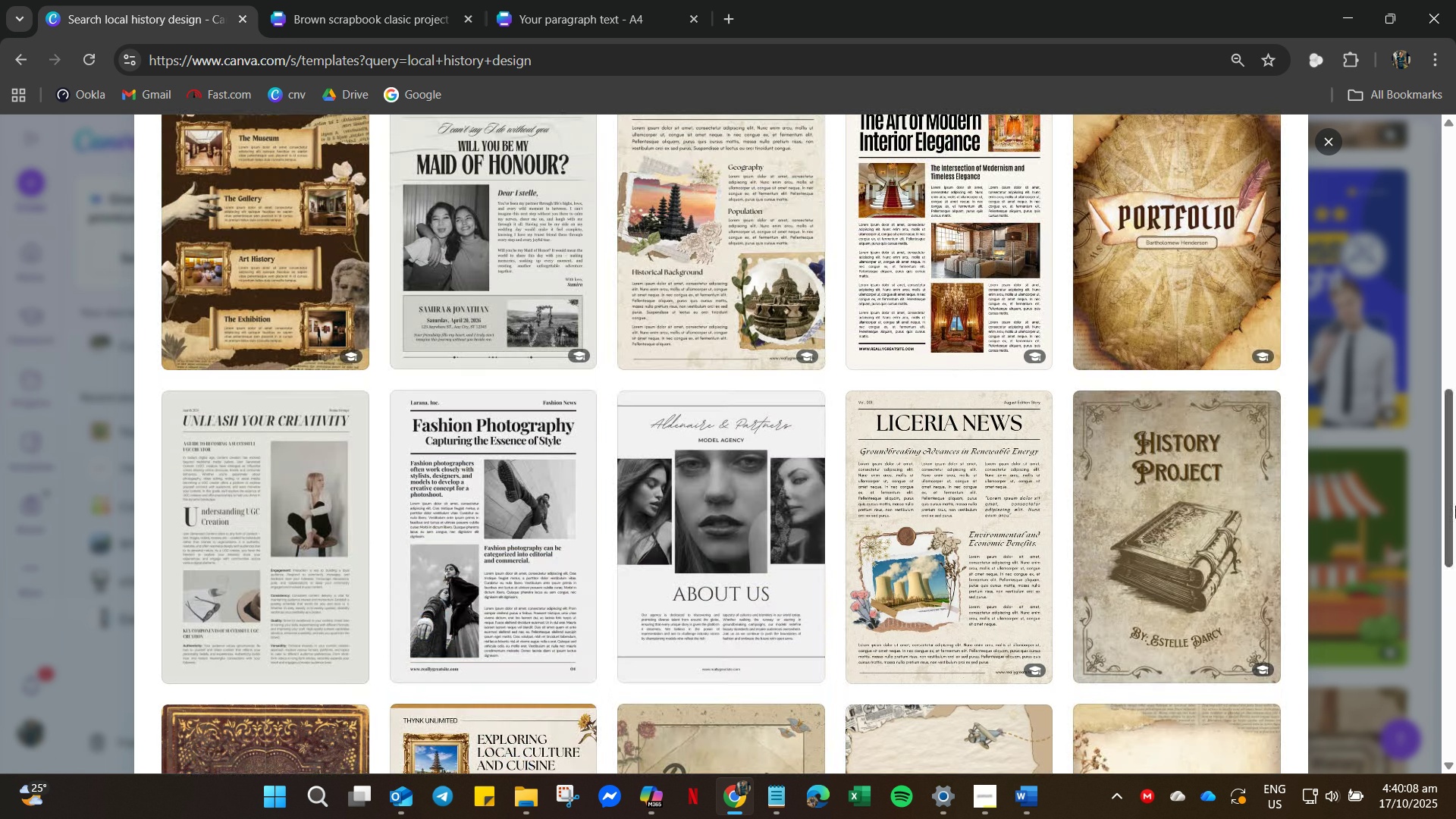 
left_click_drag(start_coordinate=[1455, 500], to_coordinate=[1455, 220])
 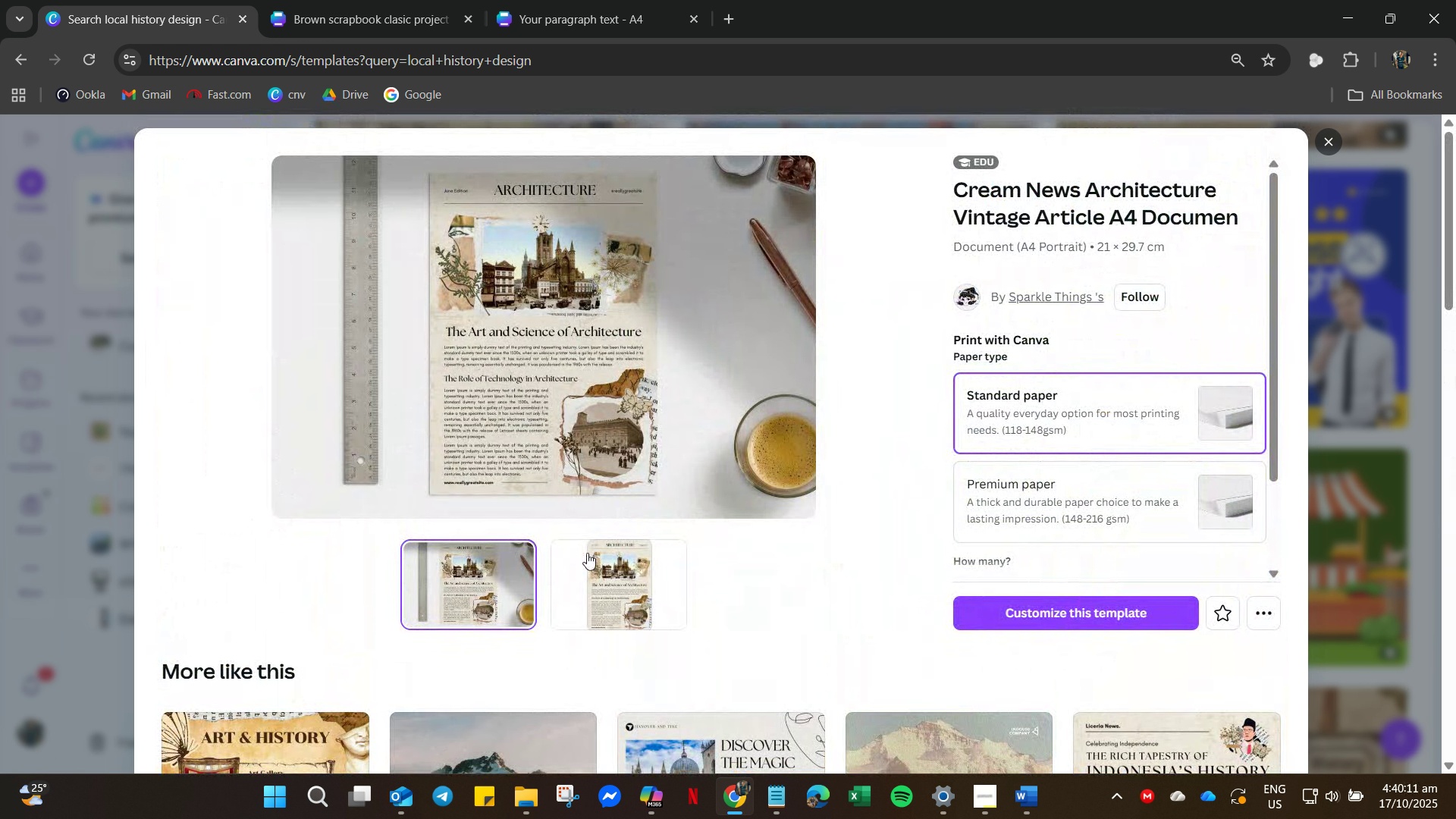 
left_click([588, 566])
 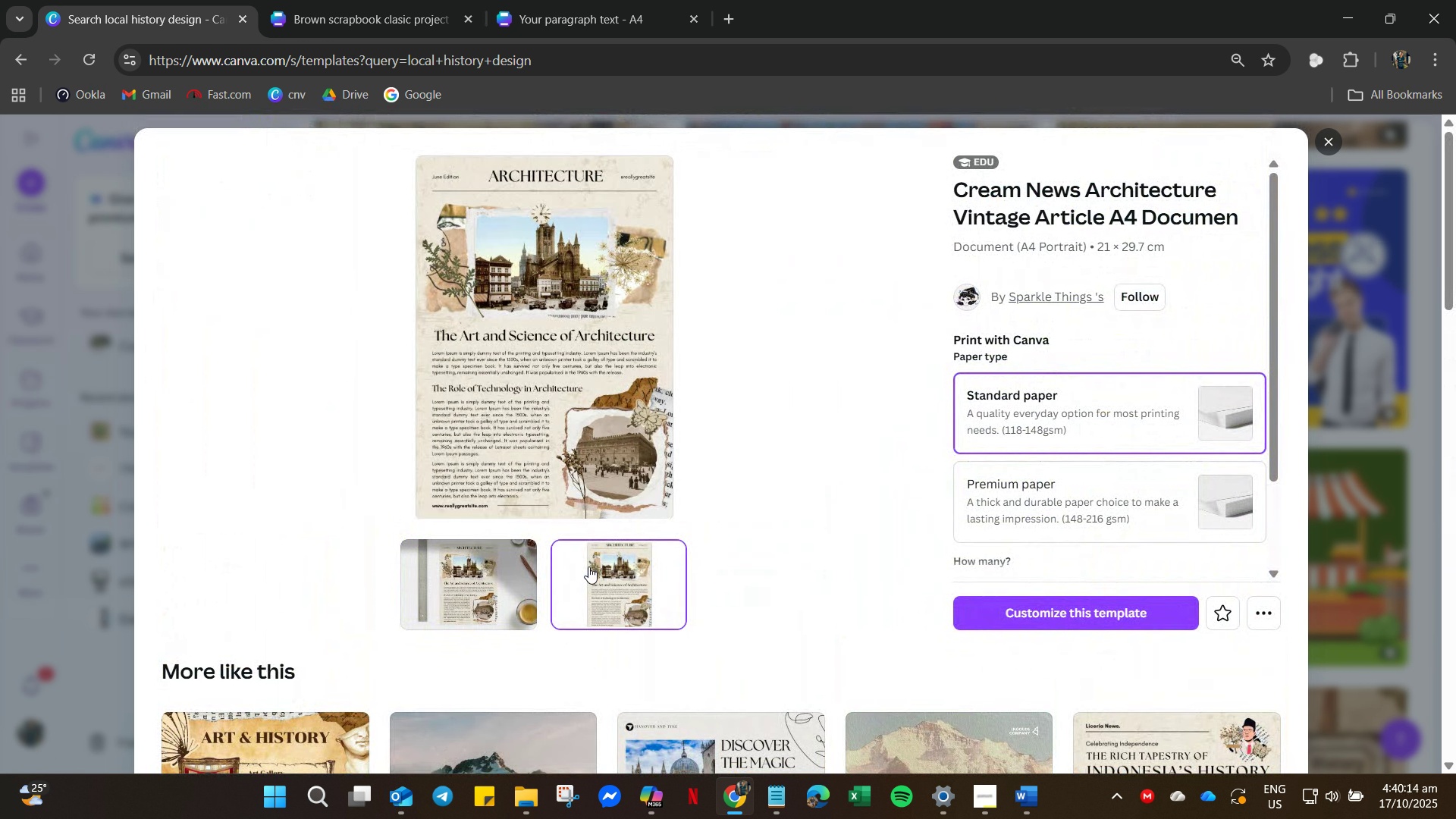 
scroll: coordinate [745, 567], scroll_direction: down, amount: 20.0
 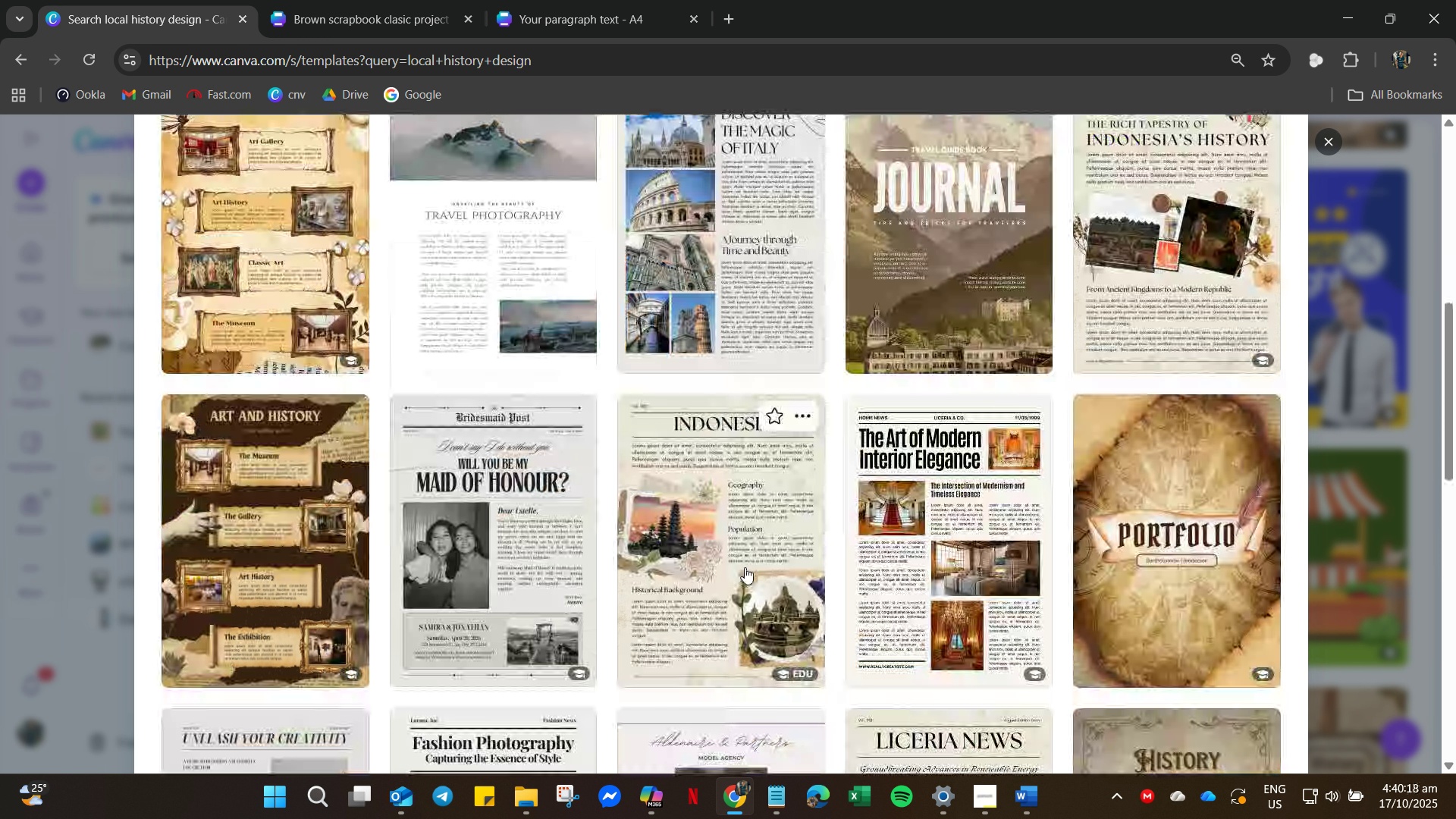 
scroll: coordinate [745, 567], scroll_direction: up, amount: 5.0
 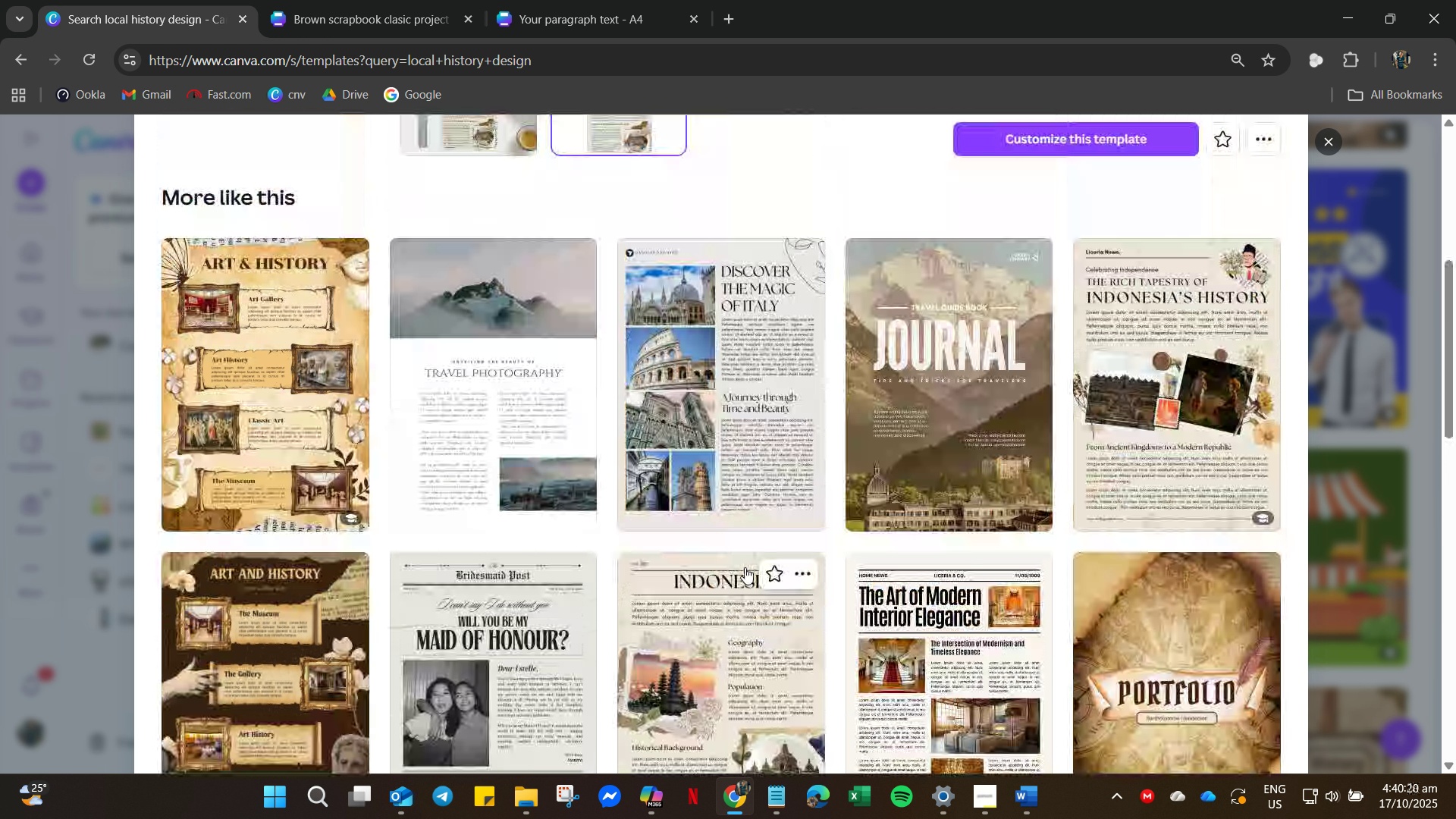 
scroll: coordinate [745, 567], scroll_direction: down, amount: 13.0
 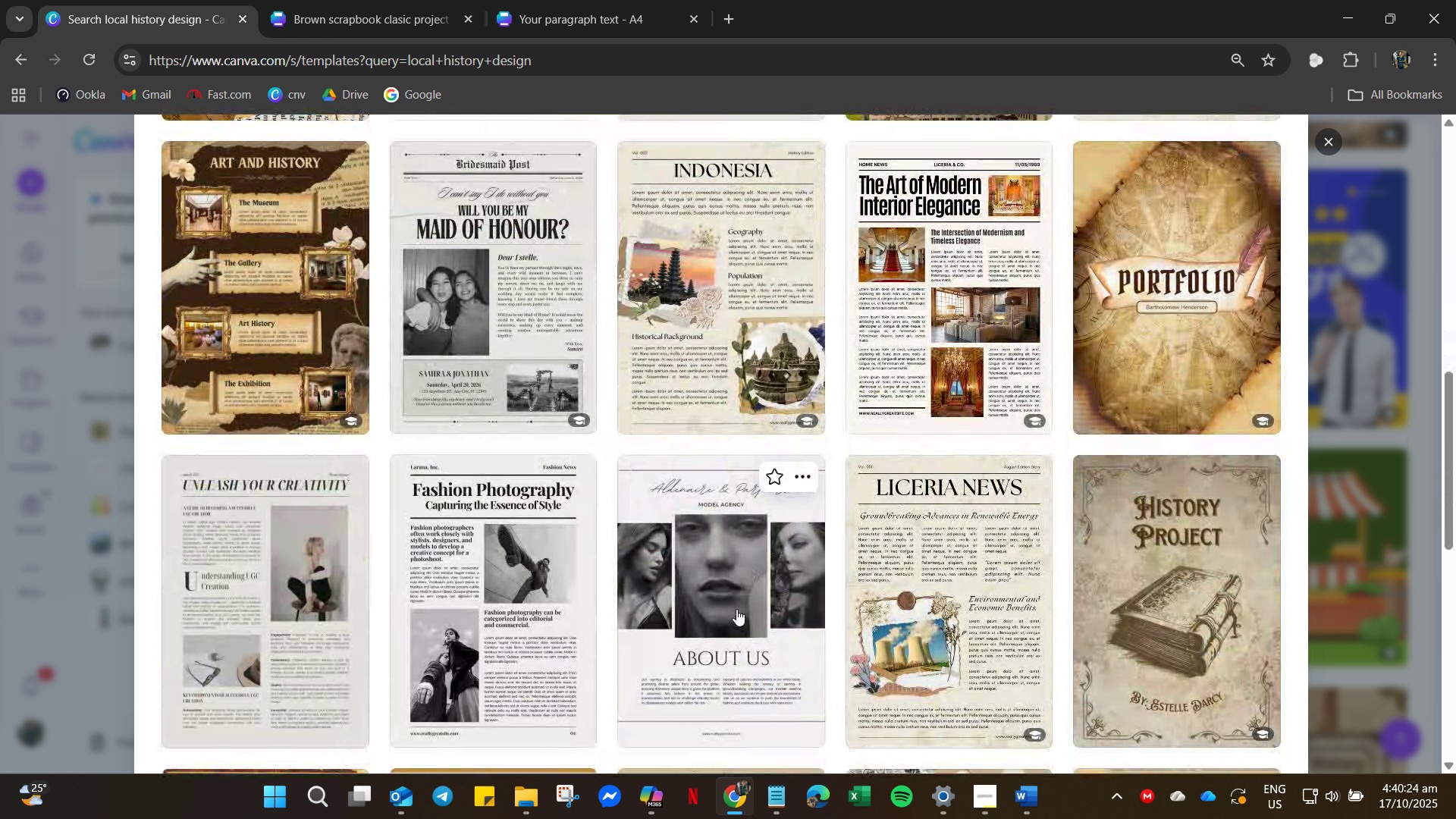 
left_click([736, 609])
 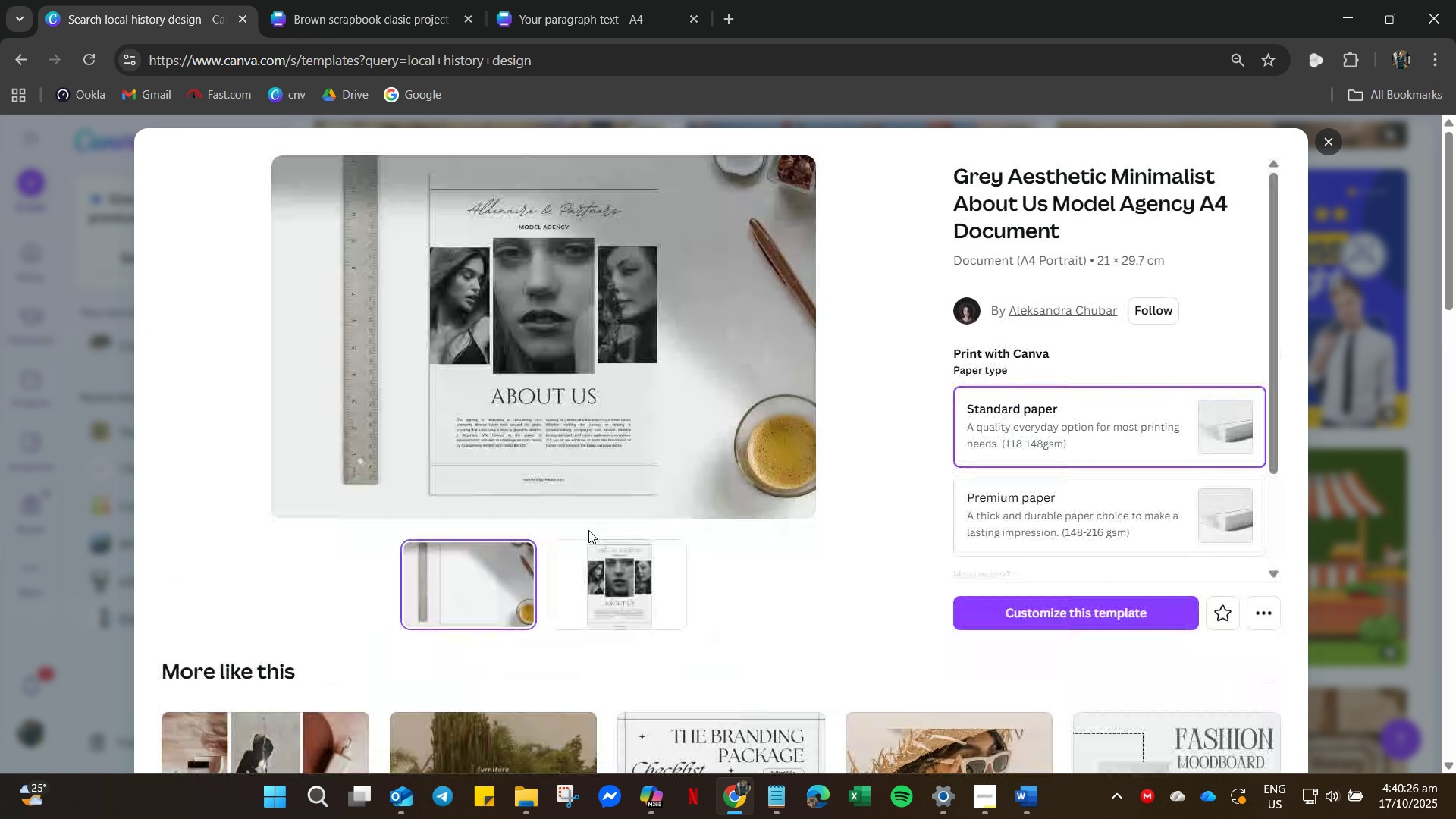 
scroll: coordinate [585, 528], scroll_direction: down, amount: 43.0
 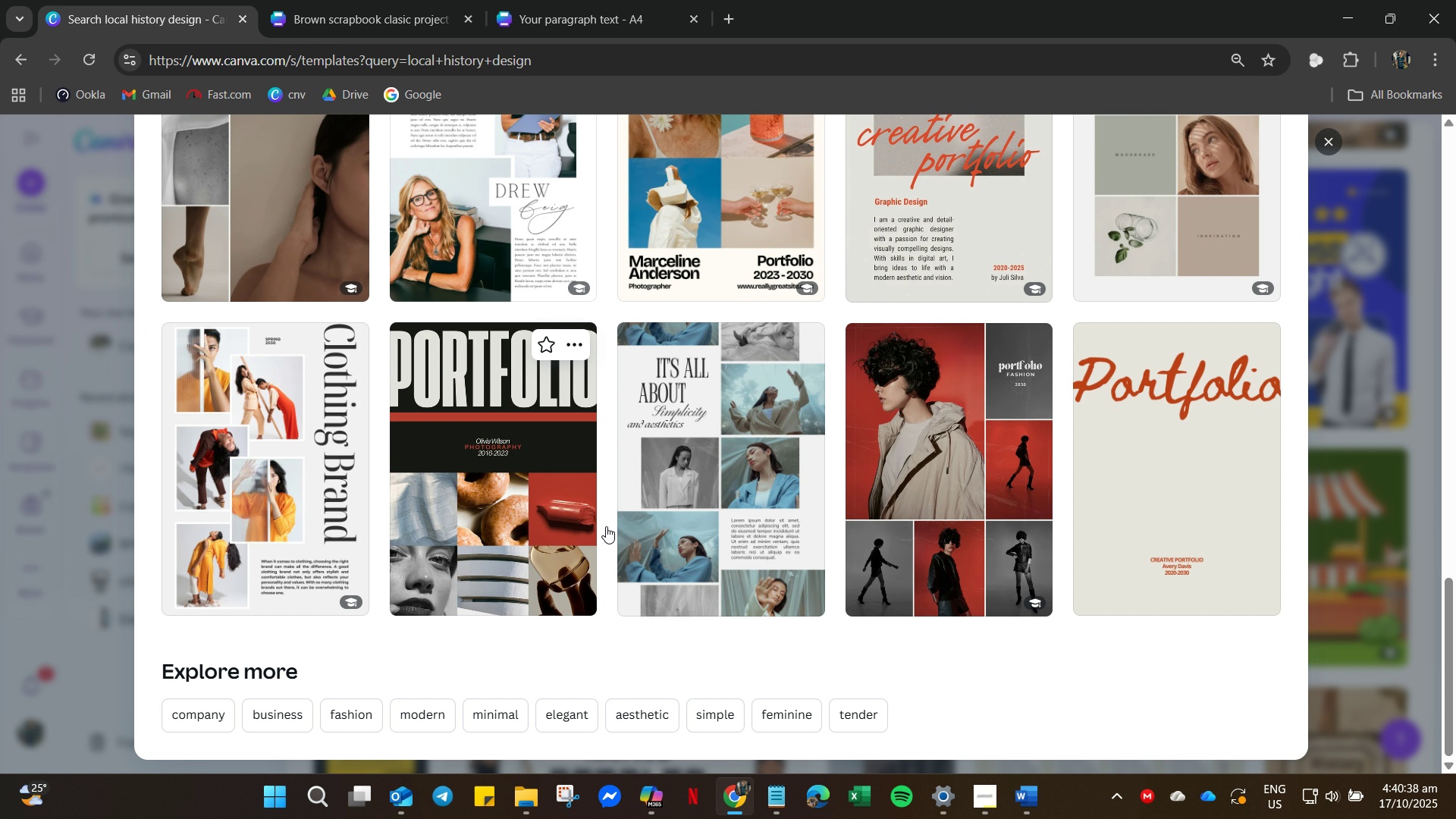 
left_click_drag(start_coordinate=[1448, 602], to_coordinate=[1393, 60])
 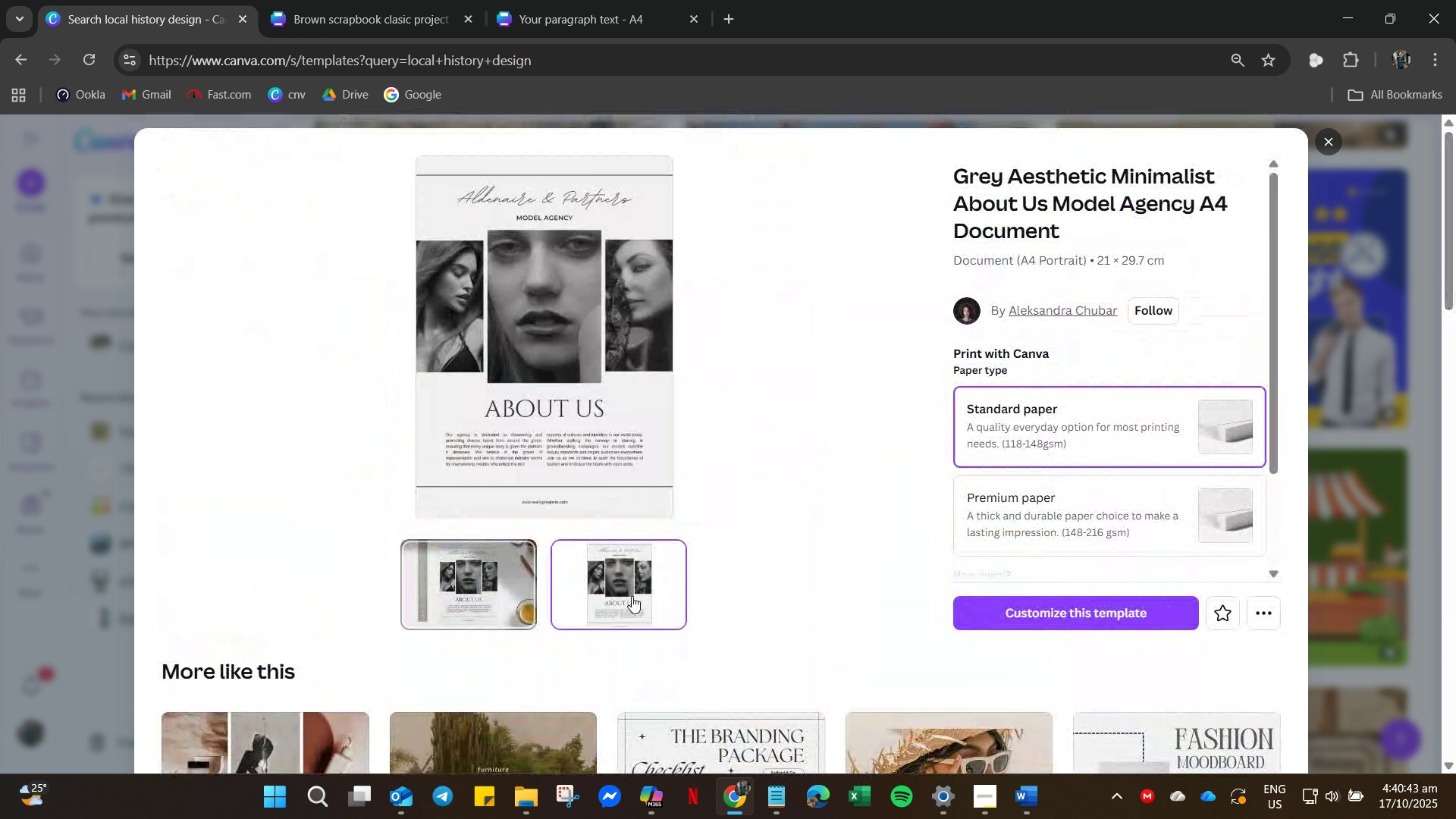 
left_click([632, 596])
 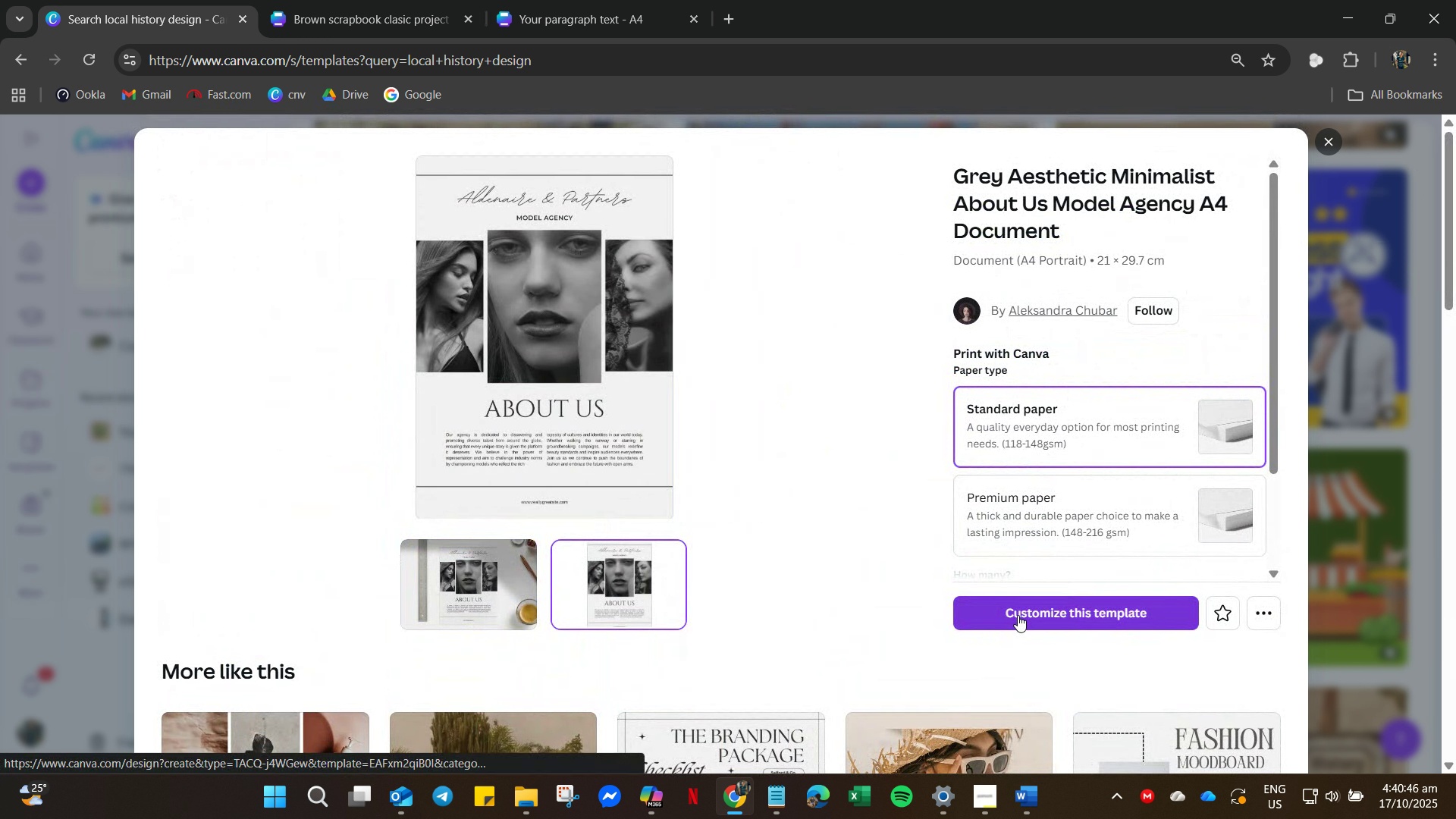 
scroll: coordinate [763, 614], scroll_direction: down, amount: 42.0
 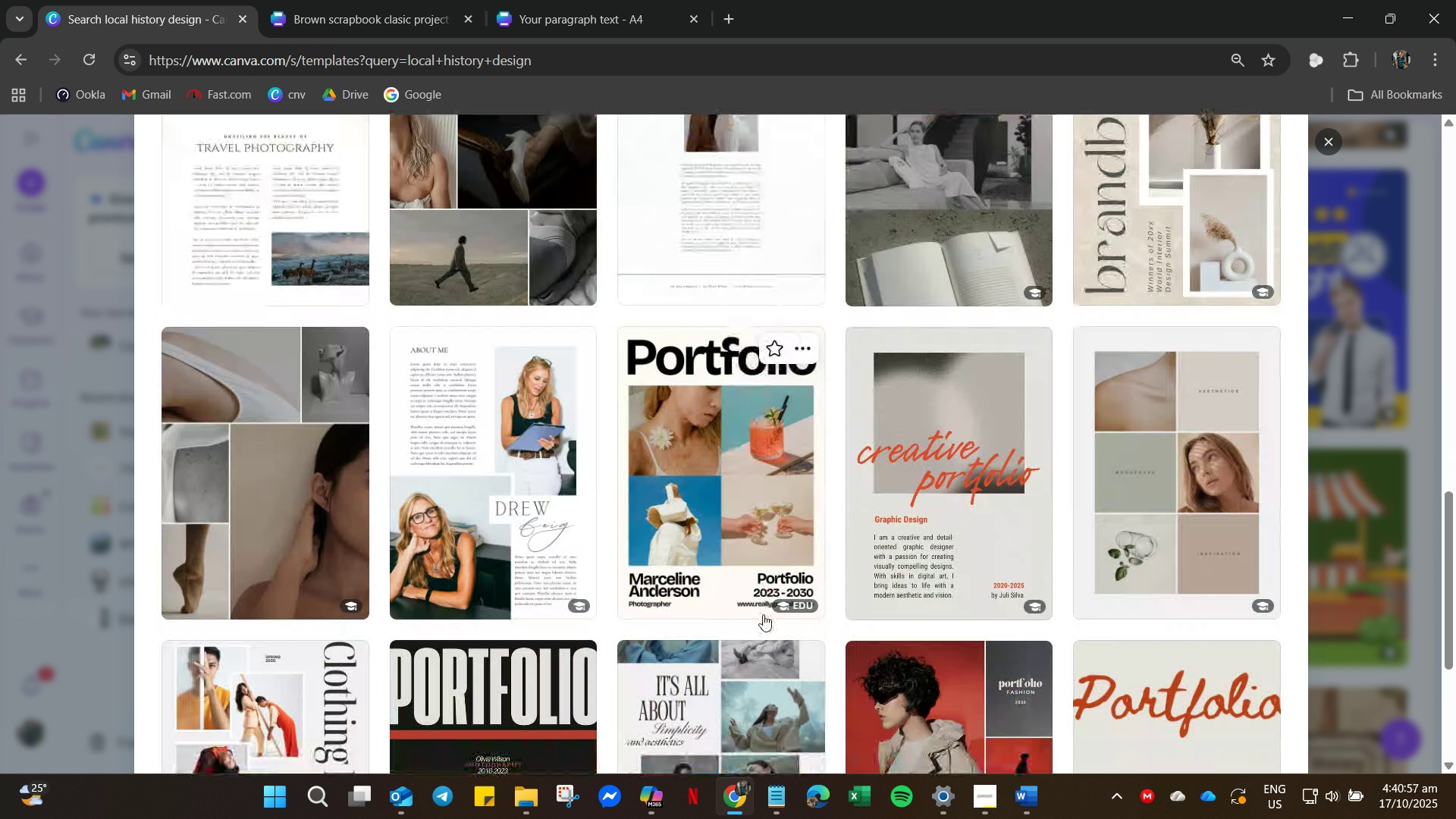 
scroll: coordinate [550, 579], scroll_direction: down, amount: 13.0
 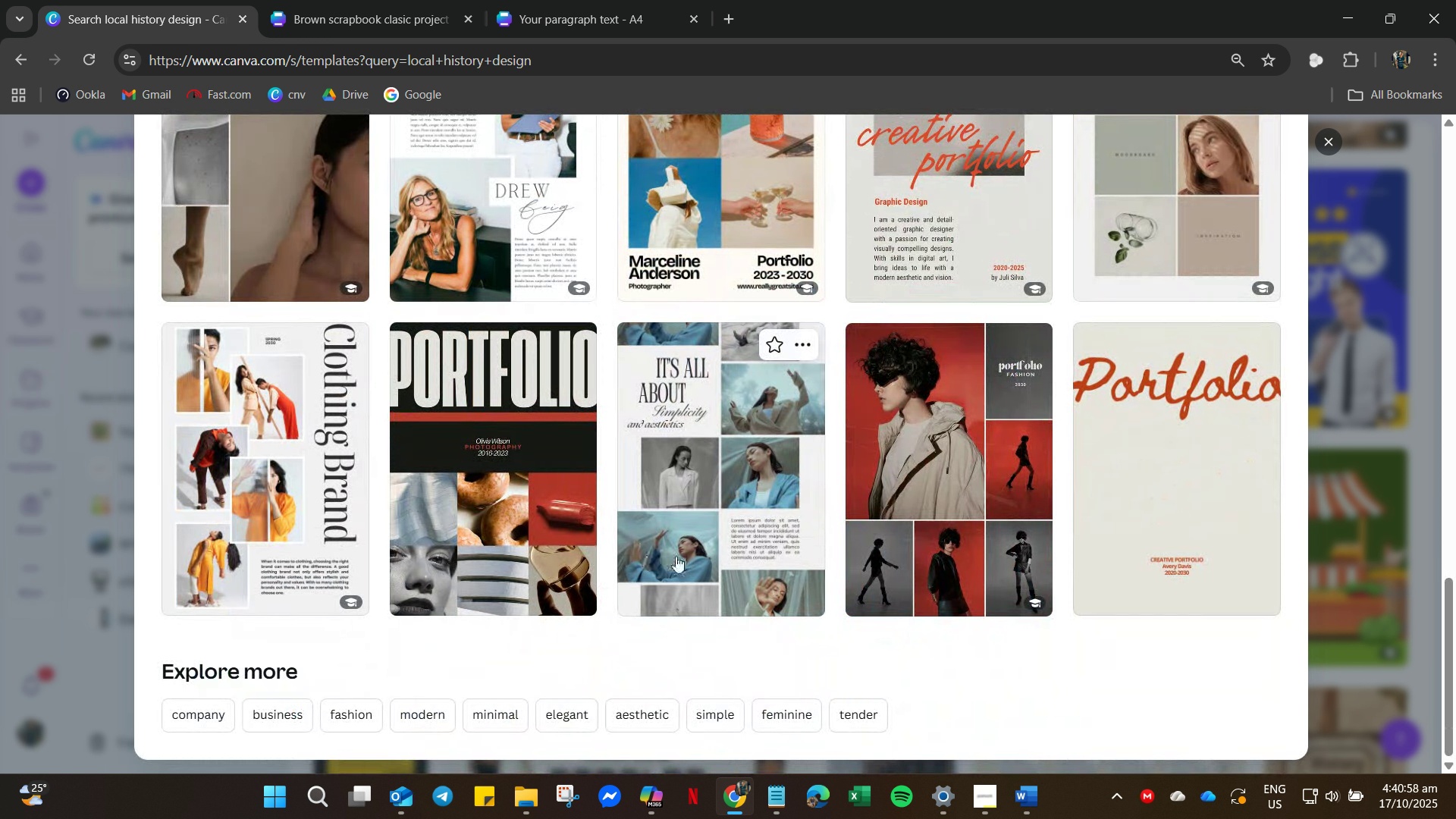 
scroll: coordinate [884, 437], scroll_direction: up, amount: 39.0
 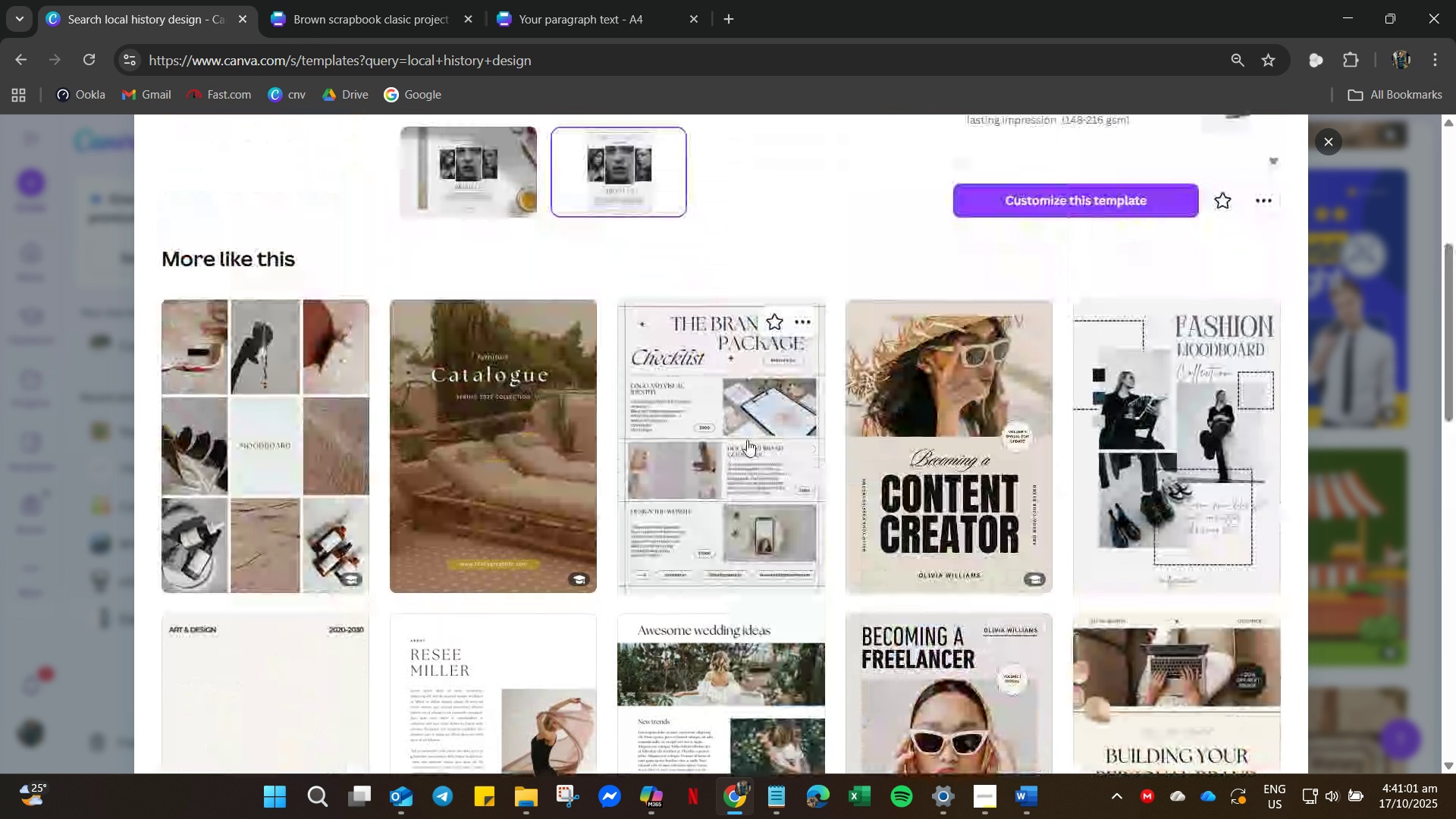 
left_click([747, 440])
 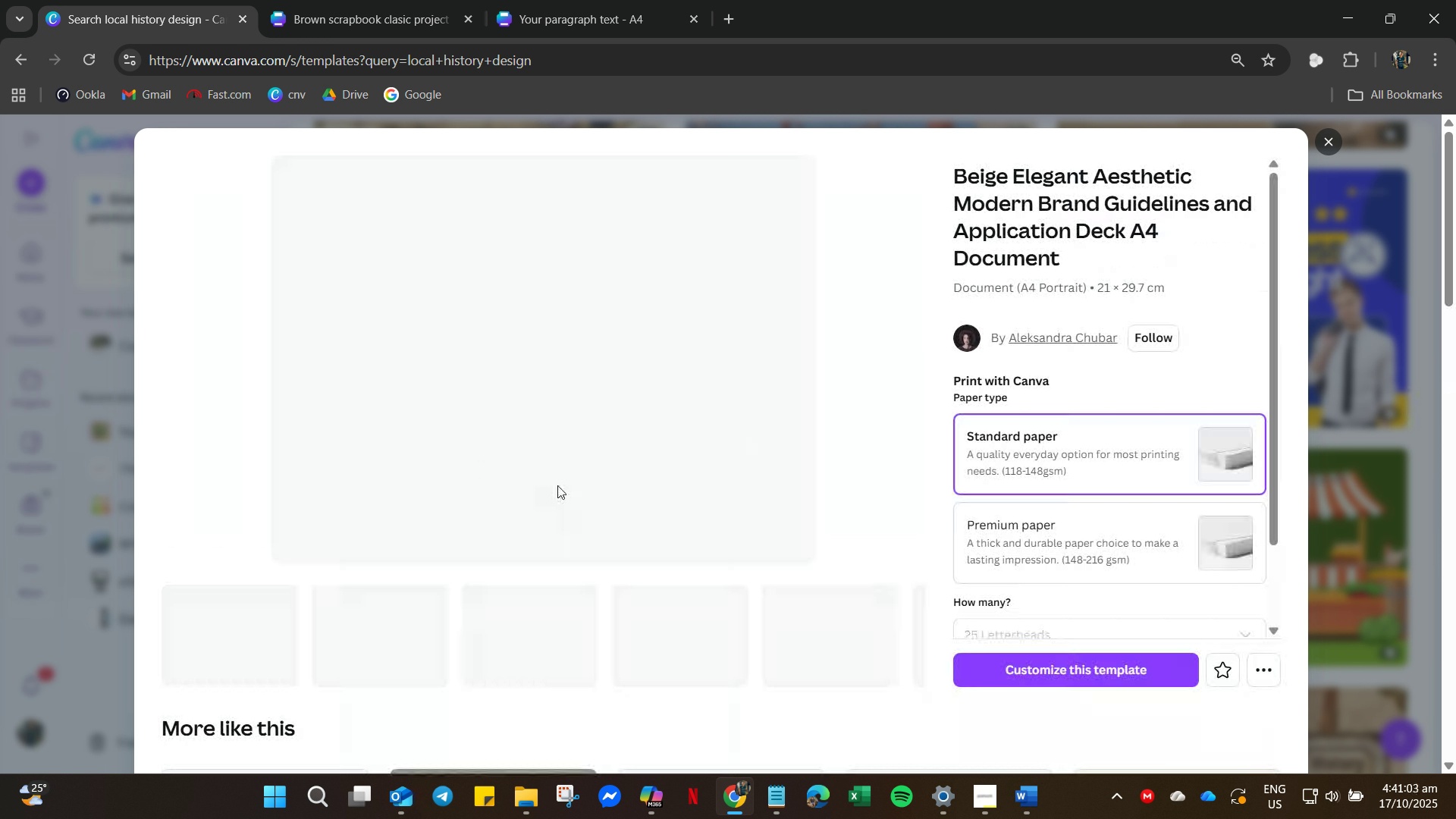 
scroll: coordinate [1420, 504], scroll_direction: down, amount: 50.0
 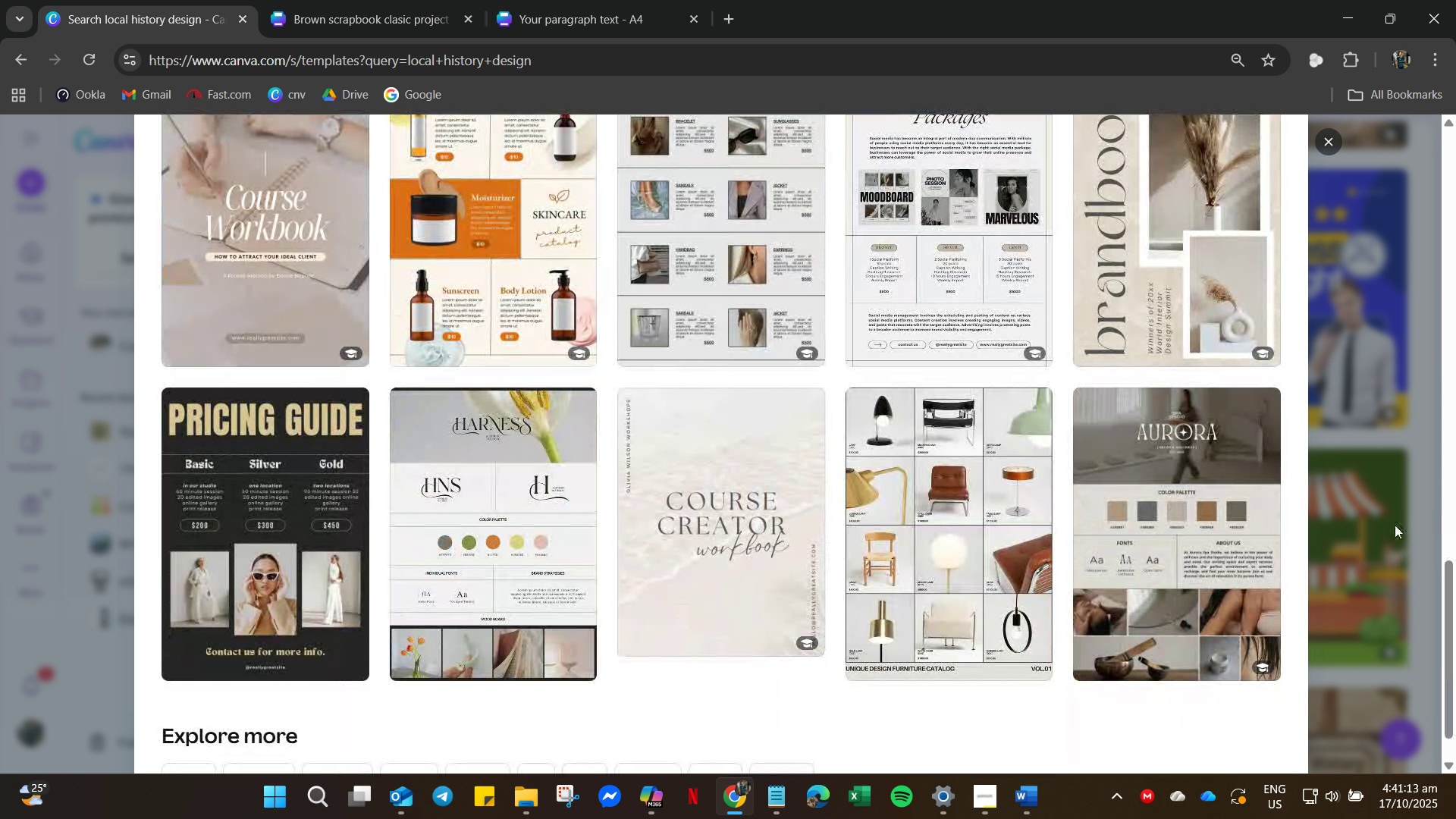 
scroll: coordinate [1287, 568], scroll_direction: up, amount: 5.0
 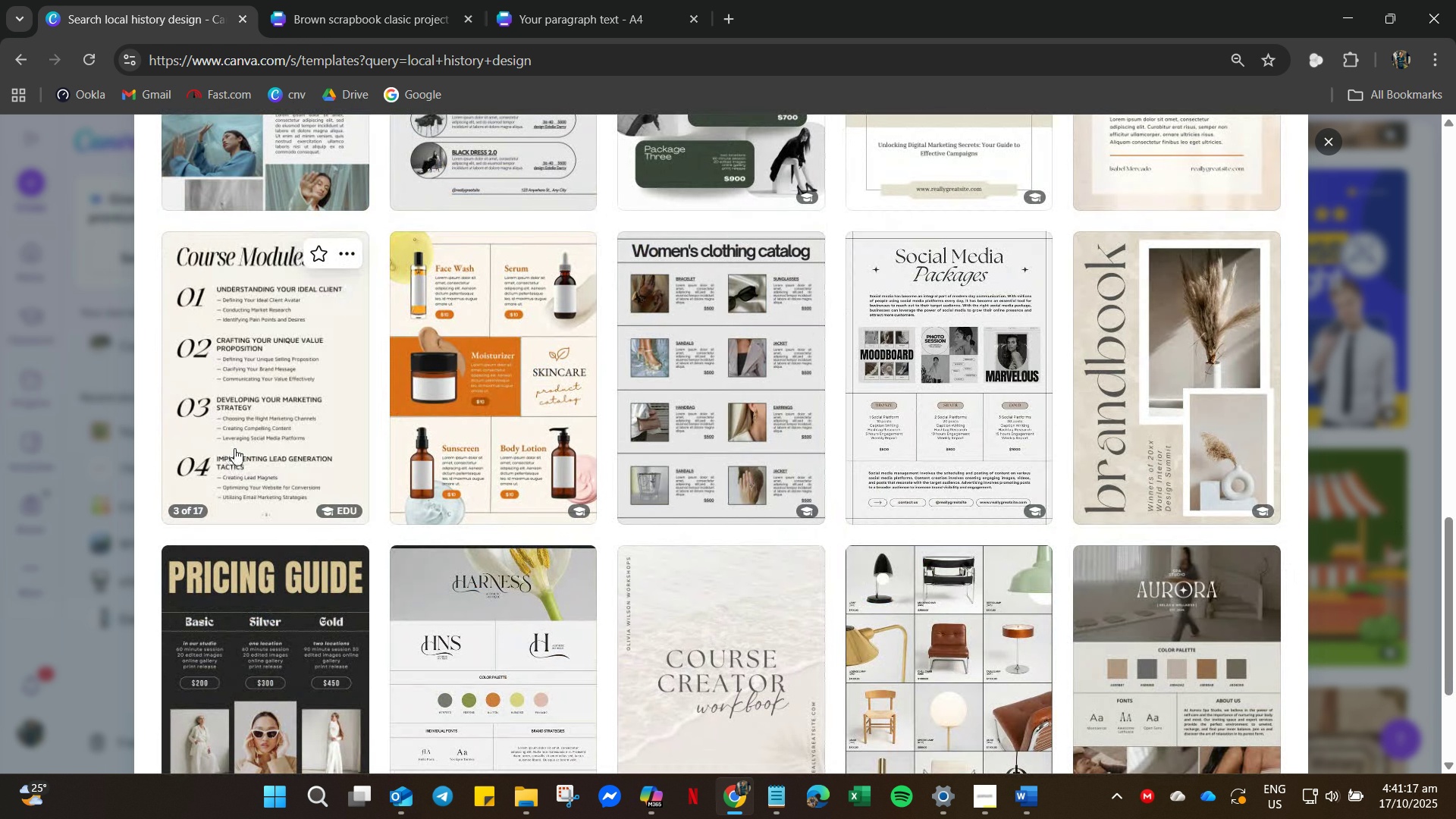 
wait(8.86)
 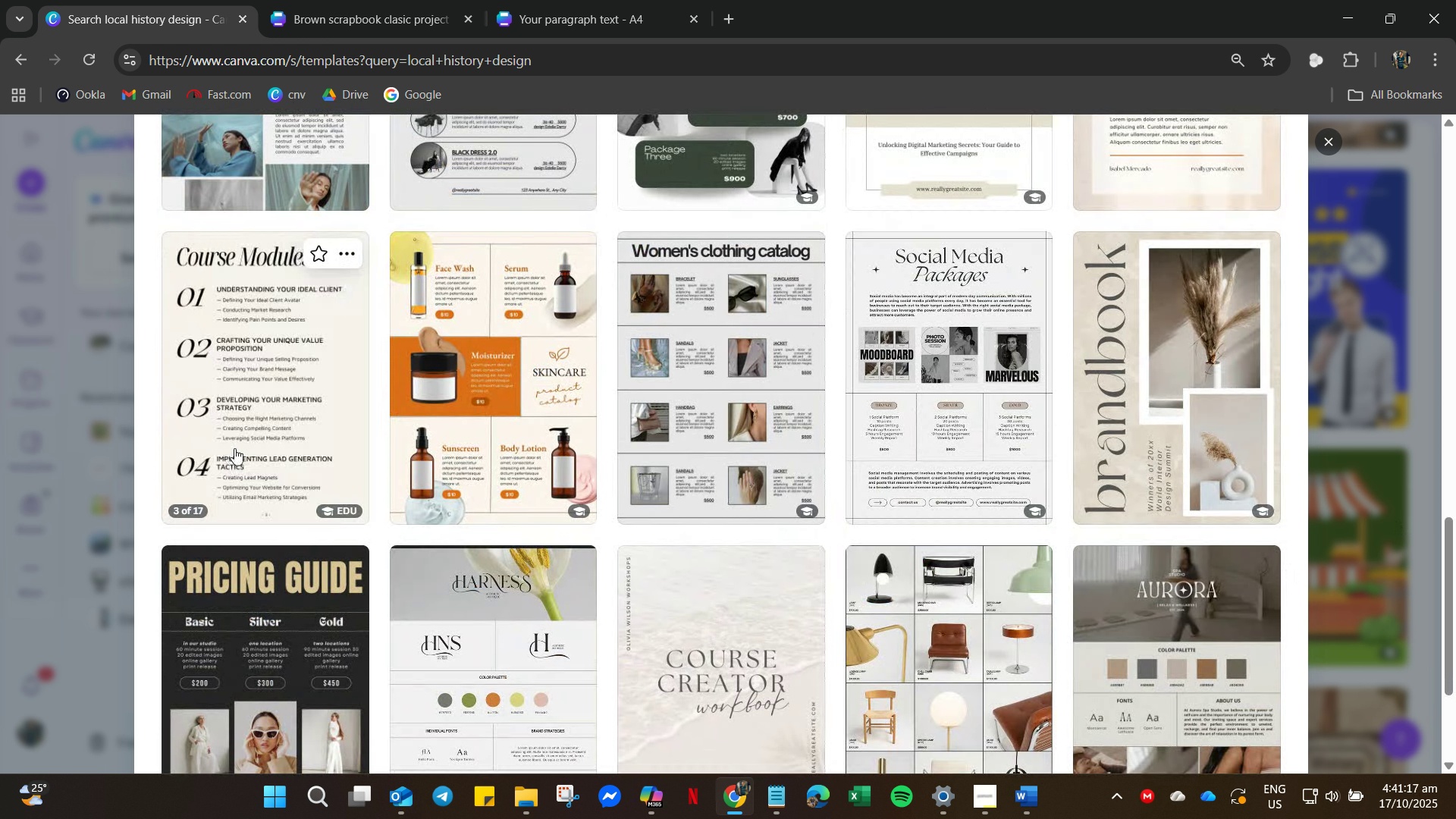 
scroll: coordinate [1027, 463], scroll_direction: up, amount: 11.0
 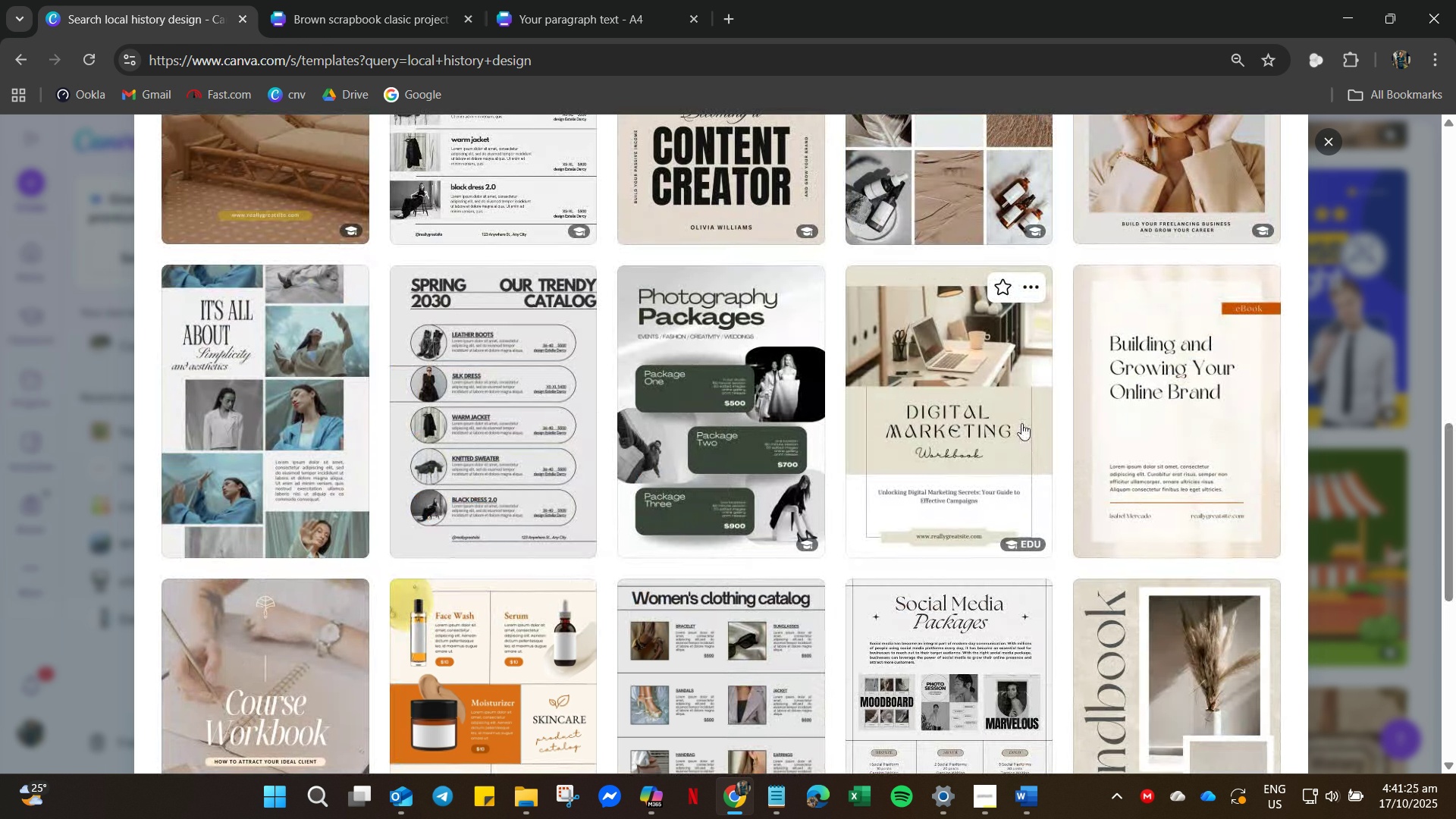 
left_click([1021, 423])
 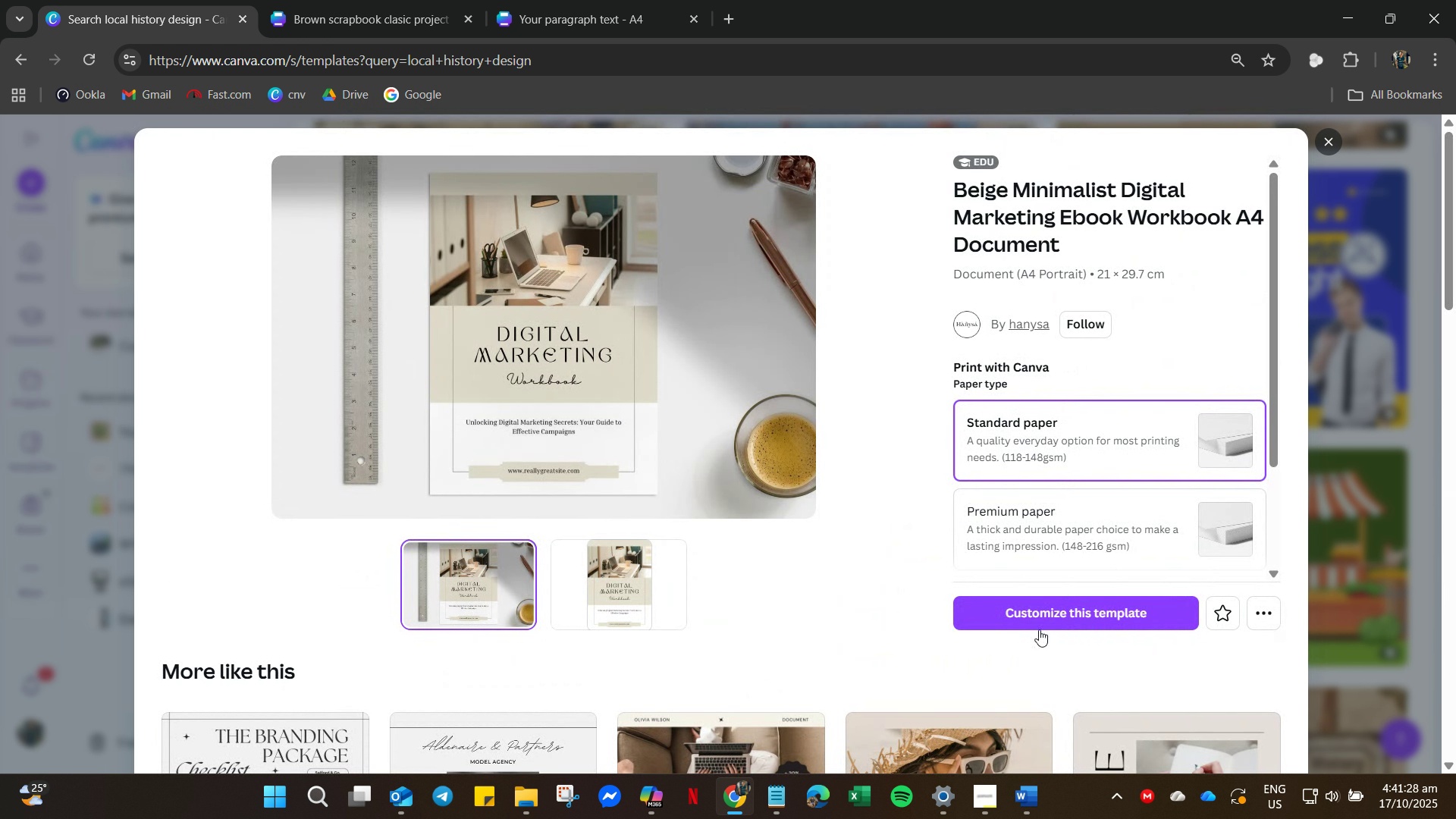 
left_click([1031, 616])
 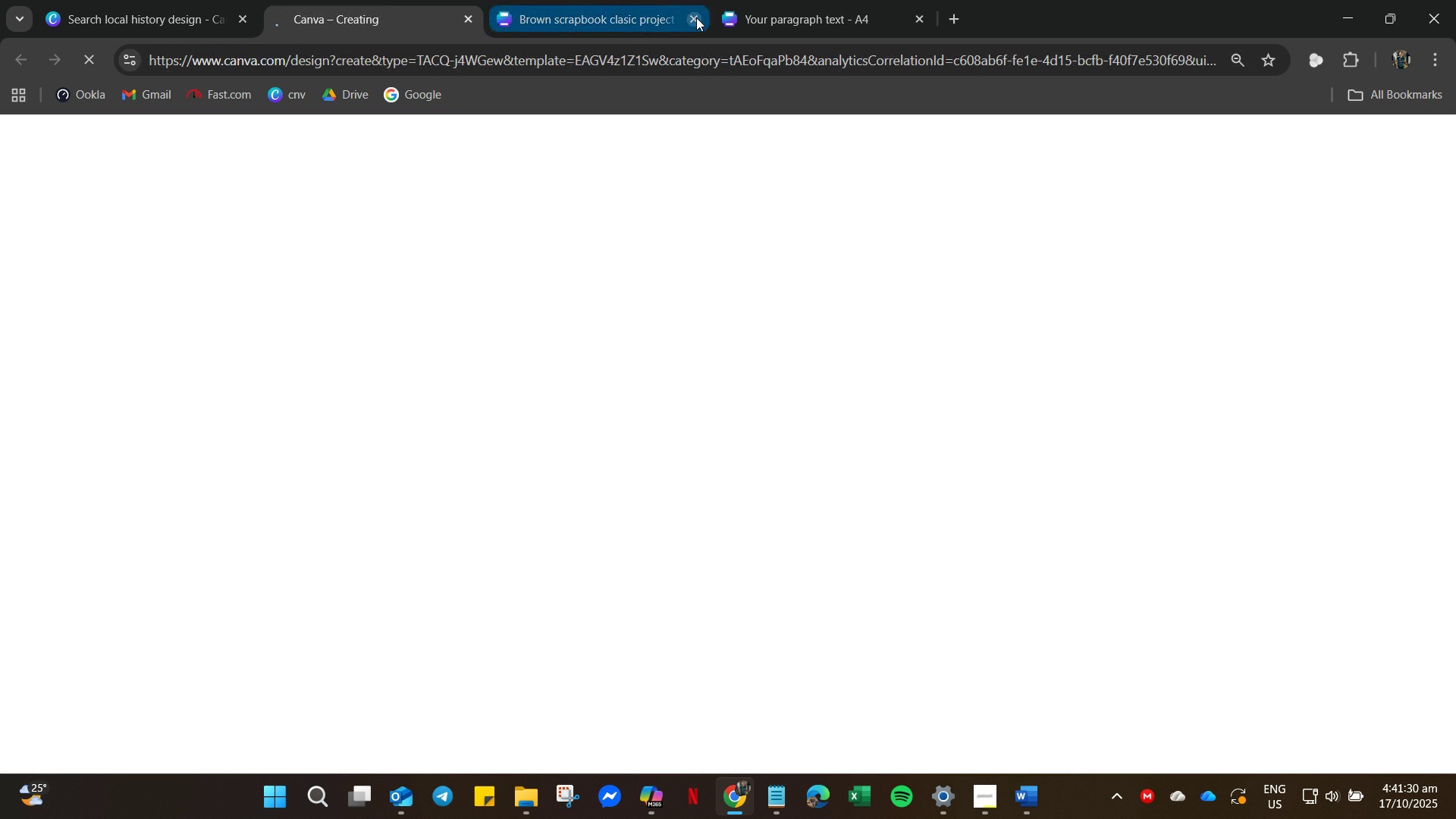 
left_click([698, 17])
 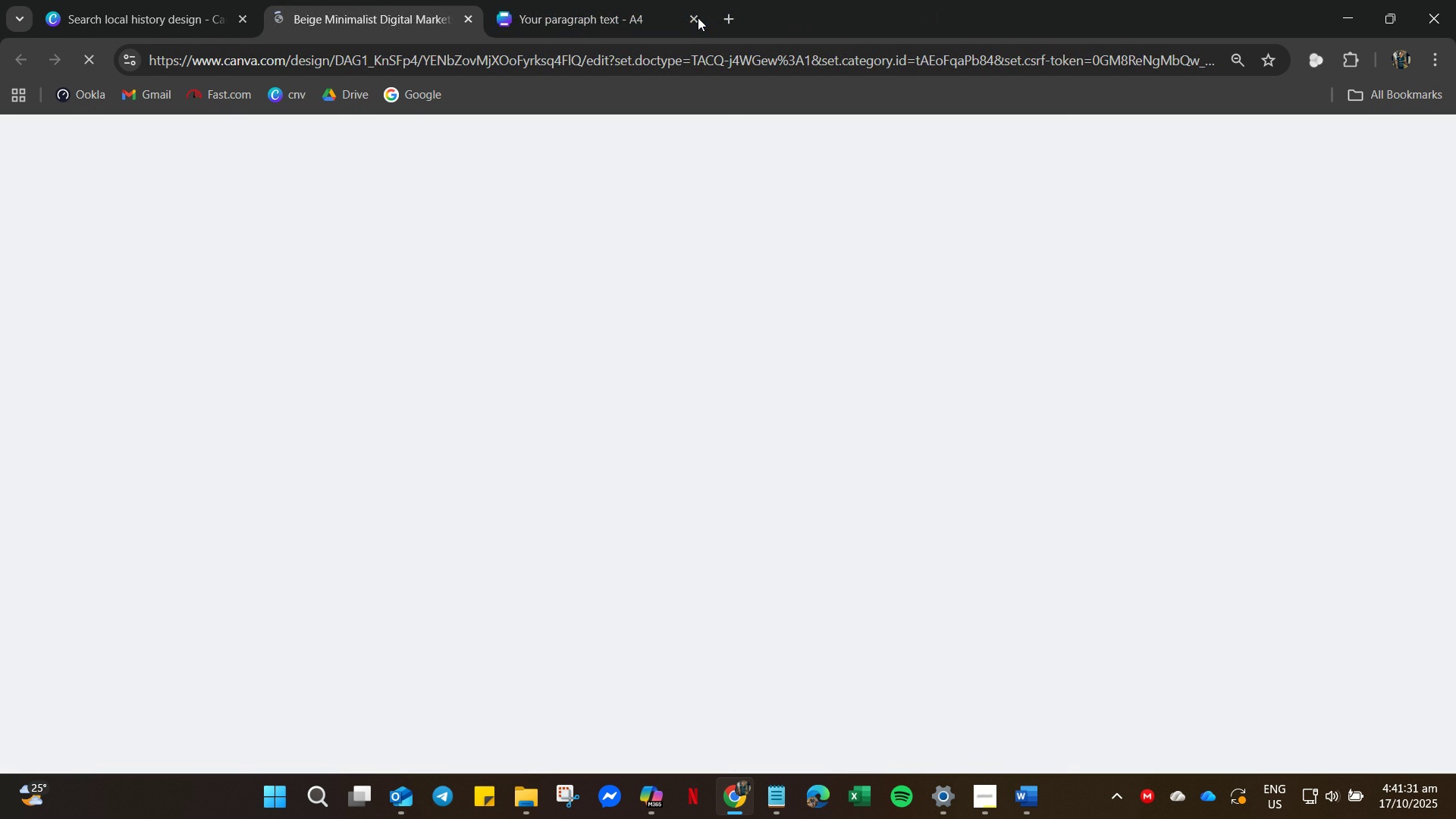 
left_click([698, 17])
 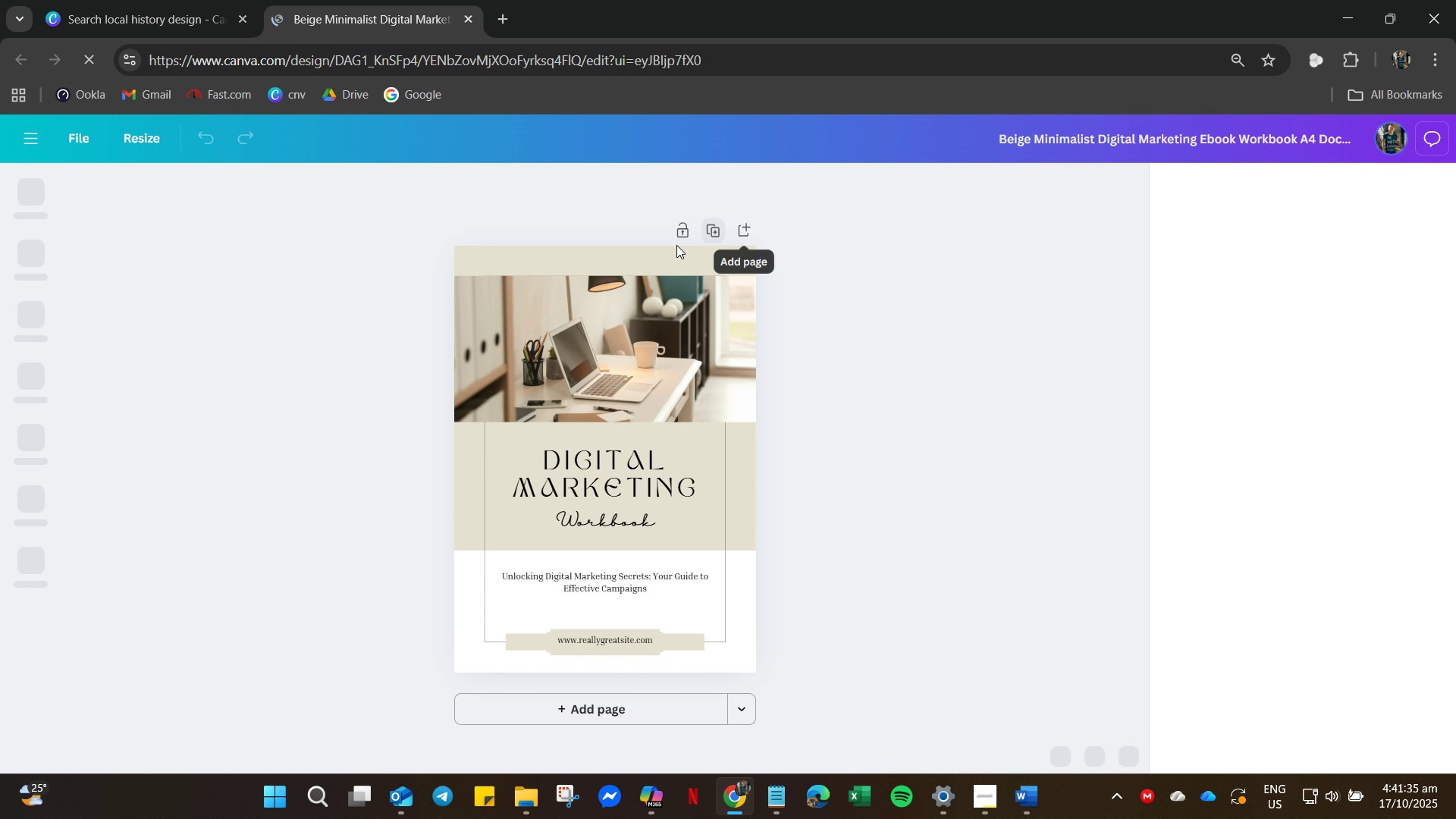 
right_click([551, 268])
 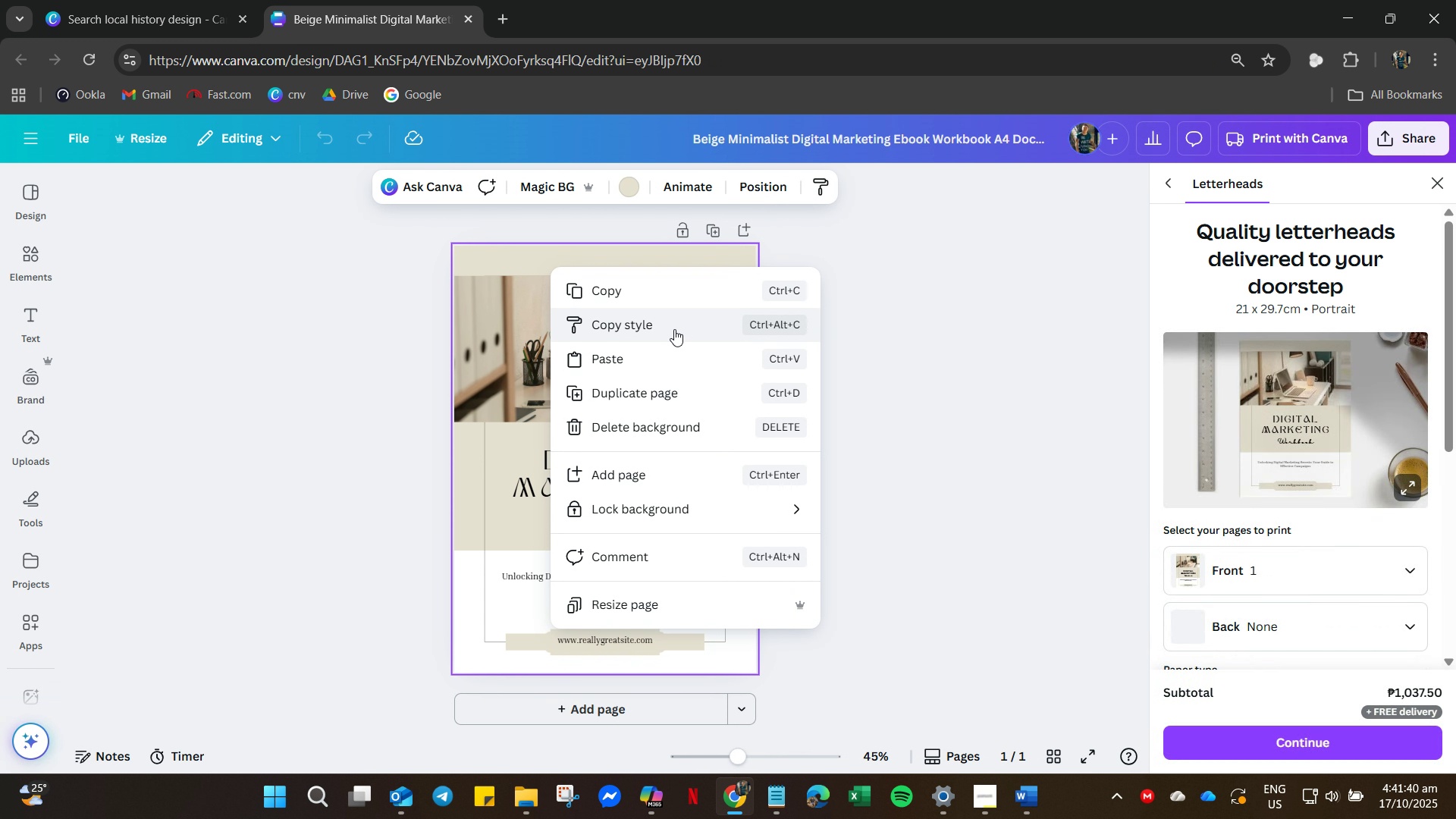 
left_click([674, 329])
 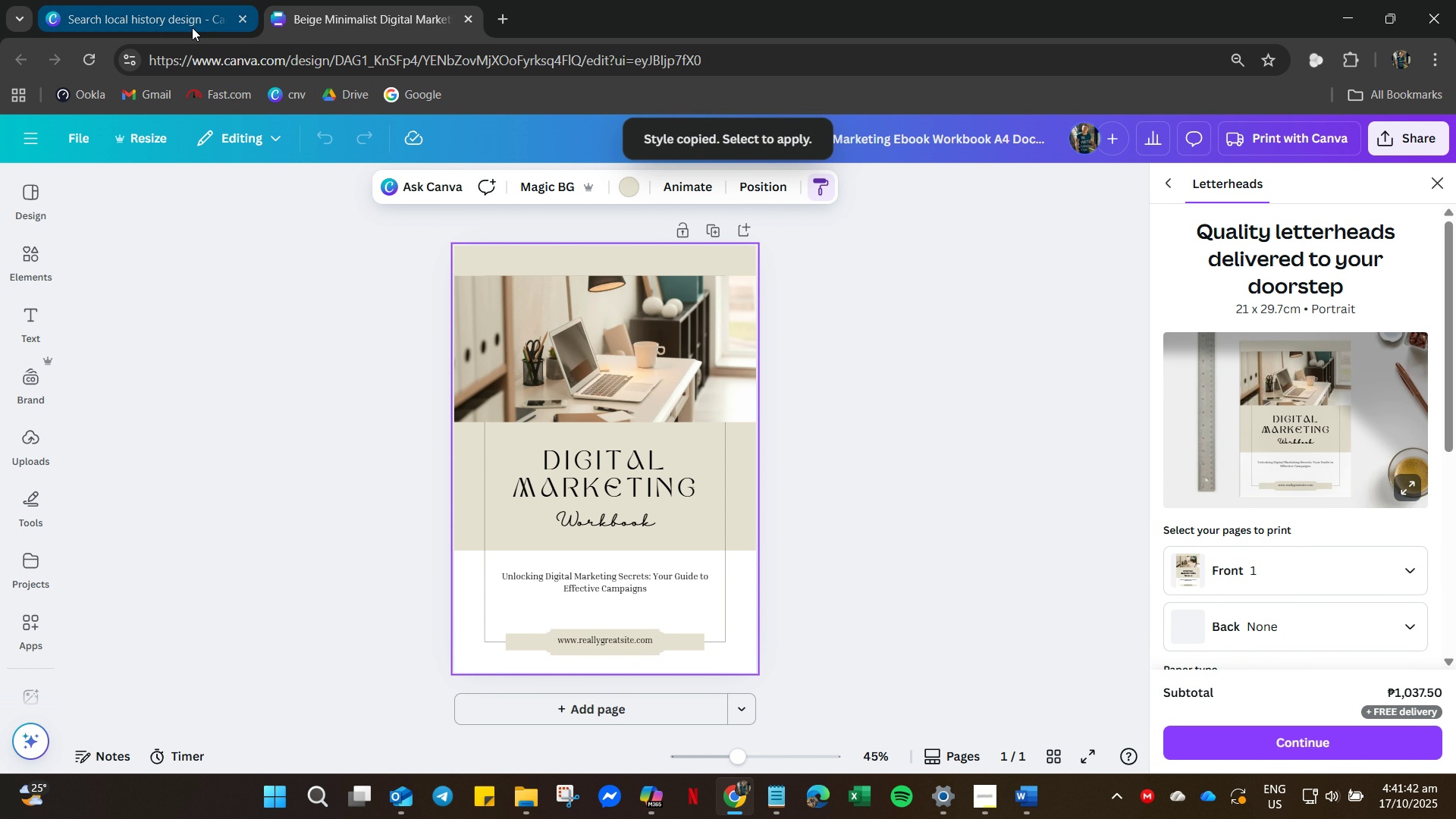 
left_click([192, 27])
 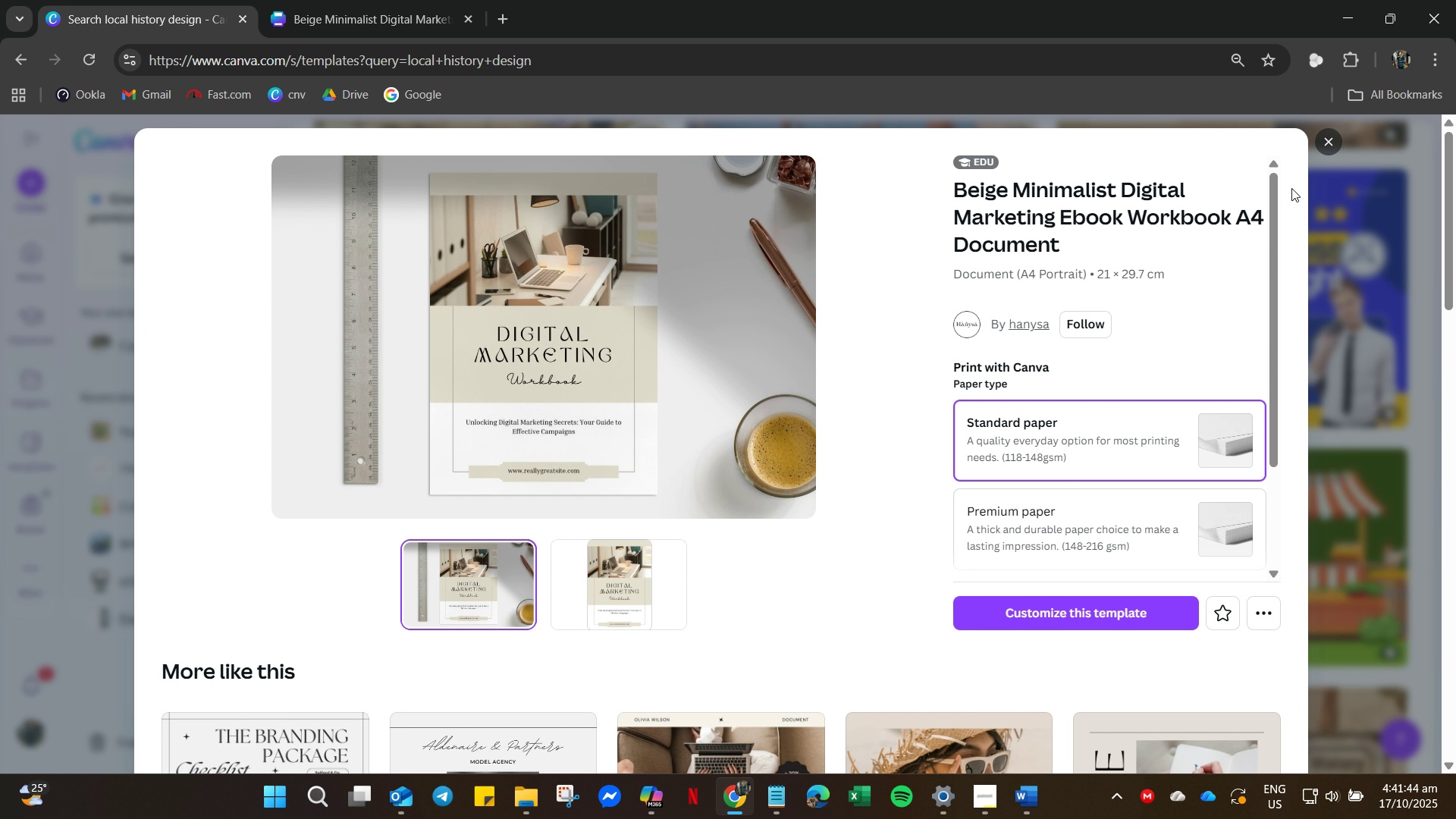 
left_click([1322, 133])
 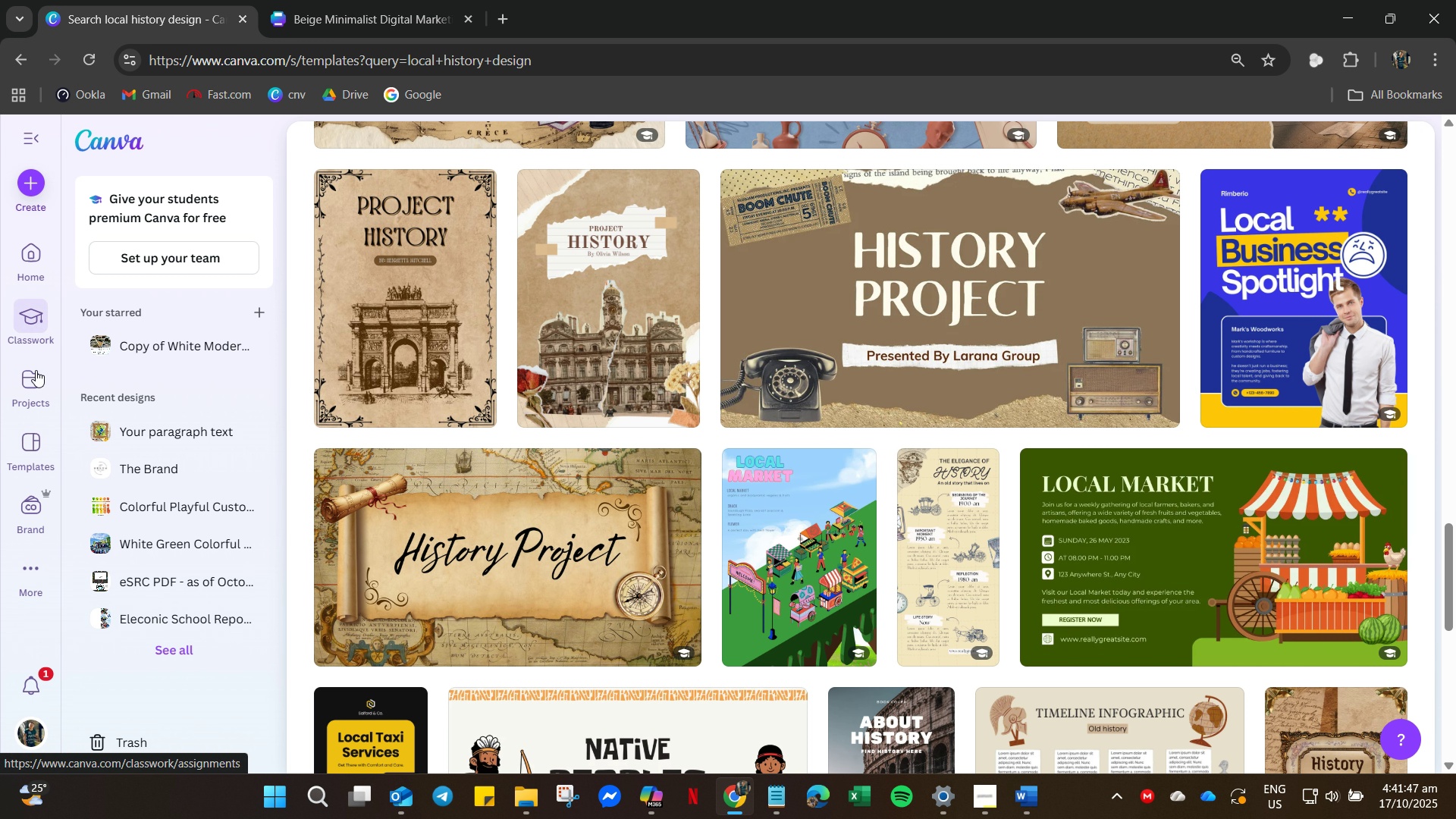 
left_click([26, 387])
 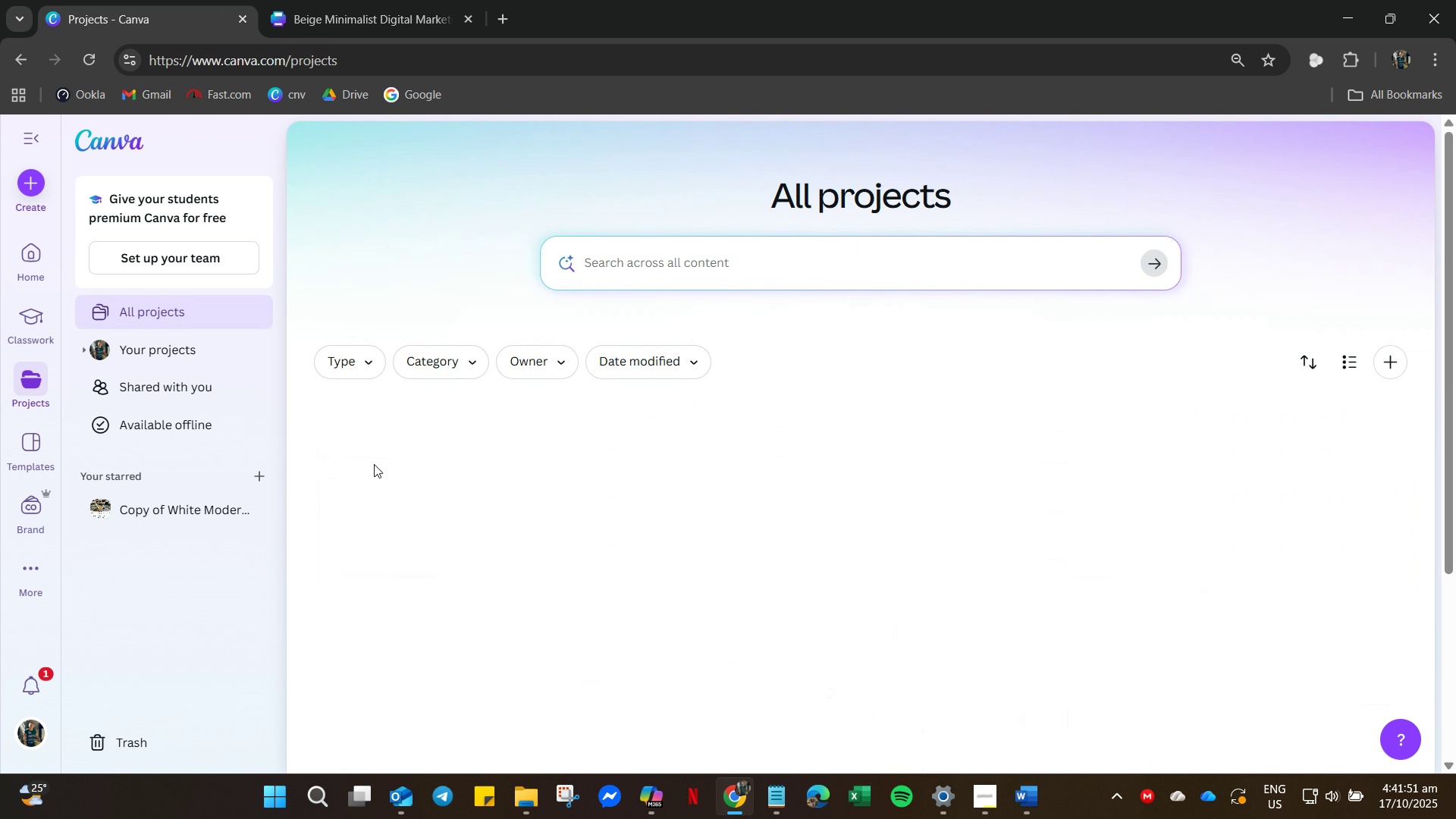 
scroll: coordinate [482, 453], scroll_direction: down, amount: 5.0
 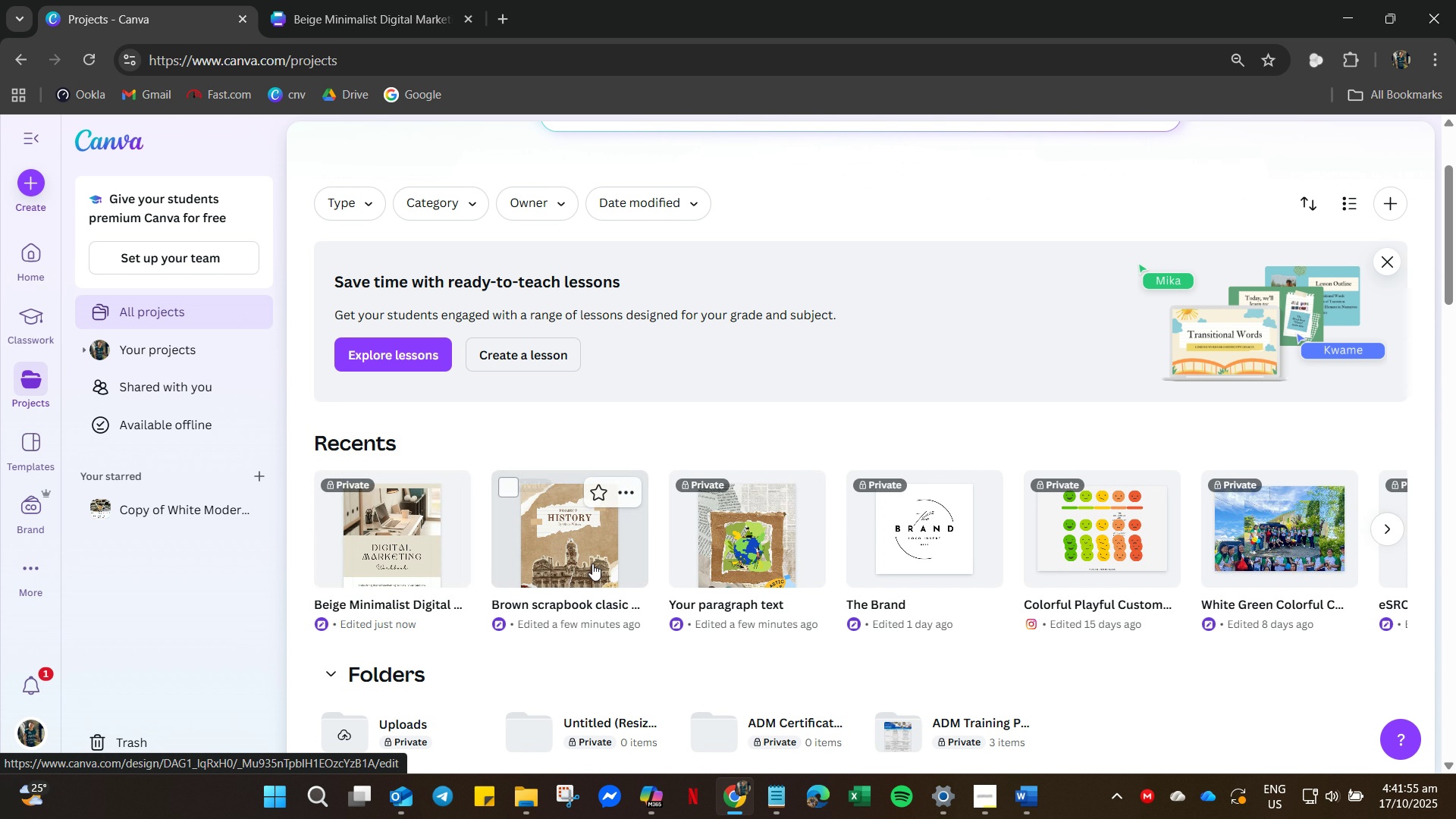 
double_click([747, 557])
 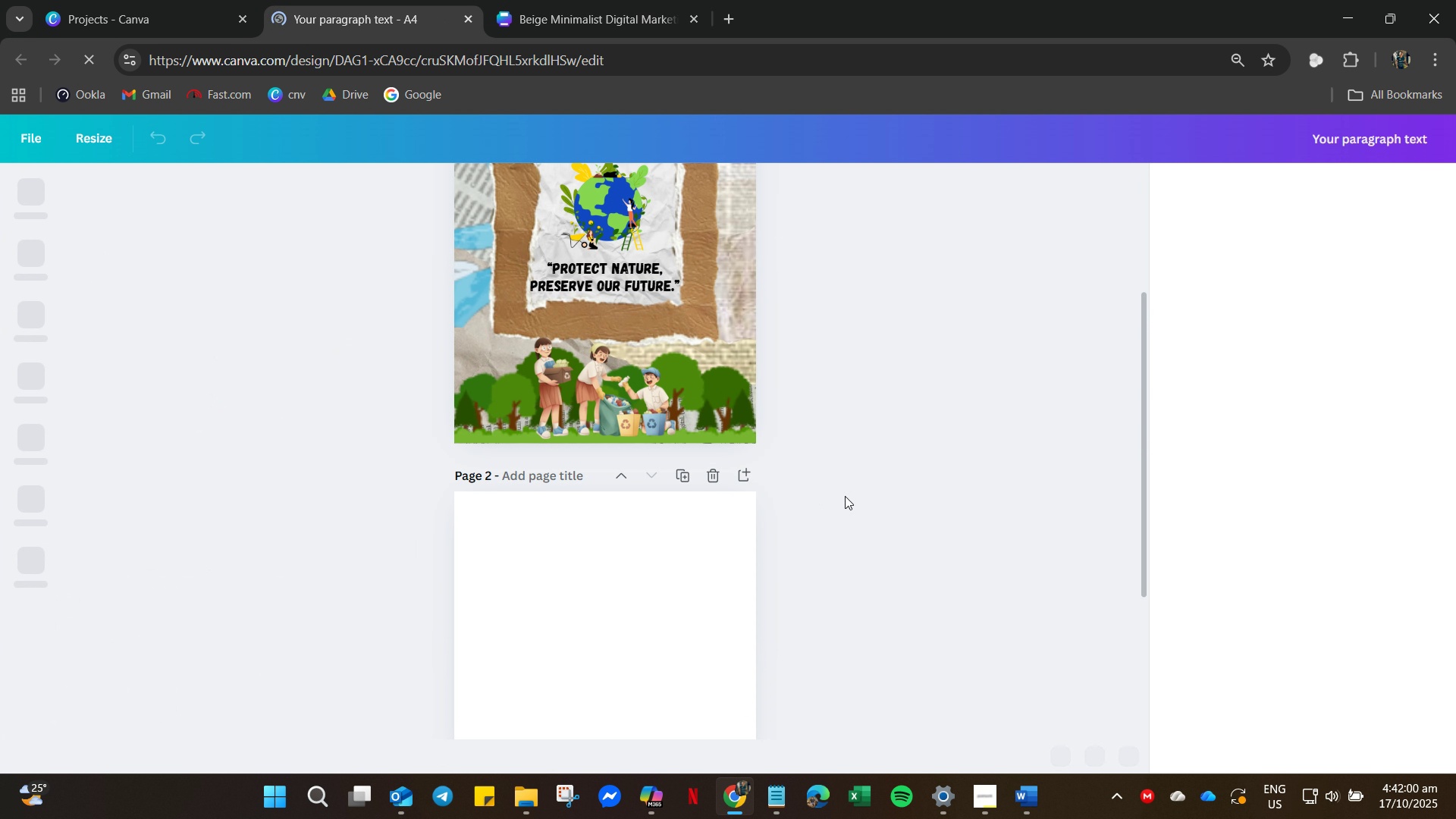 
left_click([871, 402])
 